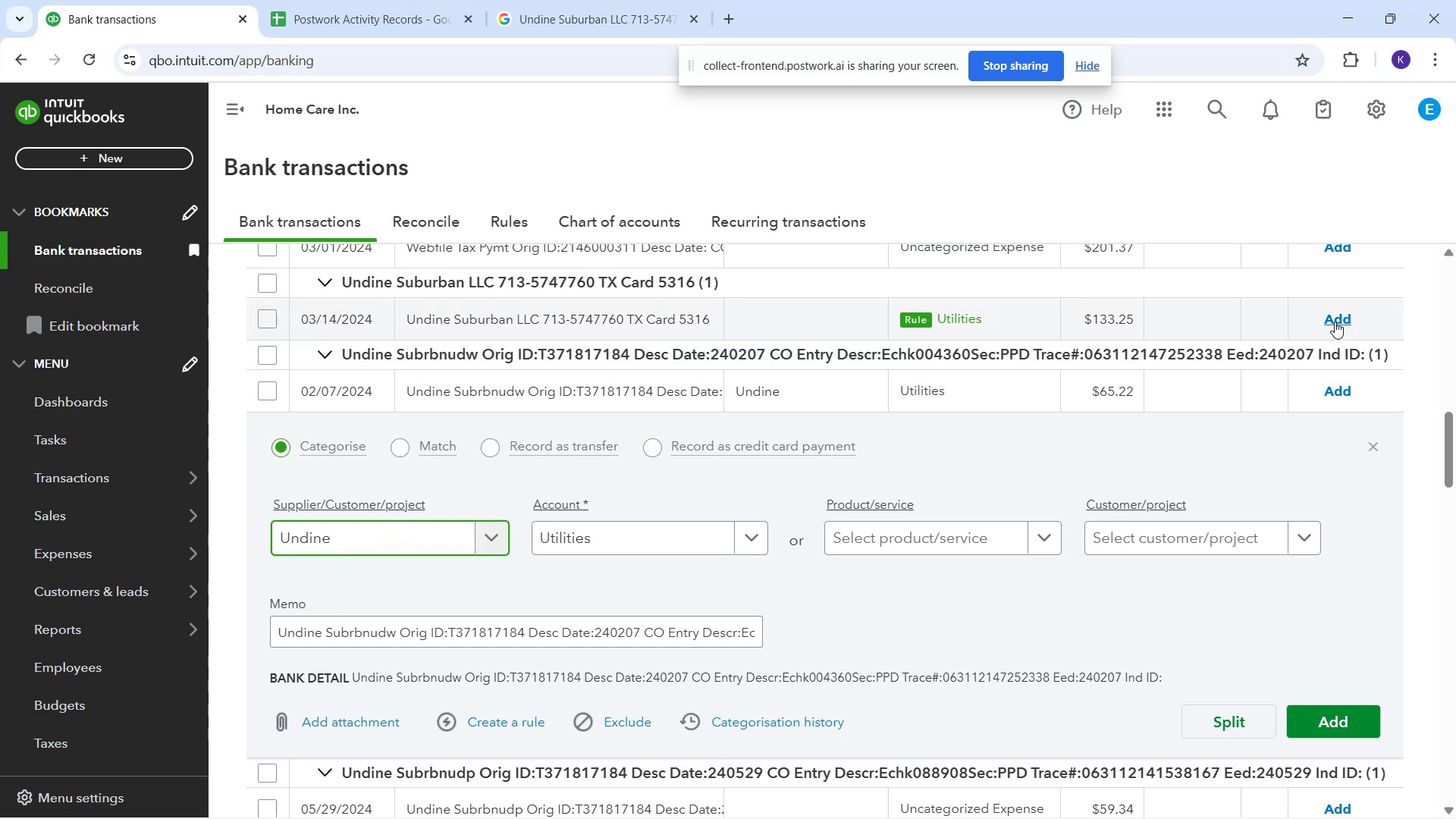 
left_click([1335, 322])
 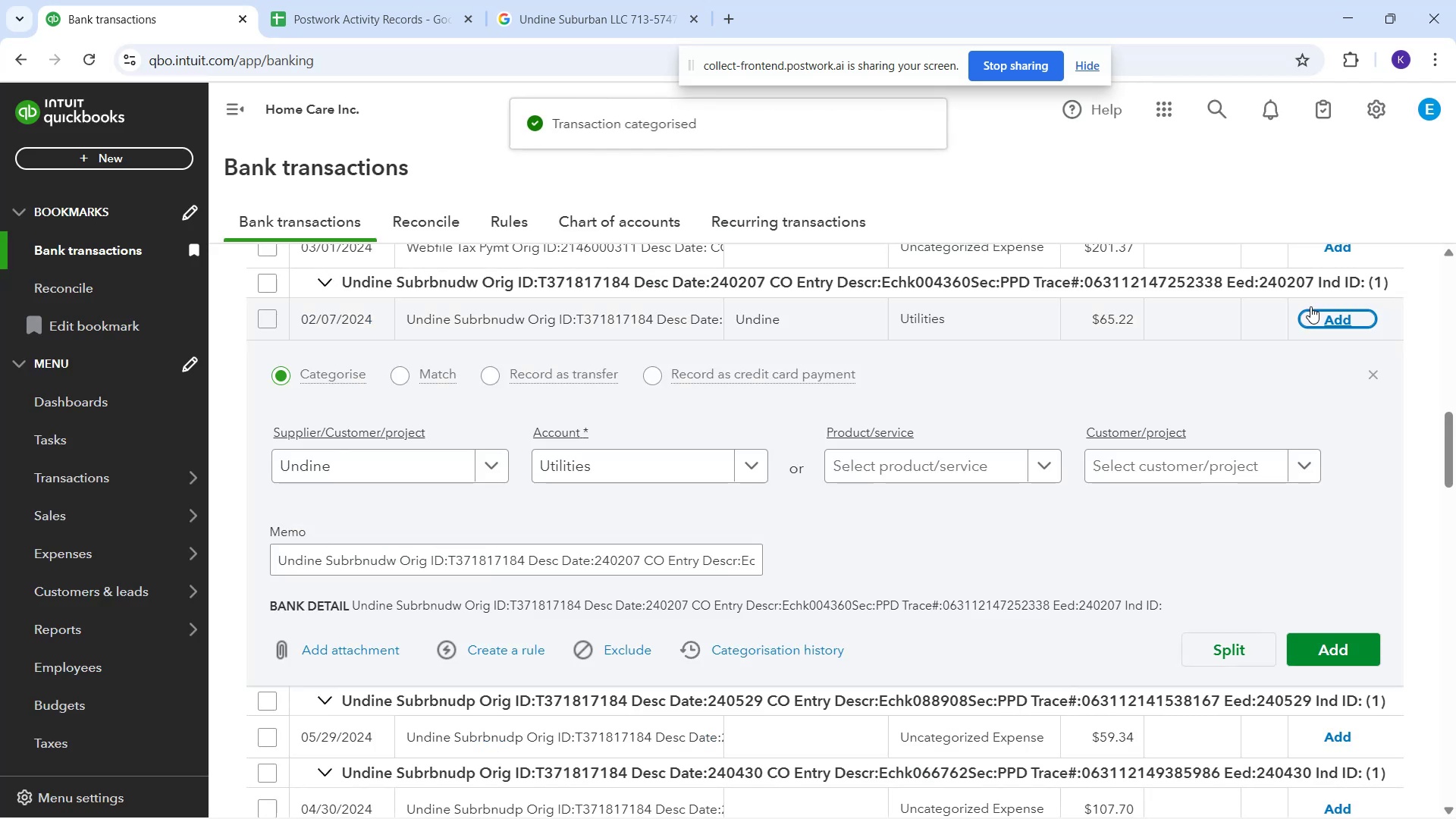 
left_click([1320, 317])
 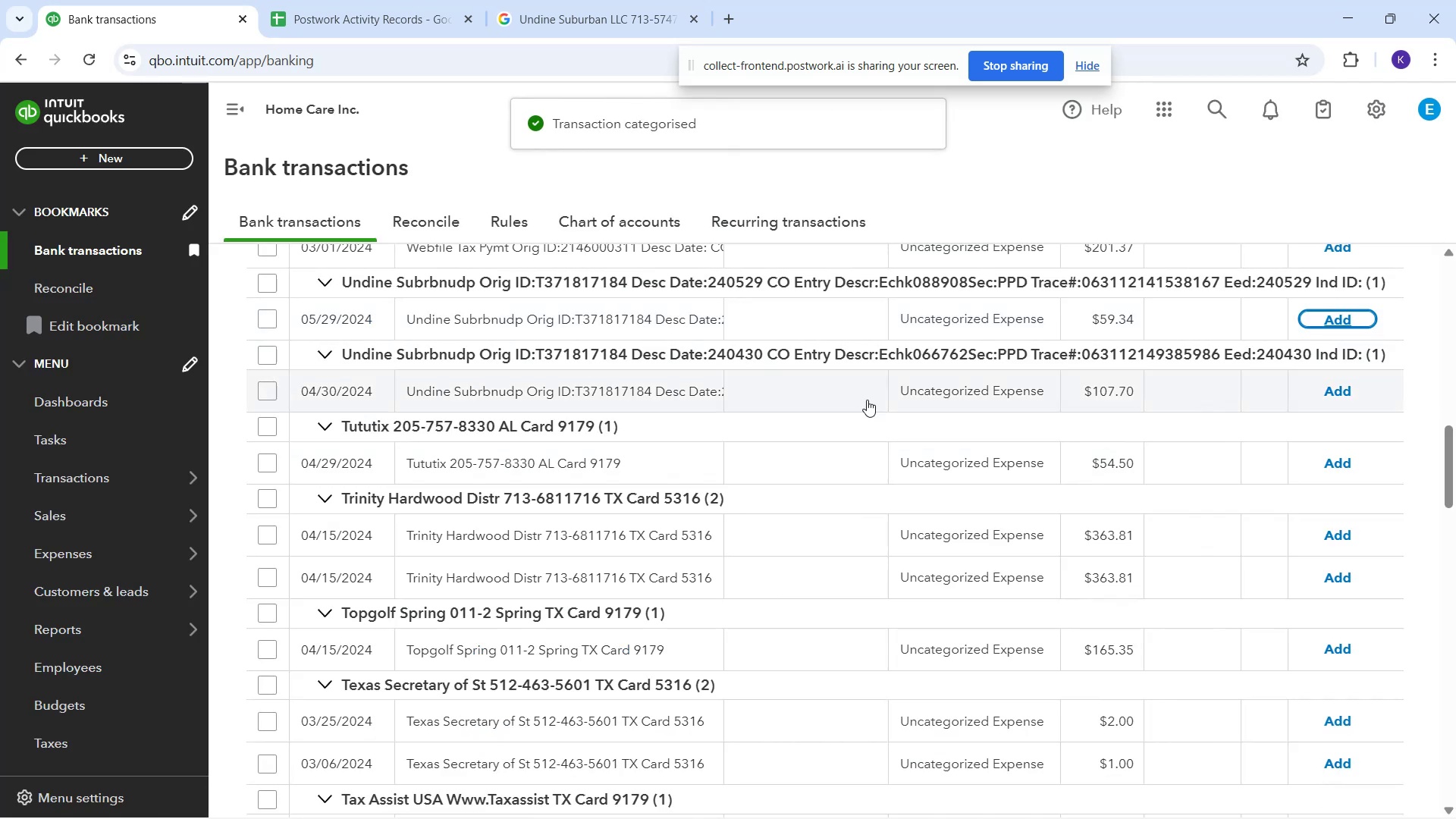 
left_click_drag(start_coordinate=[780, 328], to_coordinate=[778, 339])
 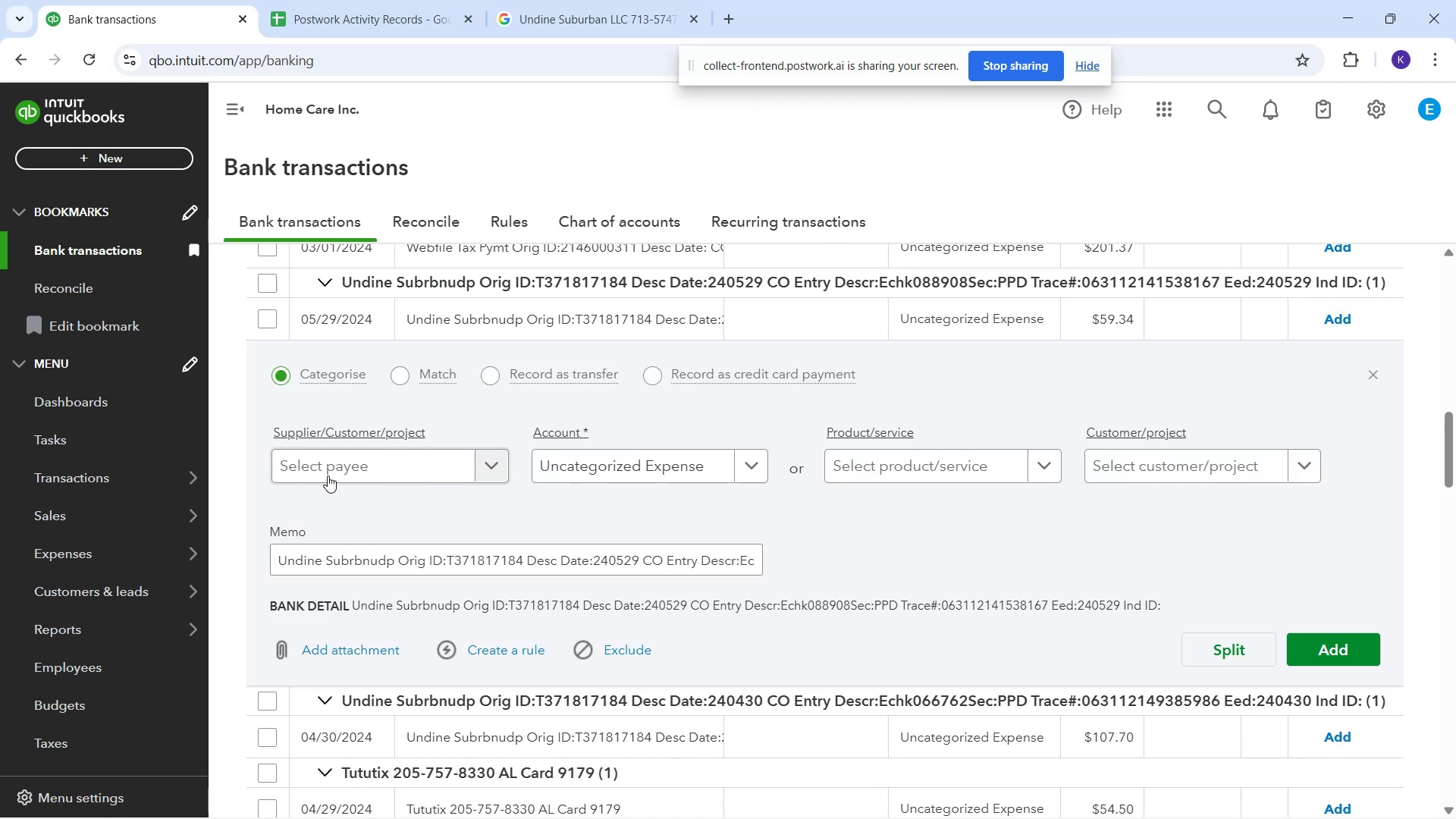 
key(U)
 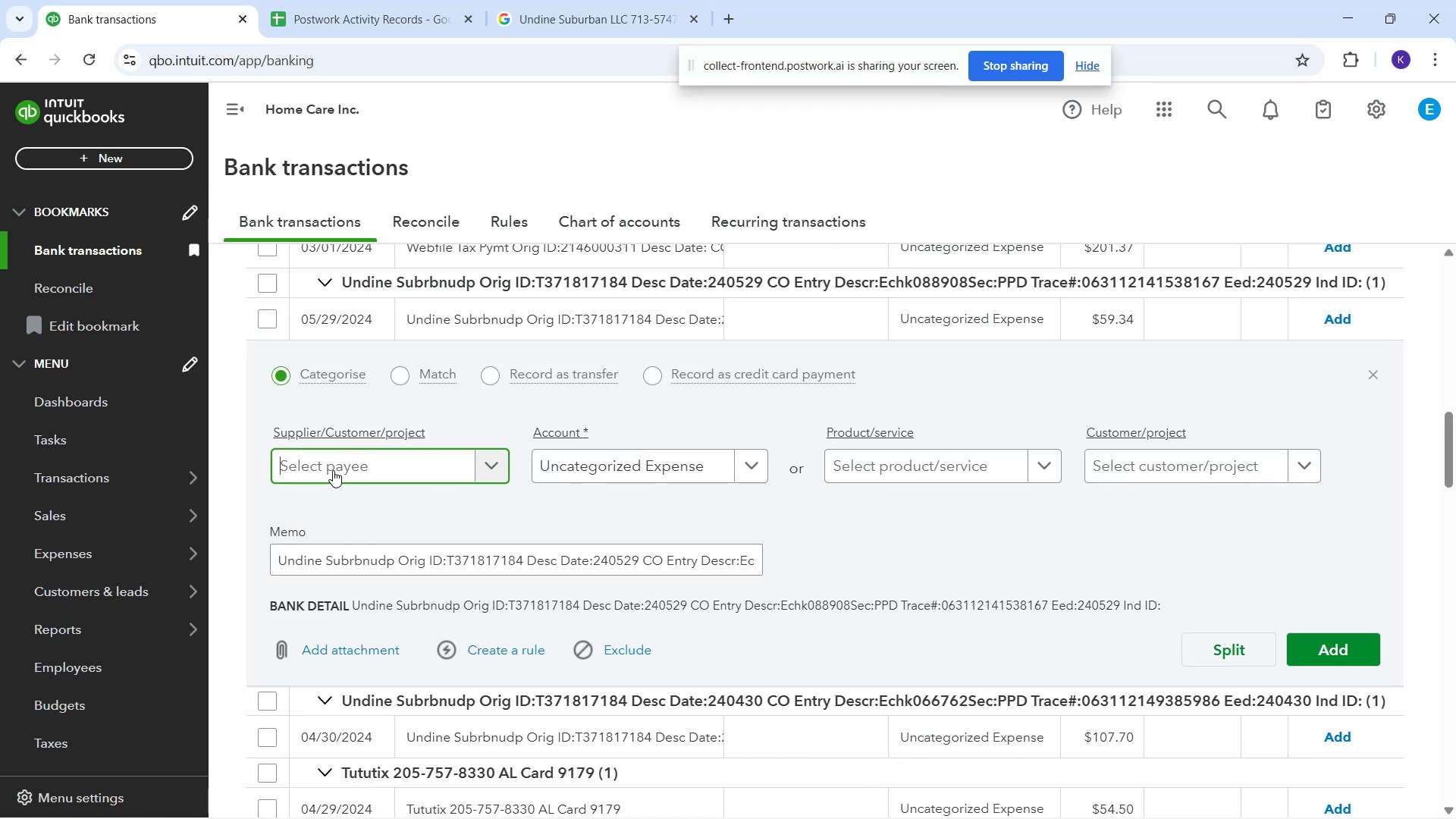 
left_click([333, 470])
 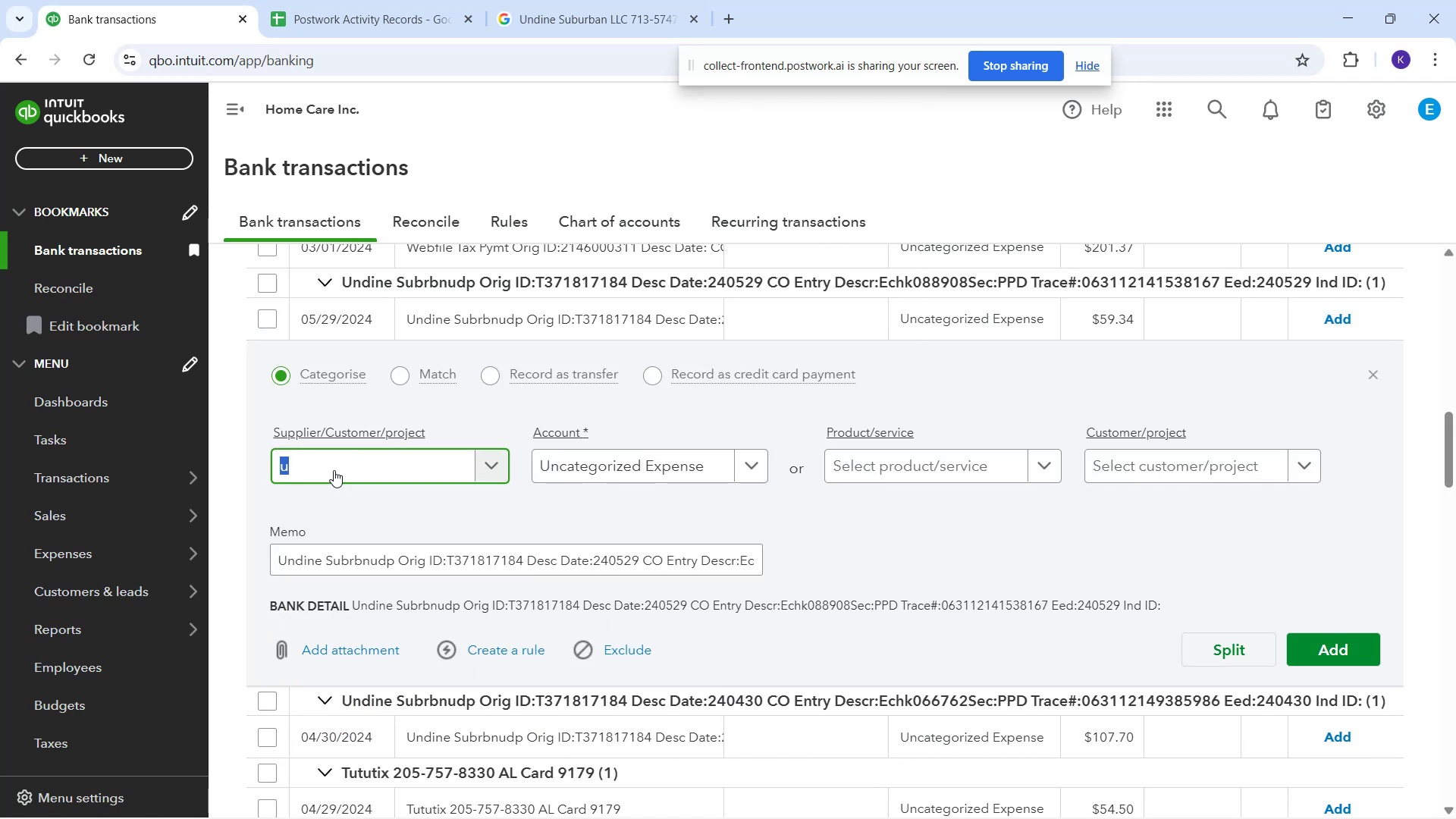 
type(nd)
 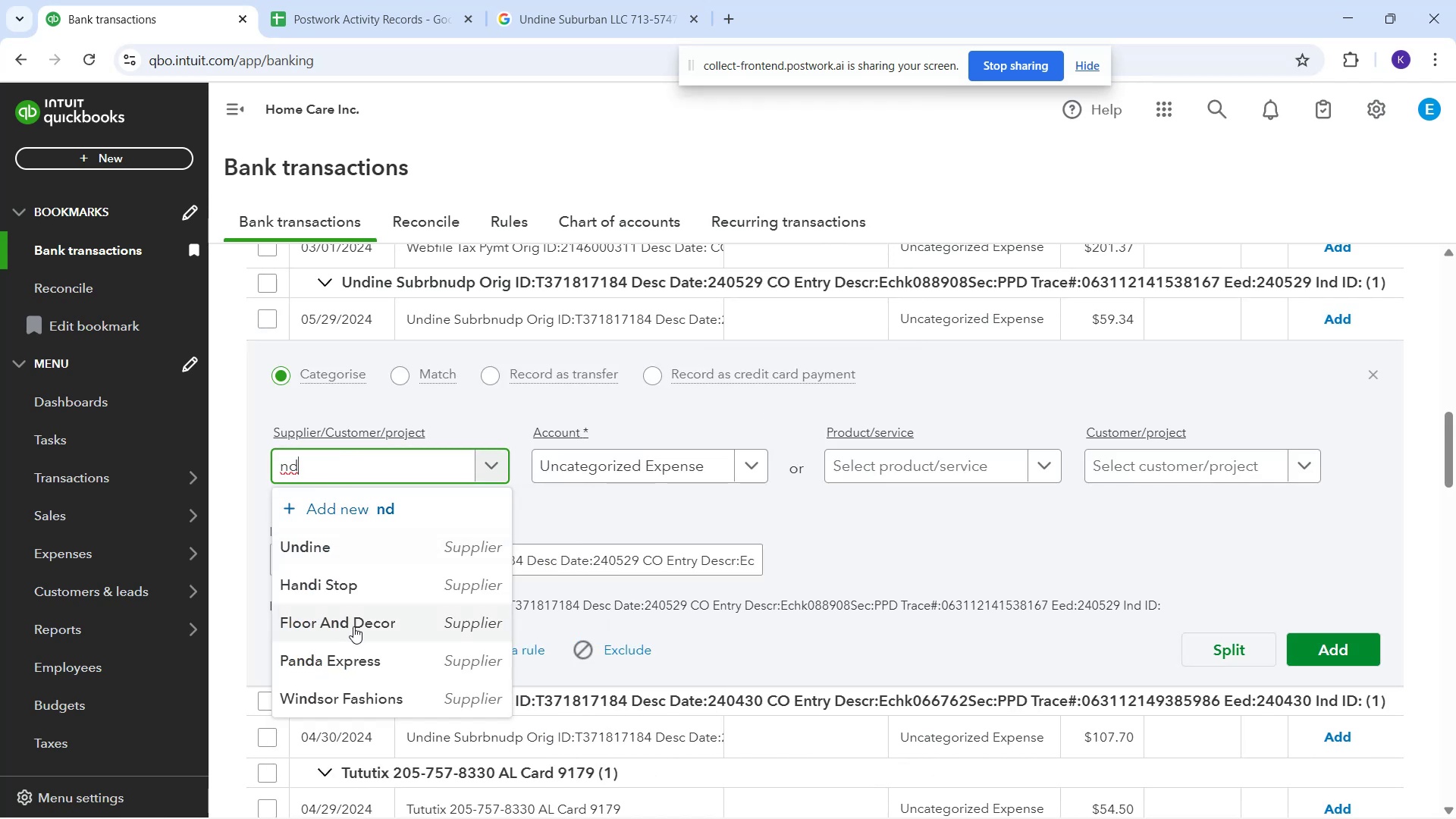 
left_click([361, 537])
 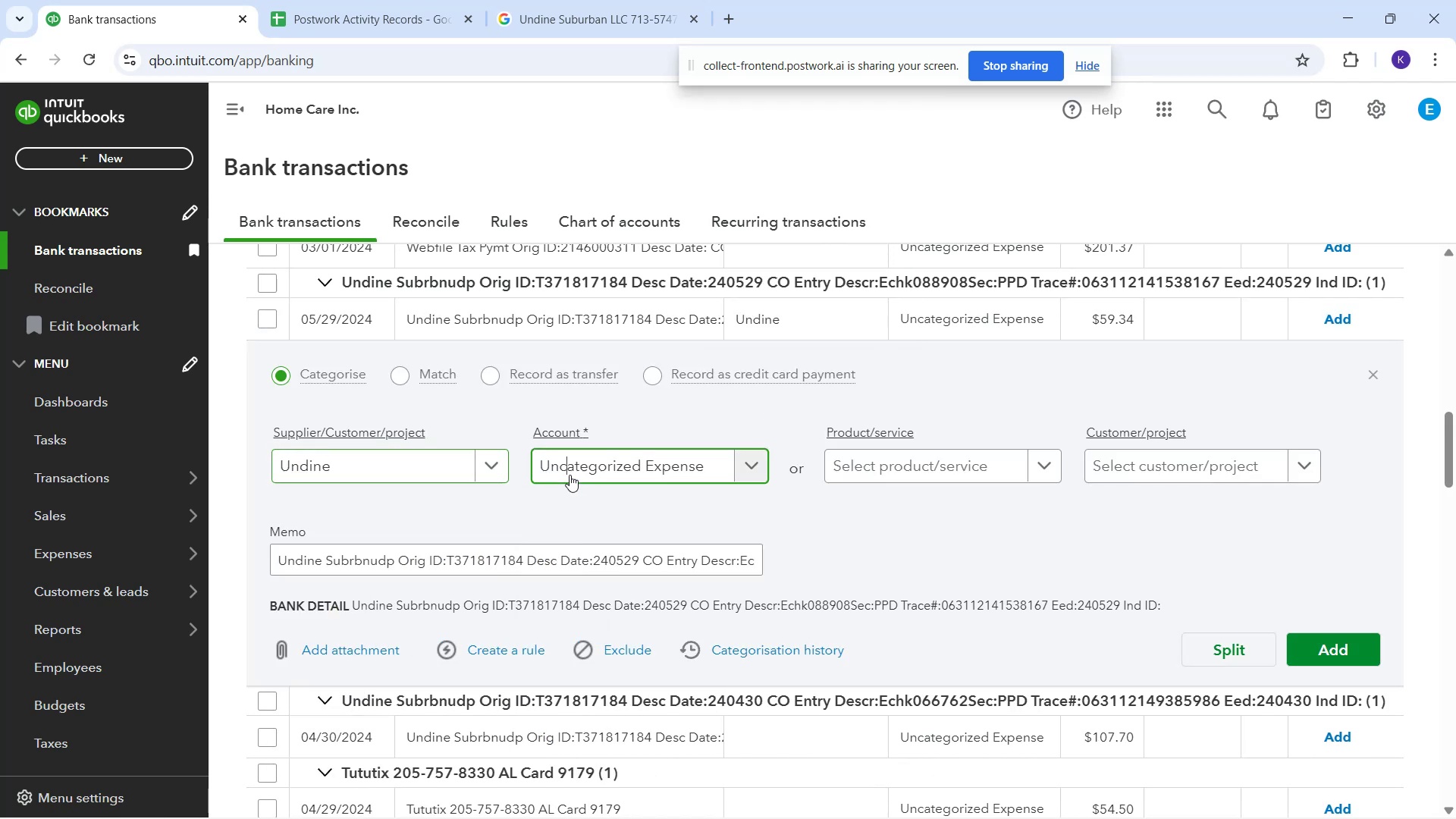 
left_click([570, 475])
 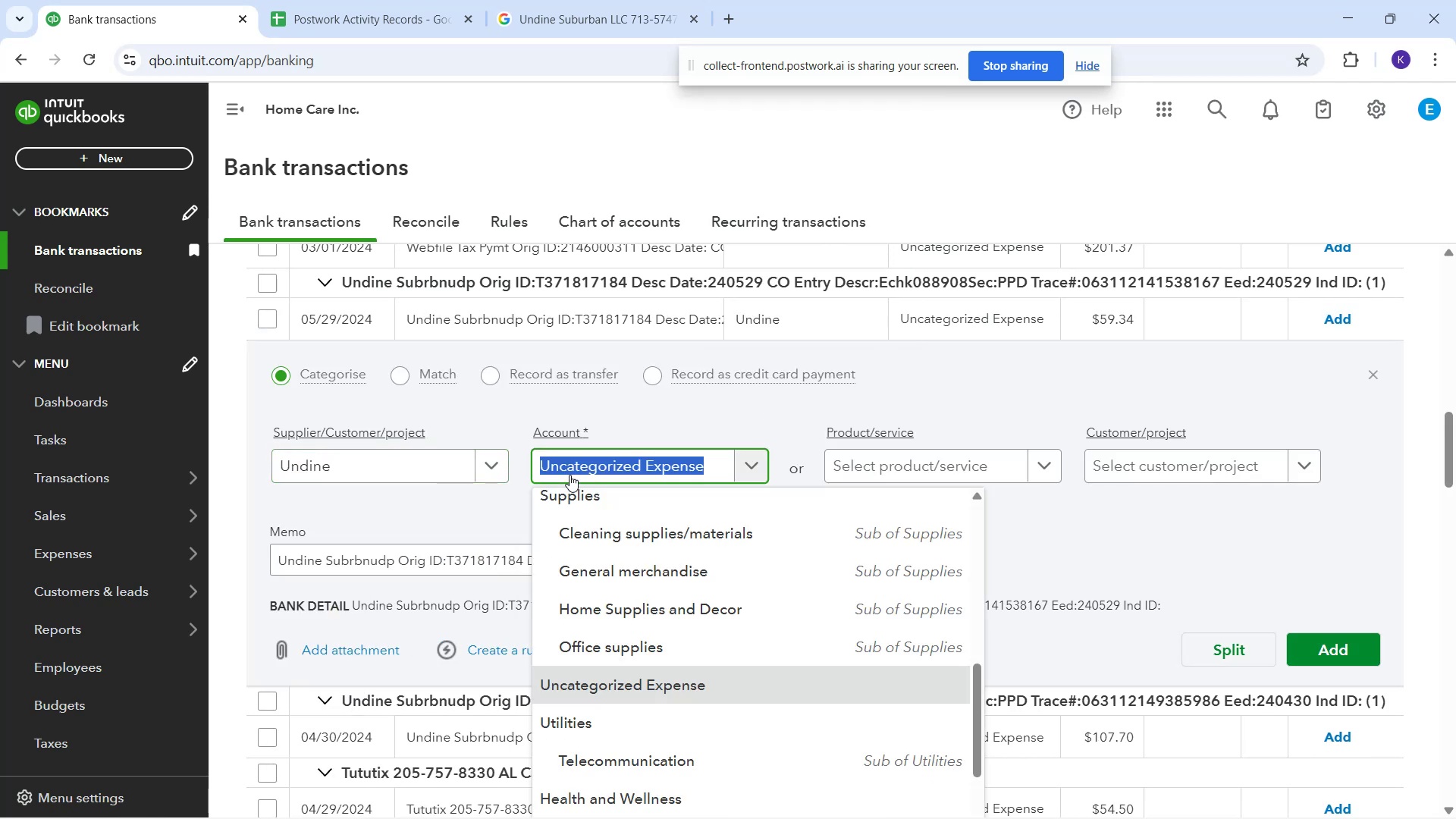 
type(uti)
 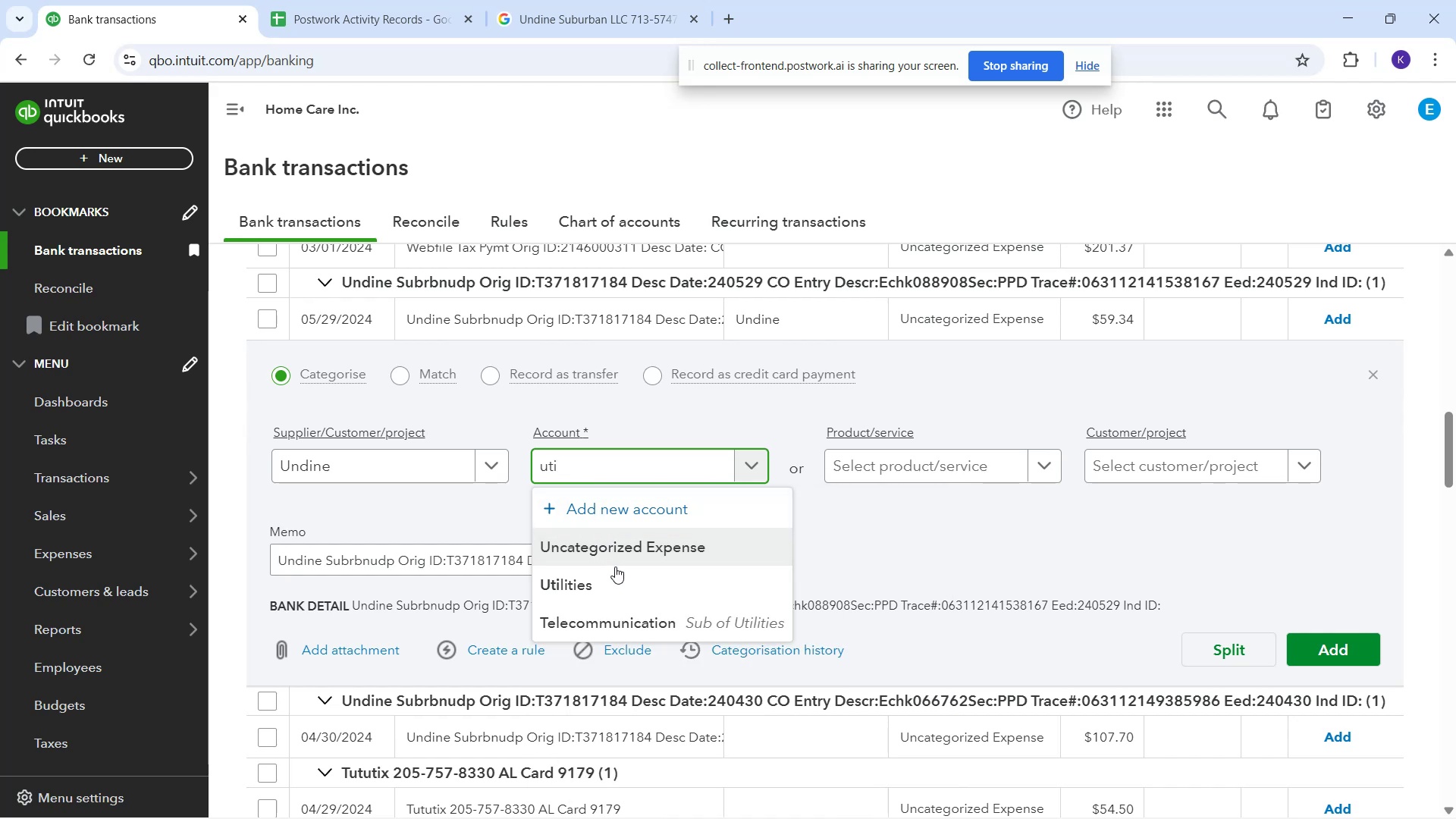 
left_click([620, 584])
 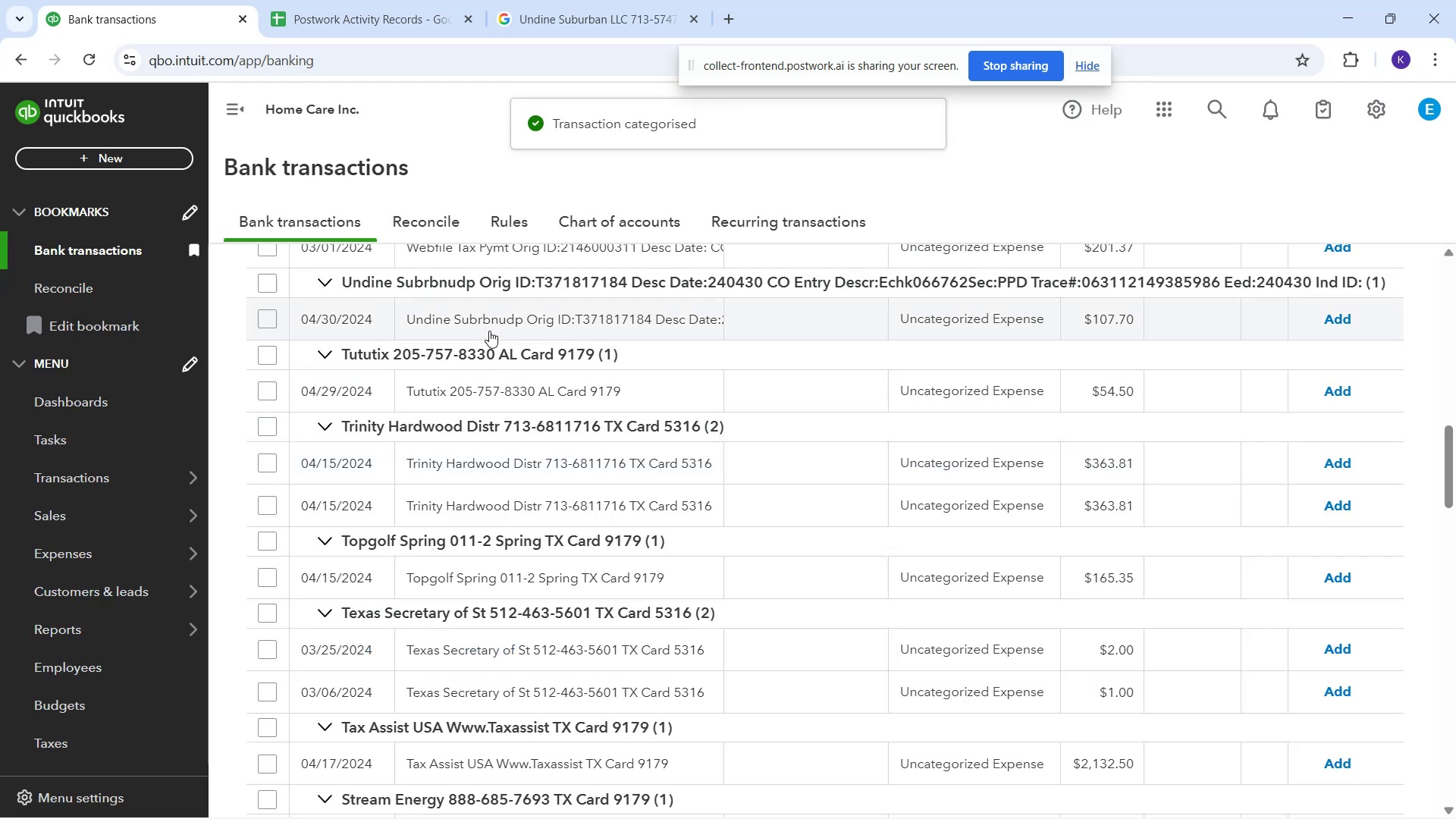 
wait(6.43)
 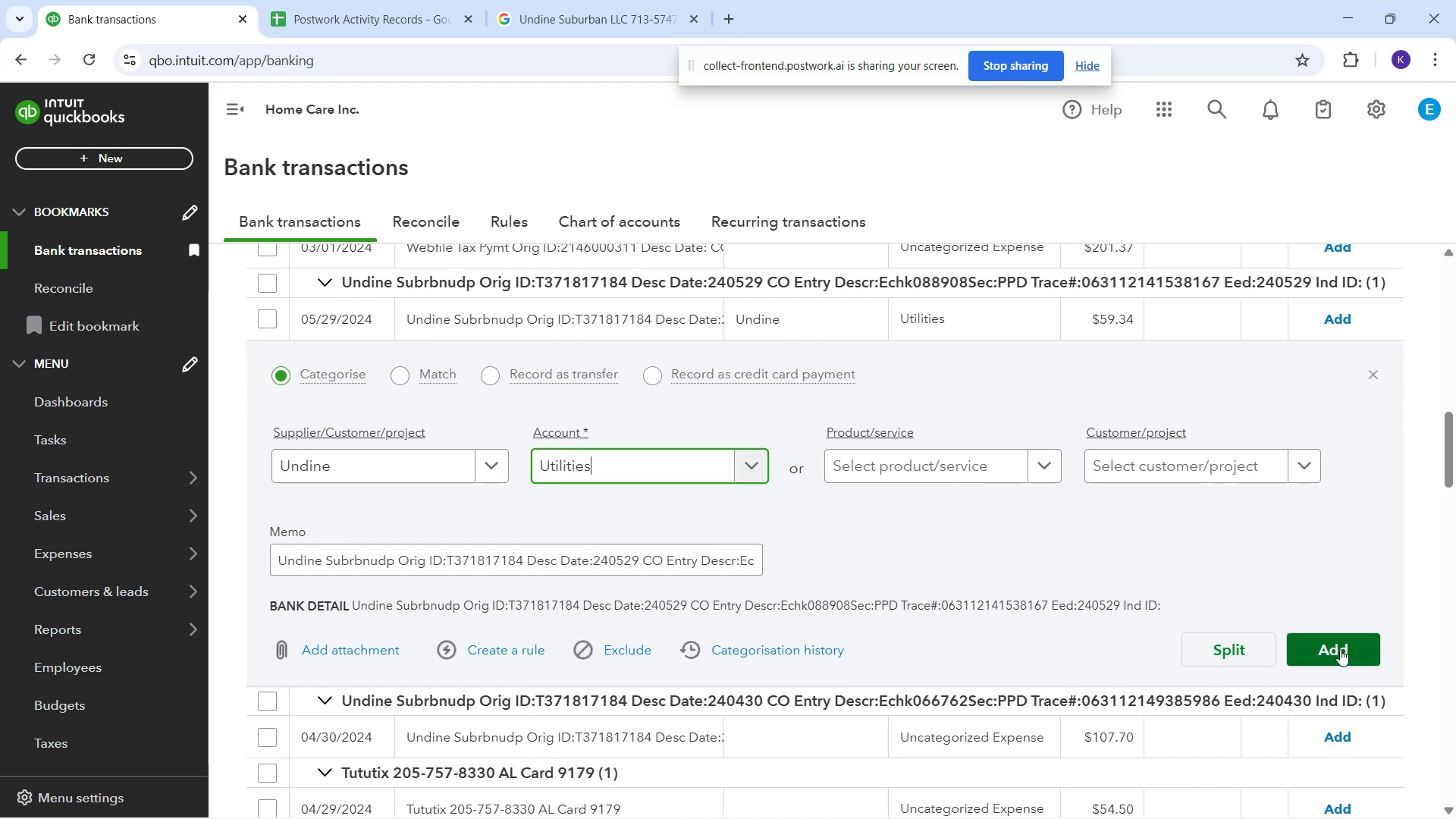 
left_click([377, 468])
 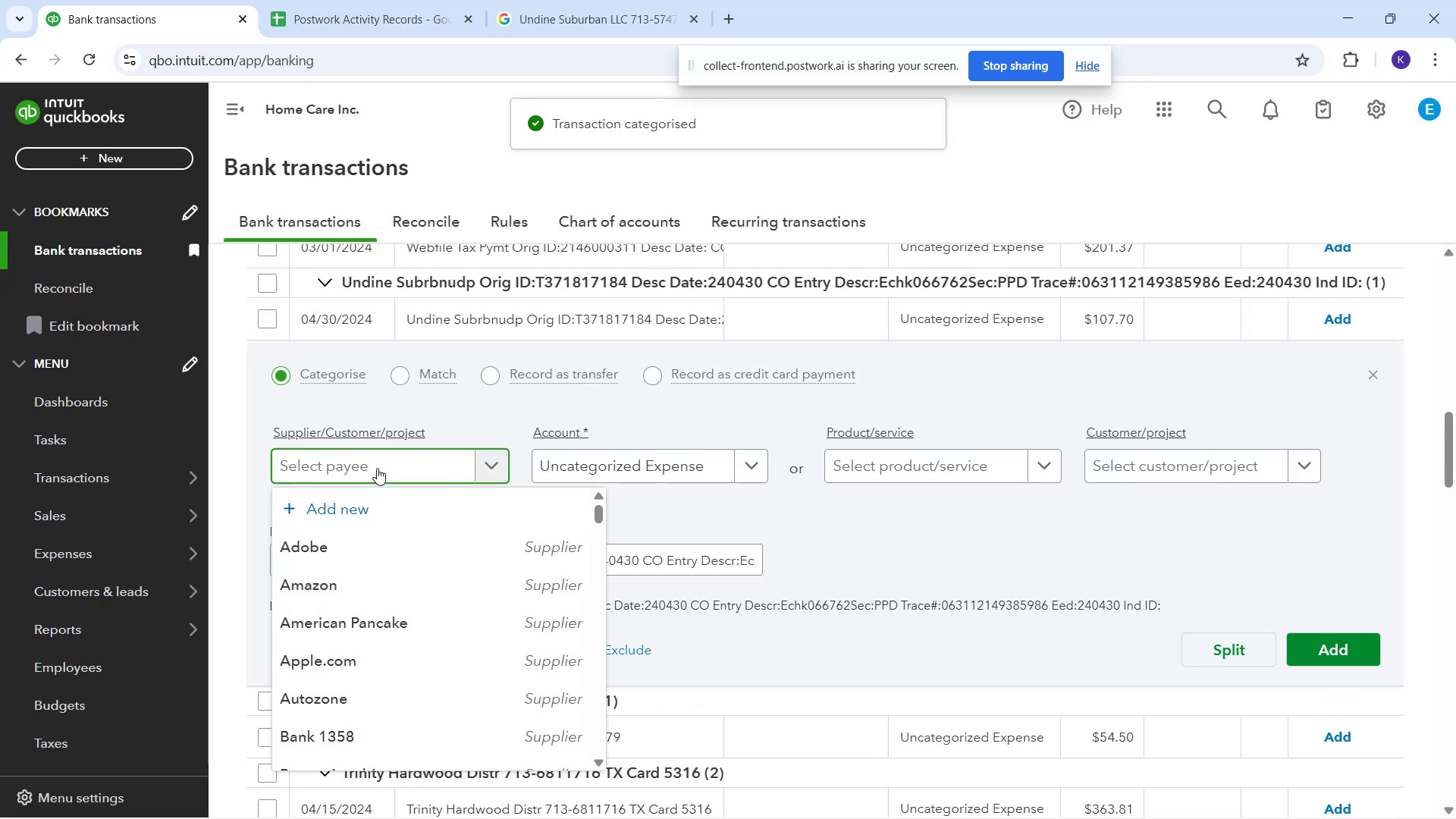 
type(undo)
key(Backspace)
type(i)
 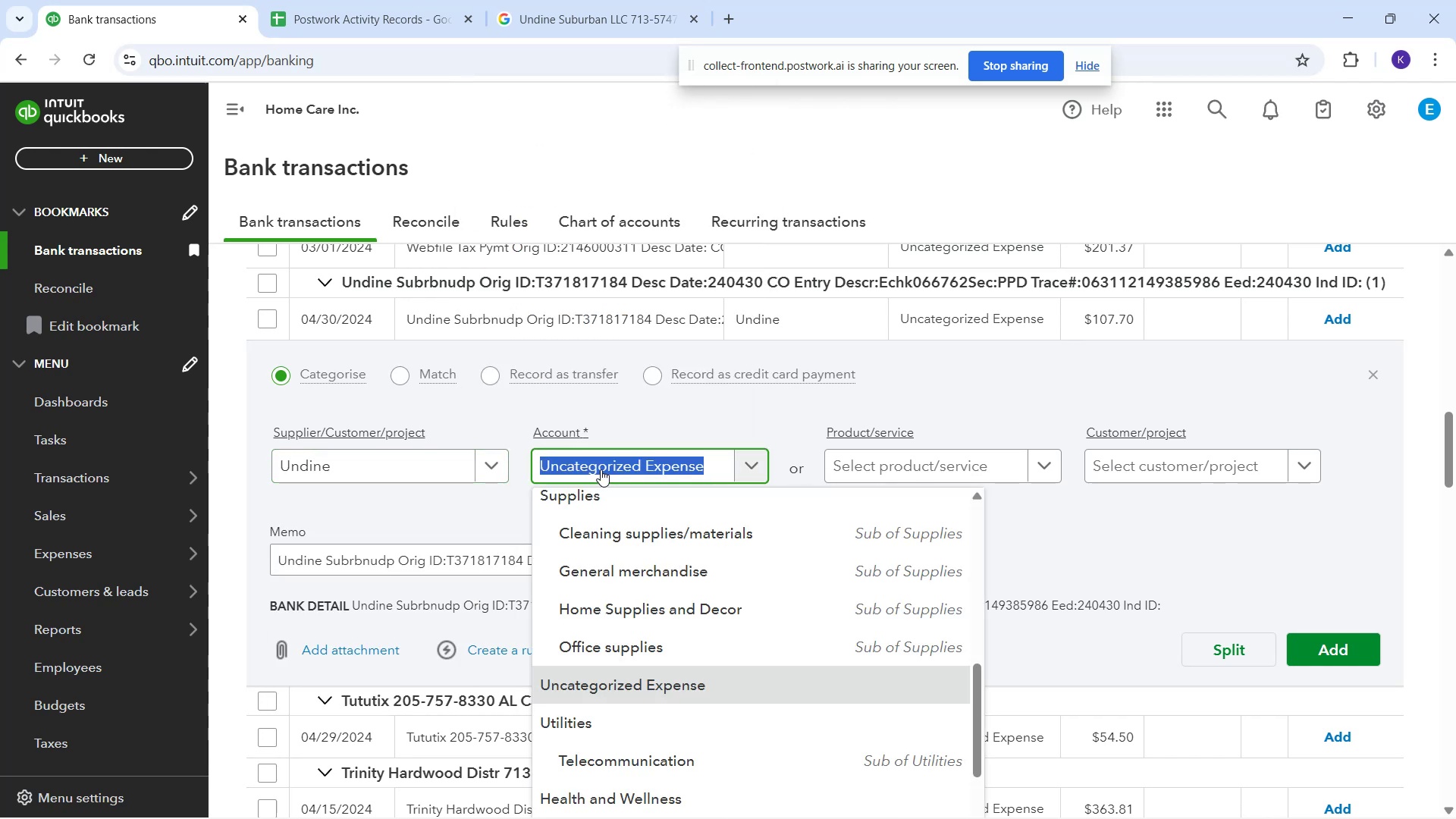 
wait(7.42)
 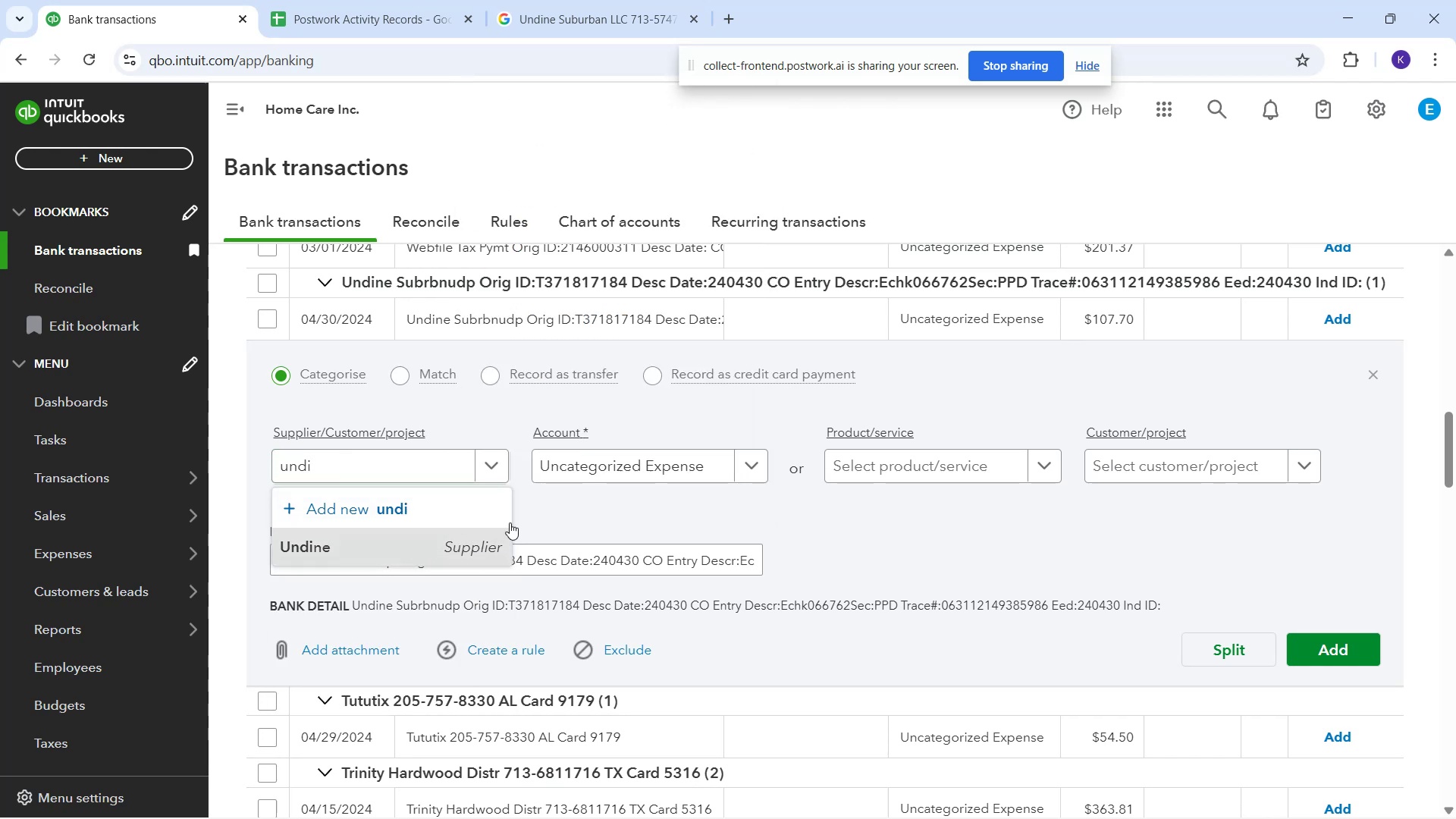 
type(ut)
 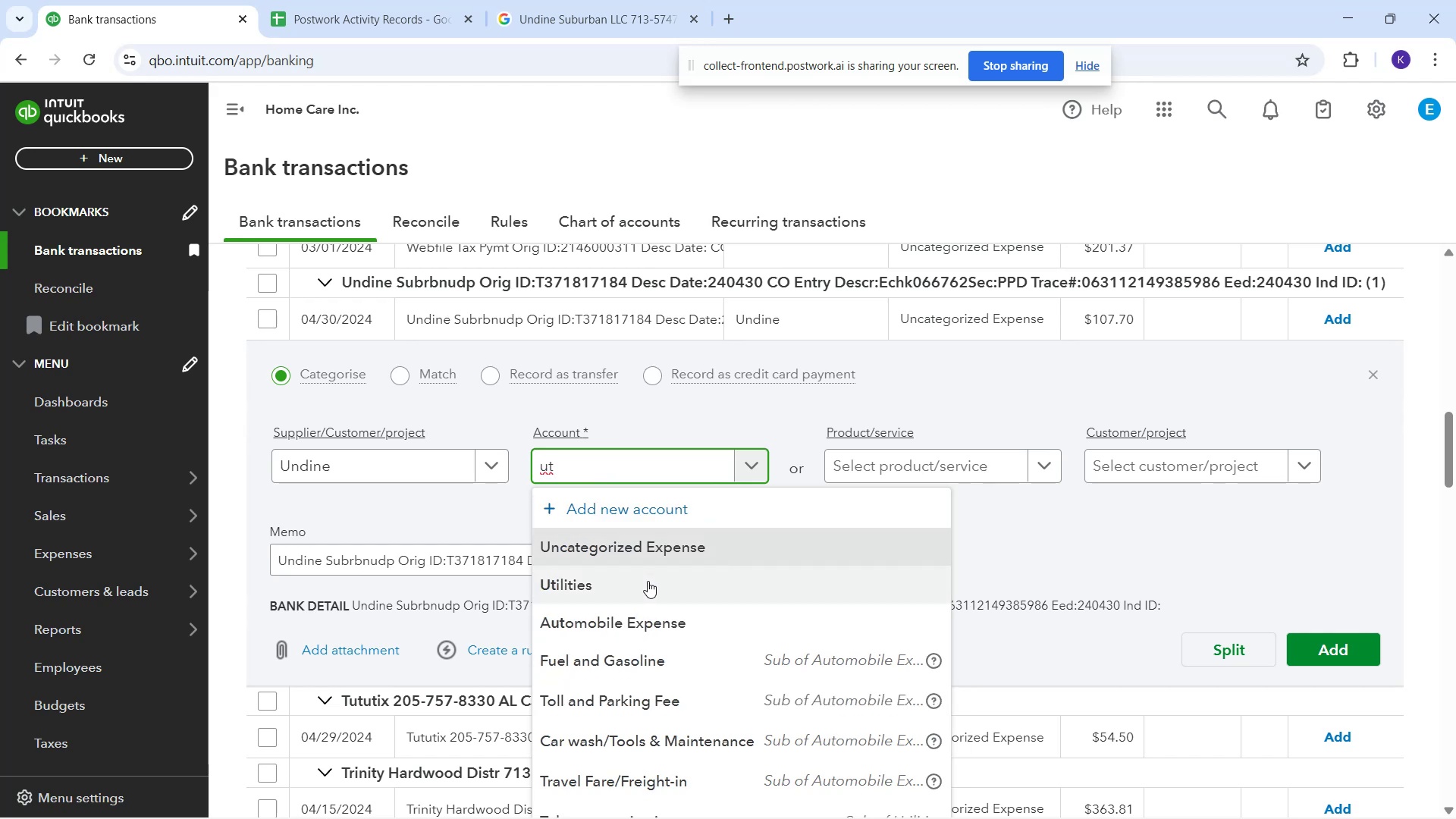 
left_click([648, 587])
 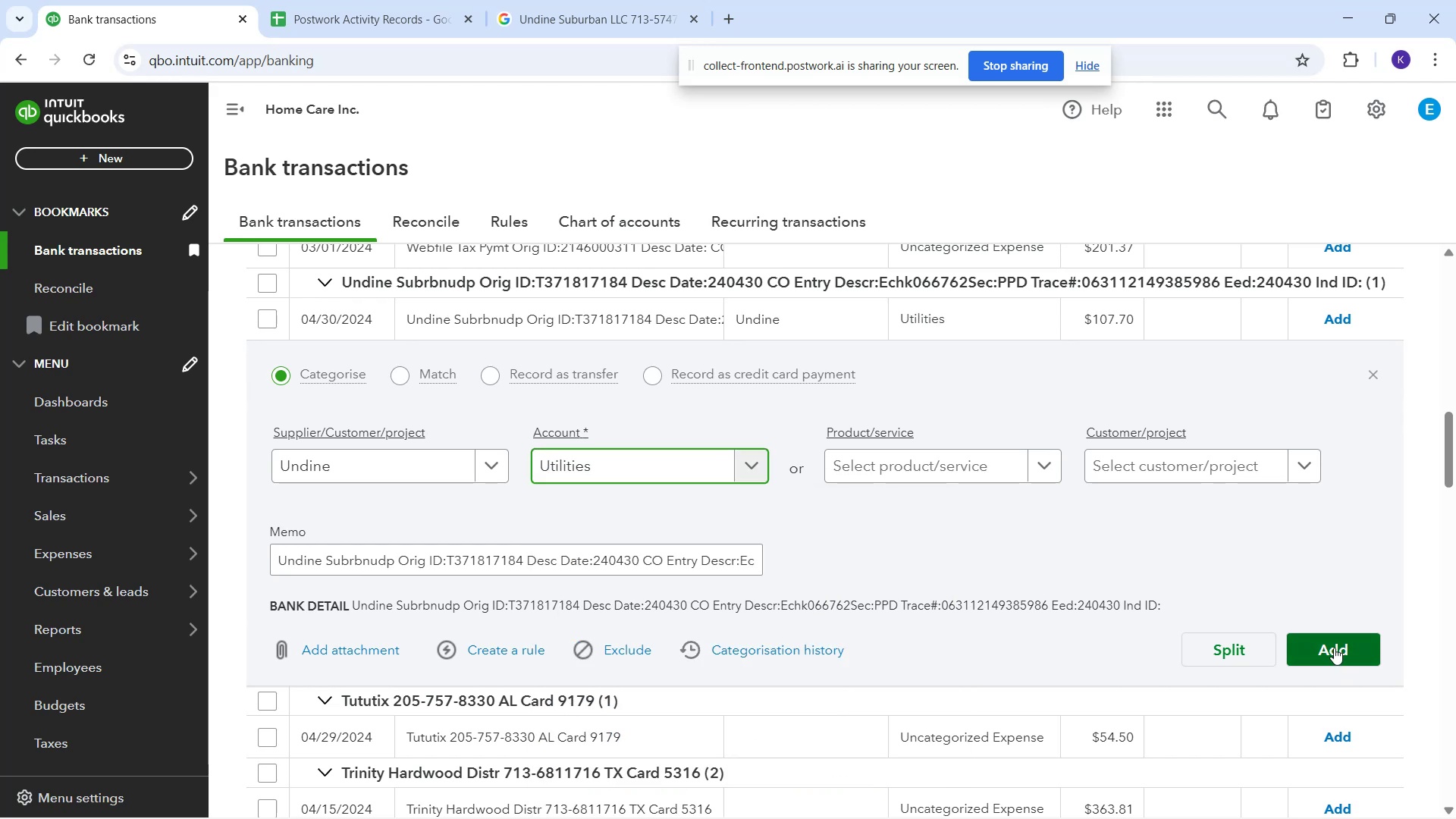 
left_click([1334, 646])
 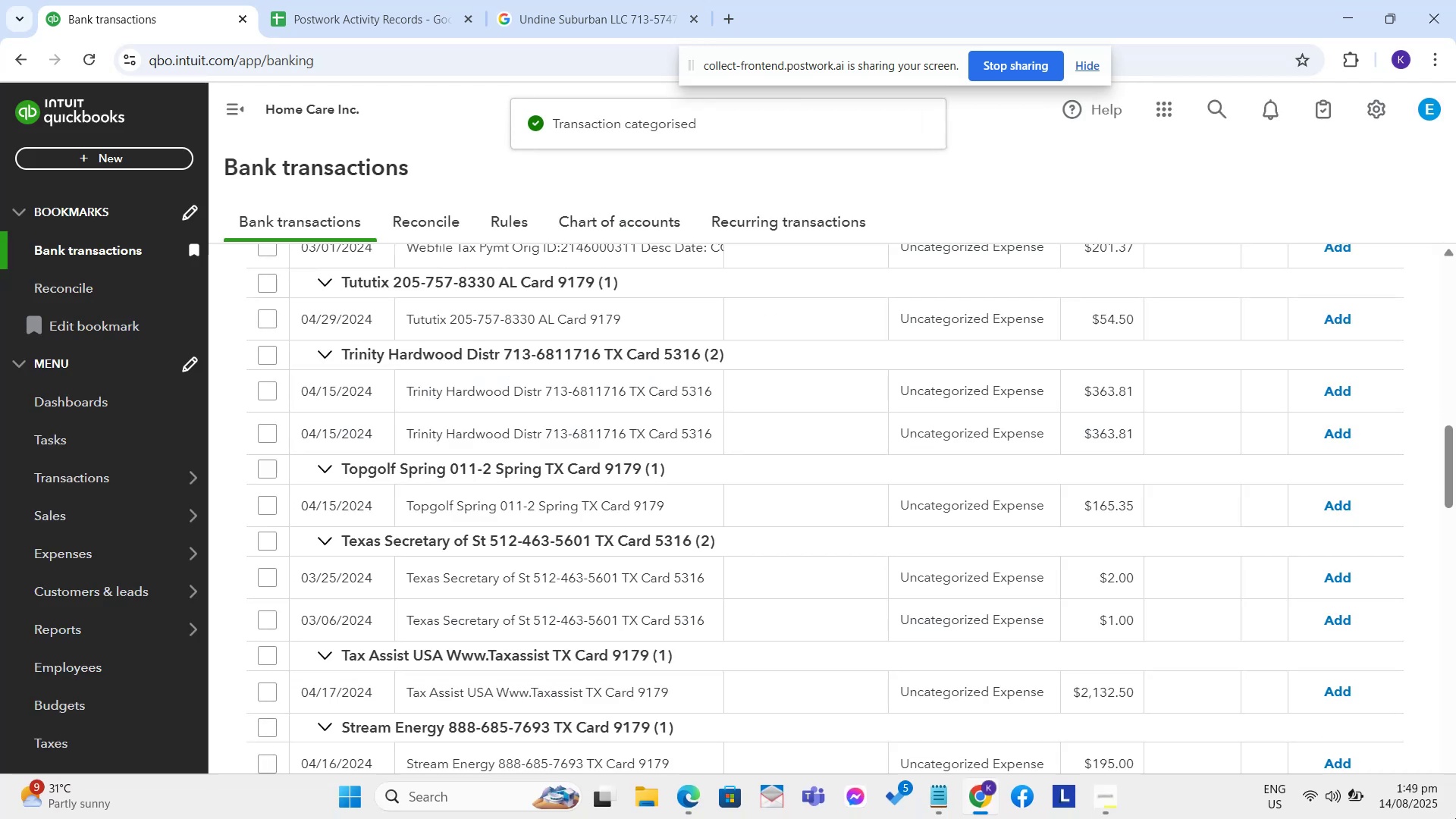 
wait(8.08)
 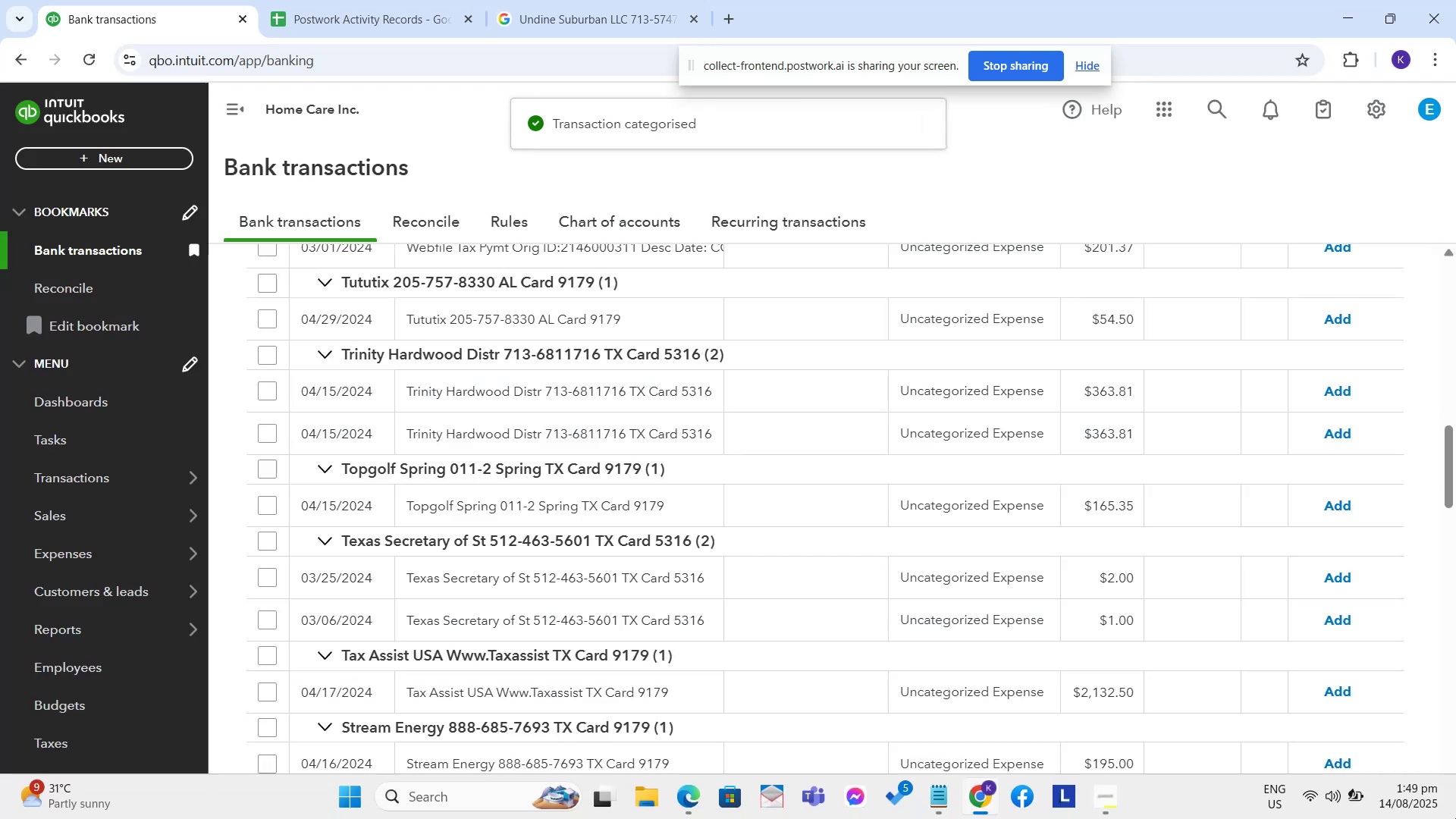 
left_click_drag(start_coordinate=[407, 512], to_coordinate=[704, 515])
 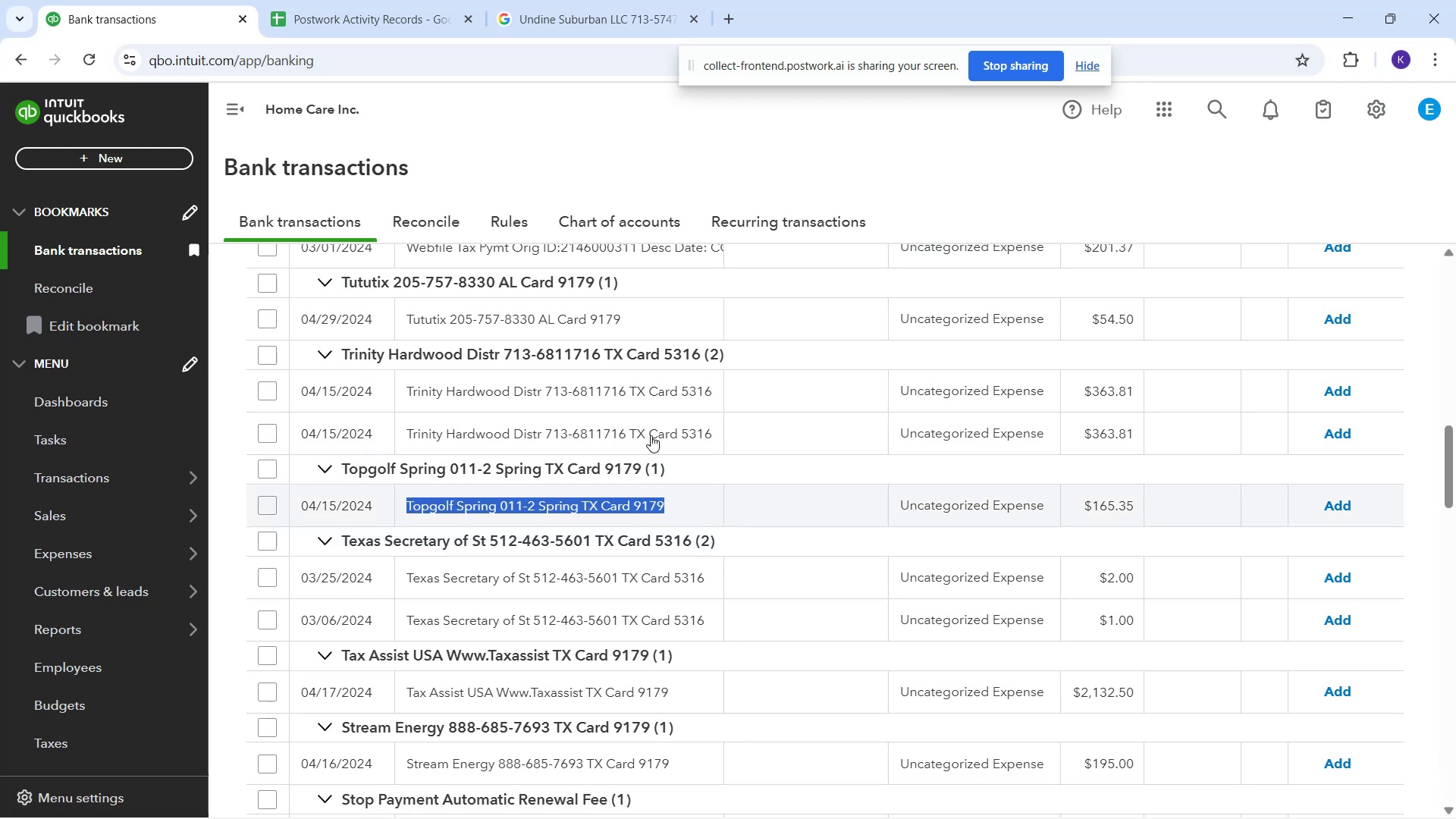 
key(Control+C)
 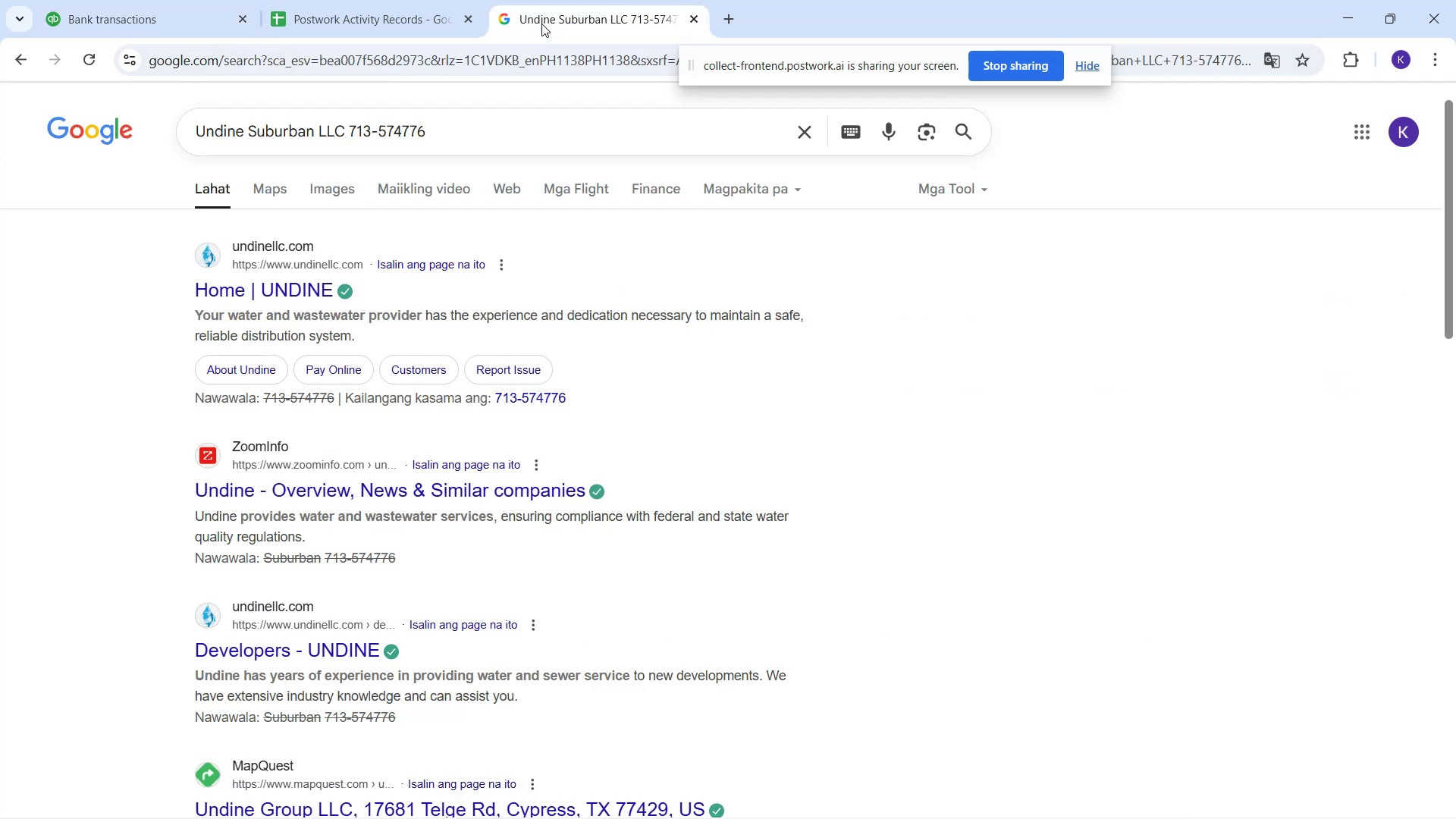 
left_click_drag(start_coordinate=[529, 121], to_coordinate=[0, 198])
 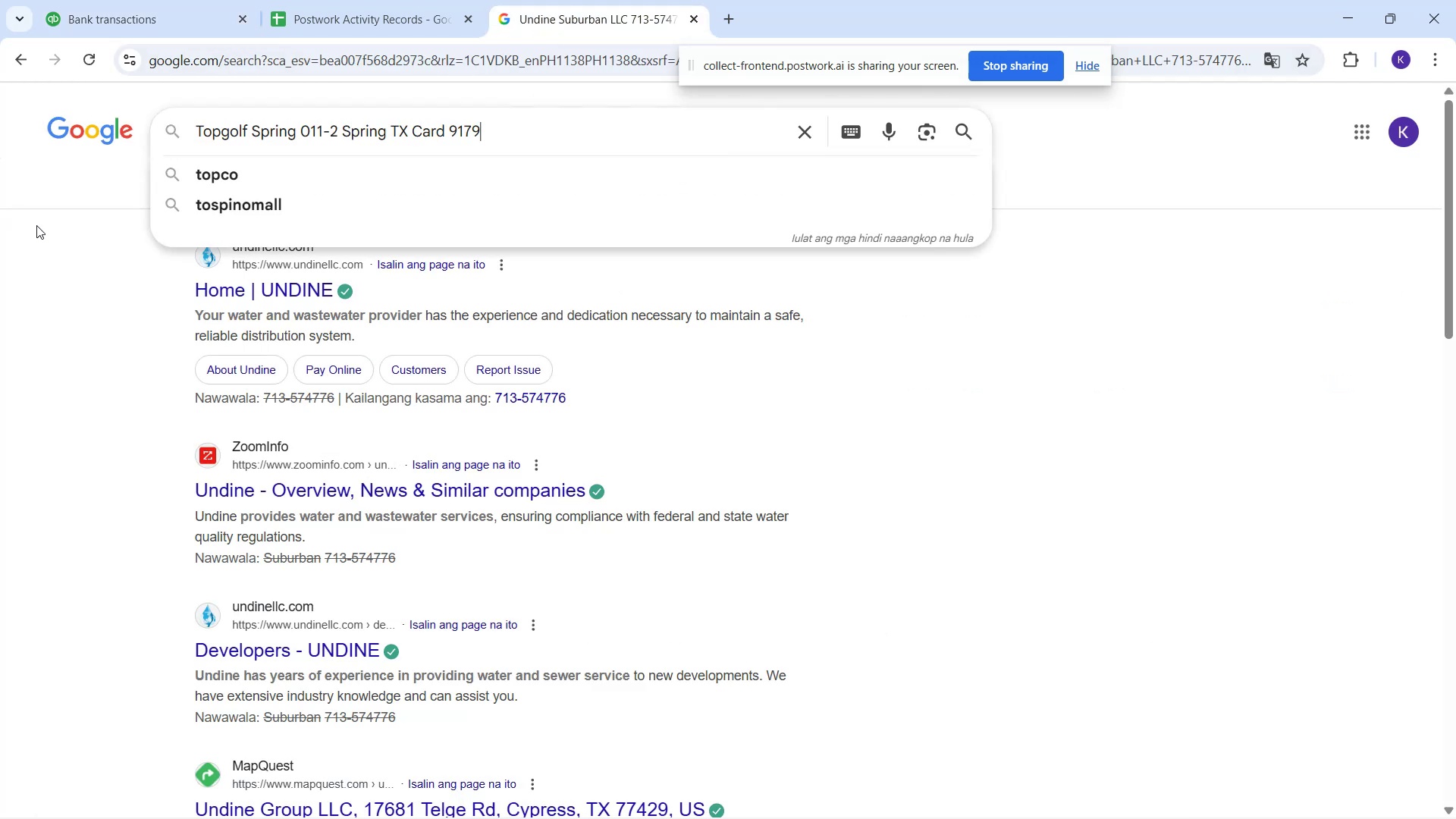 
key(Control+ControlLeft)
 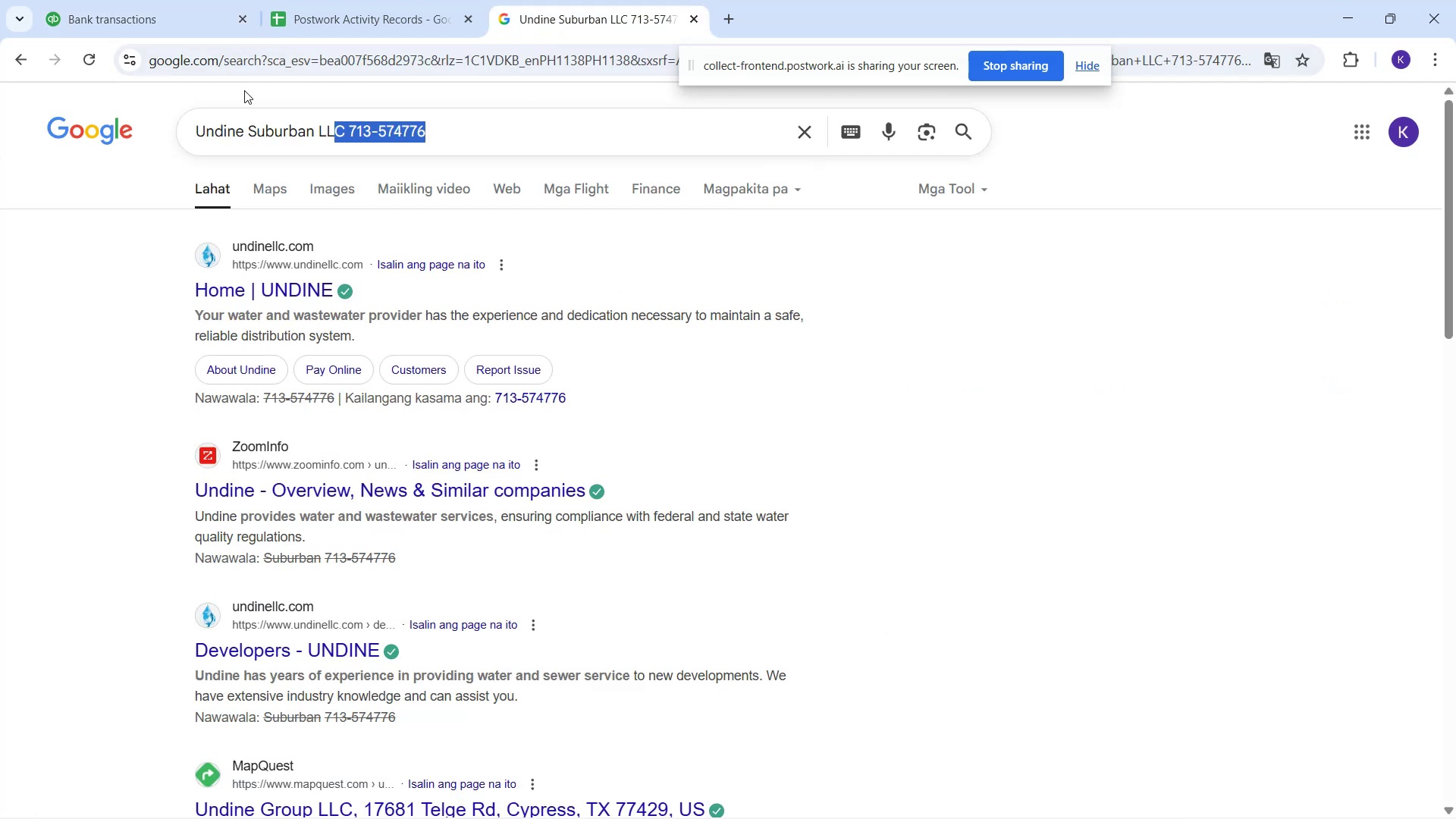 
key(Control+V)
 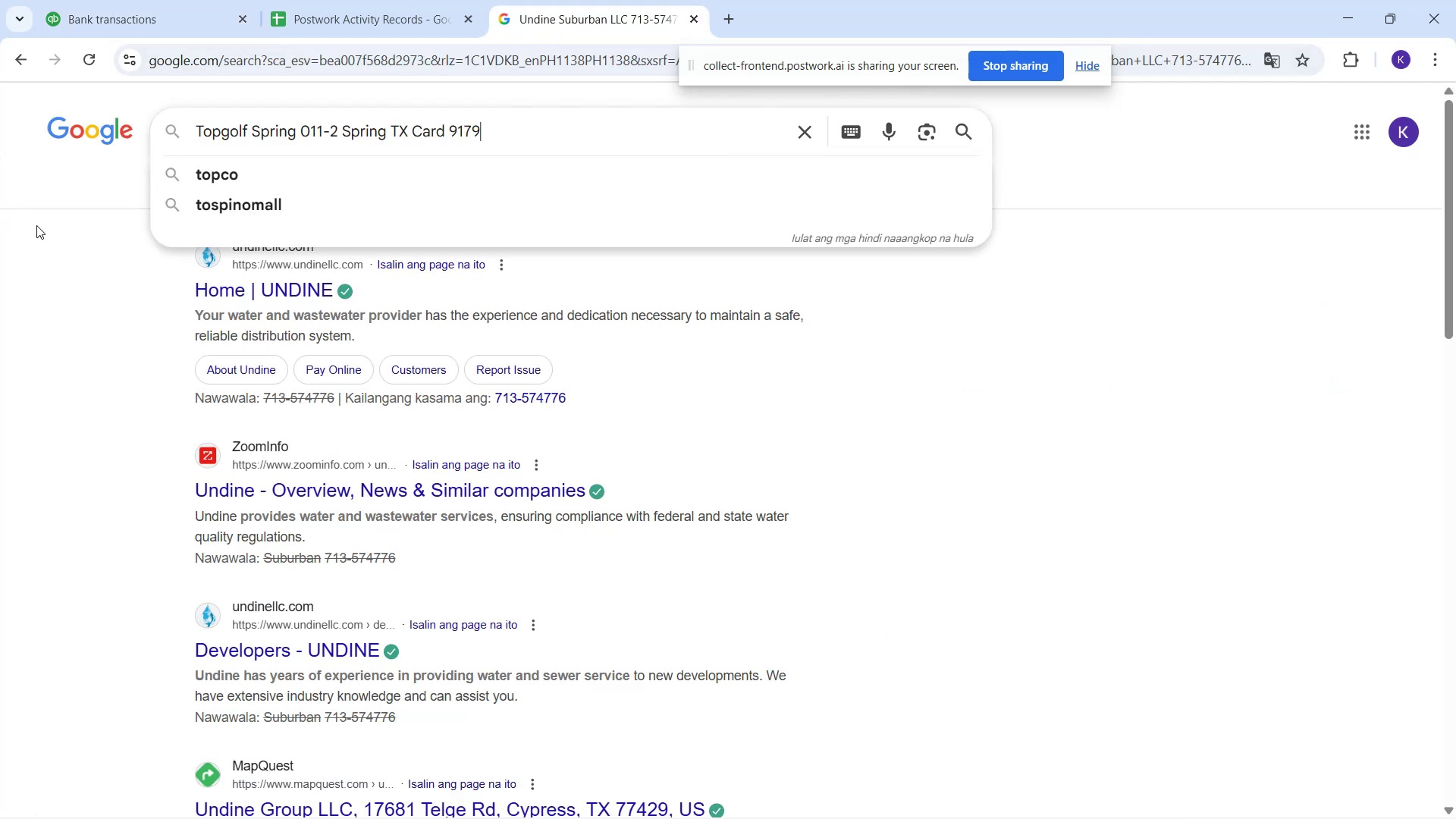 
key(Enter)
 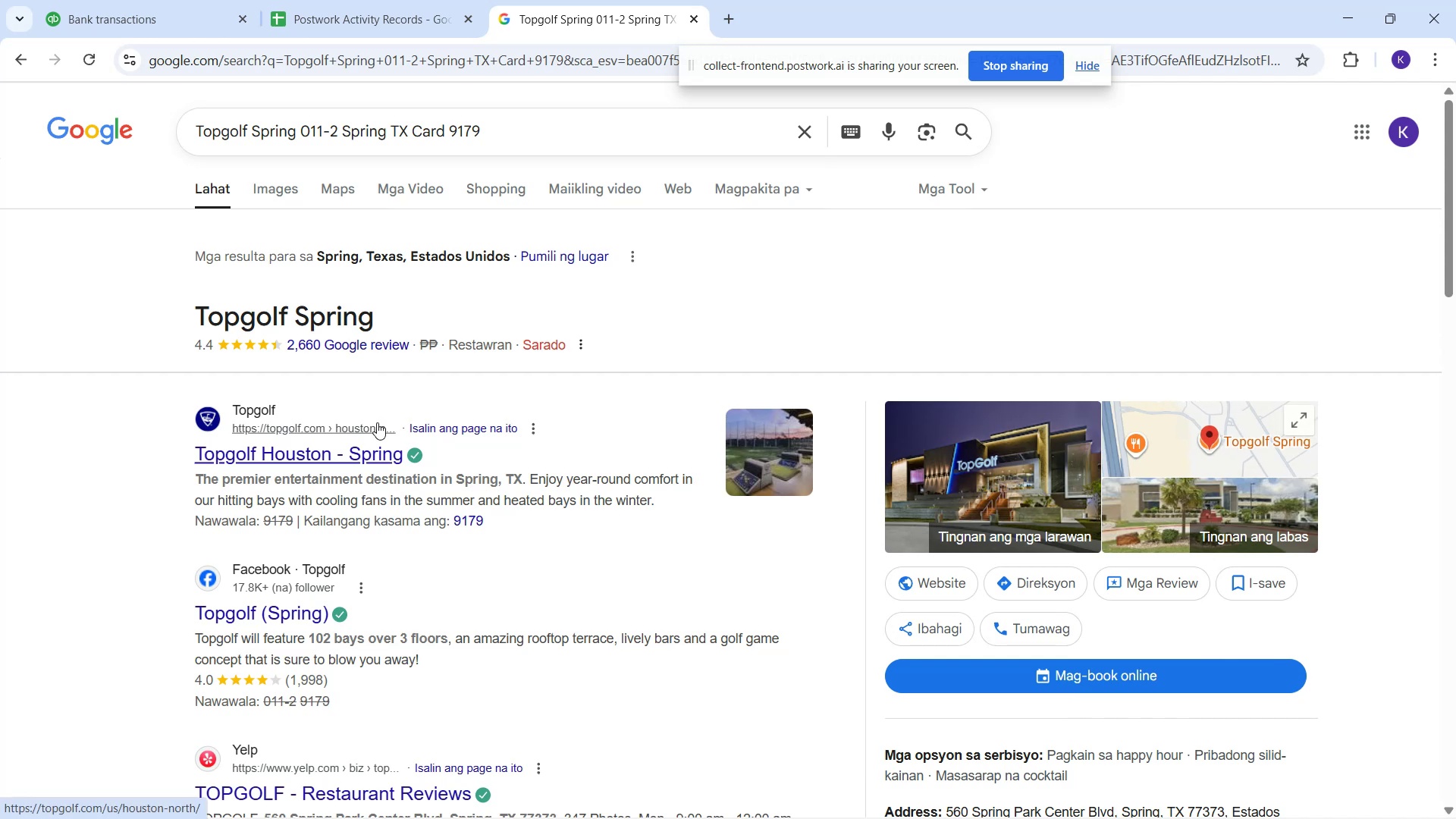 
wait(9.89)
 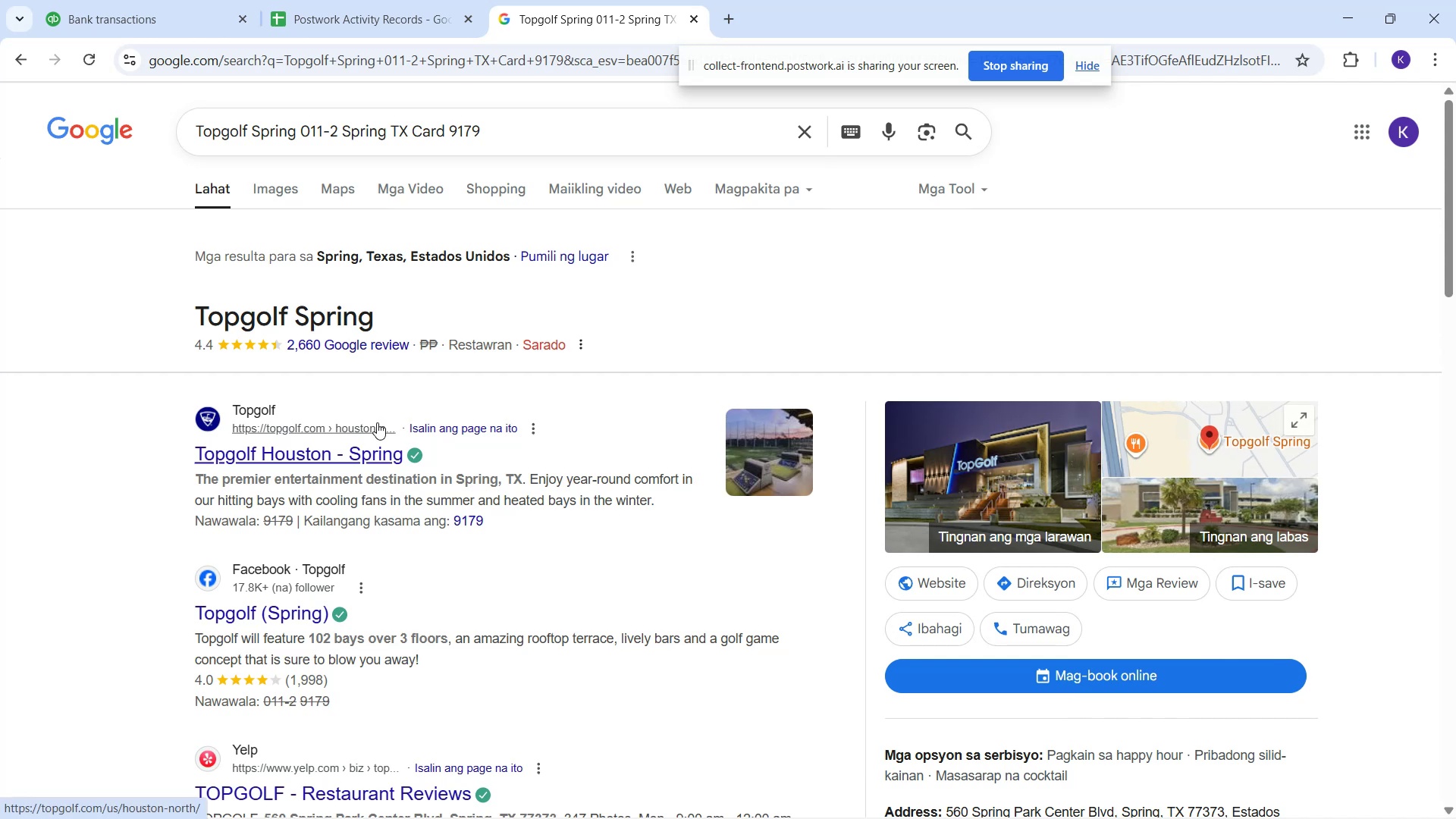 
left_click_drag(start_coordinate=[124, 12], to_coordinate=[135, 27])
 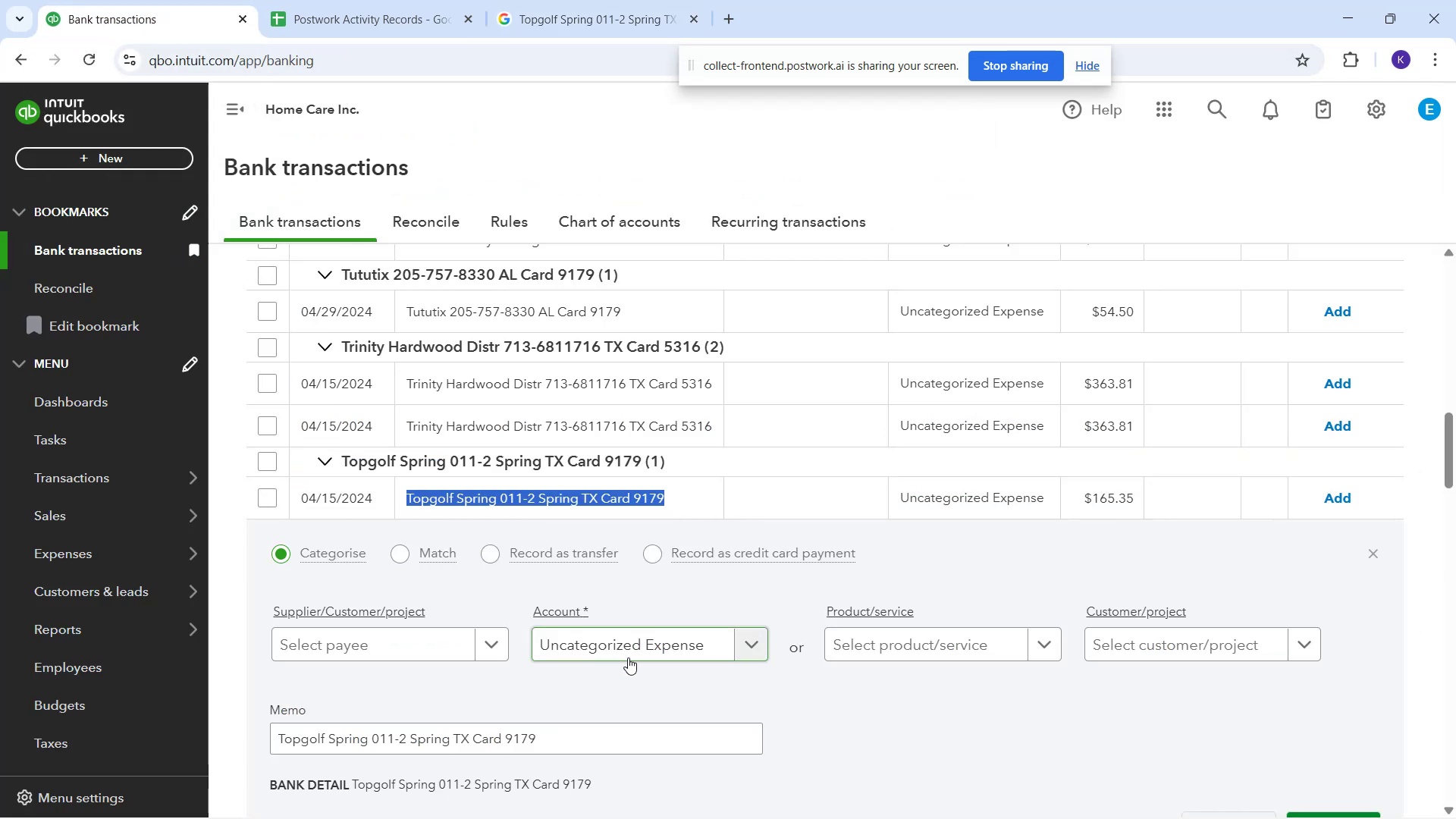 
key(E)
 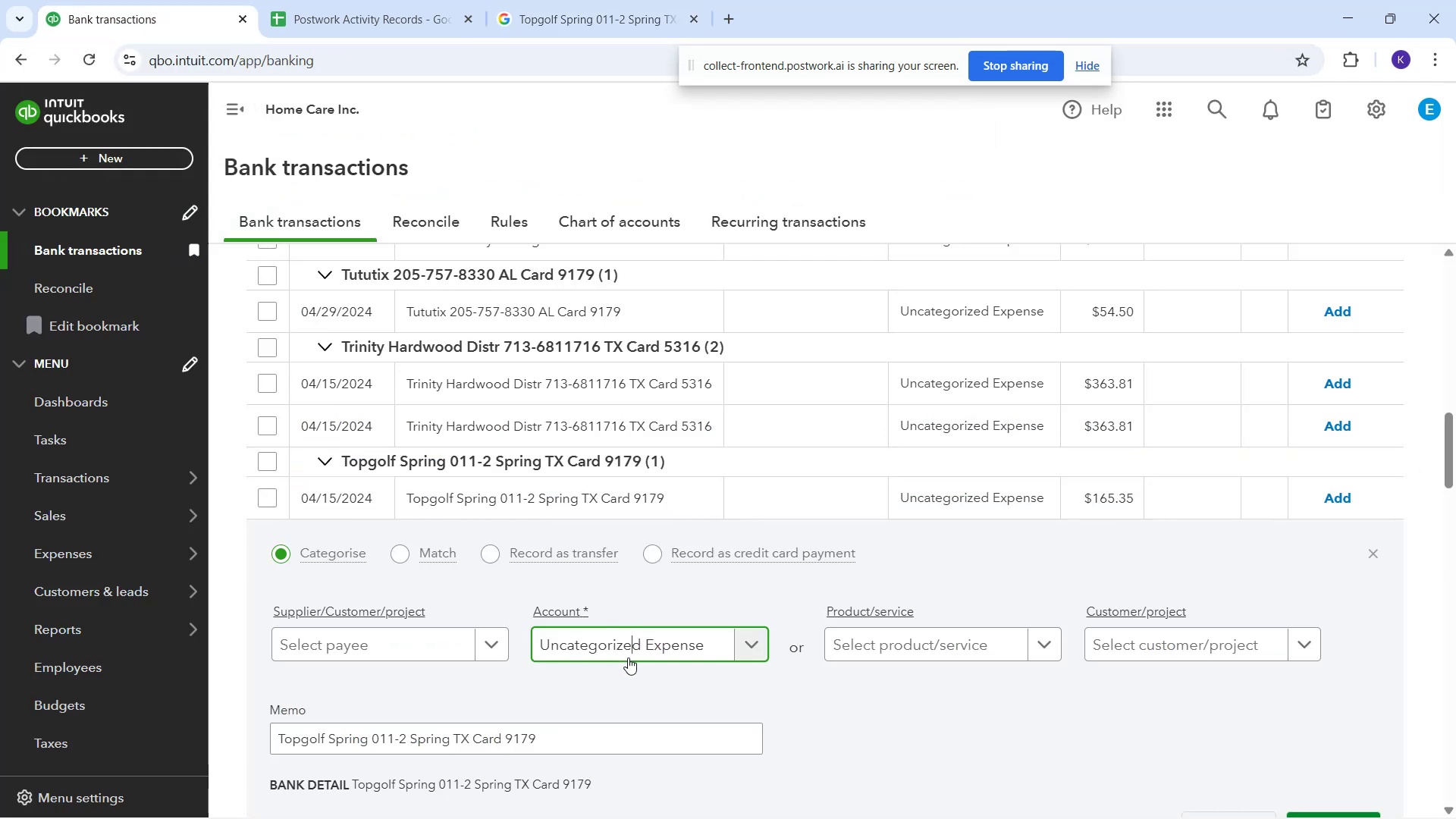 
left_click([628, 657])
 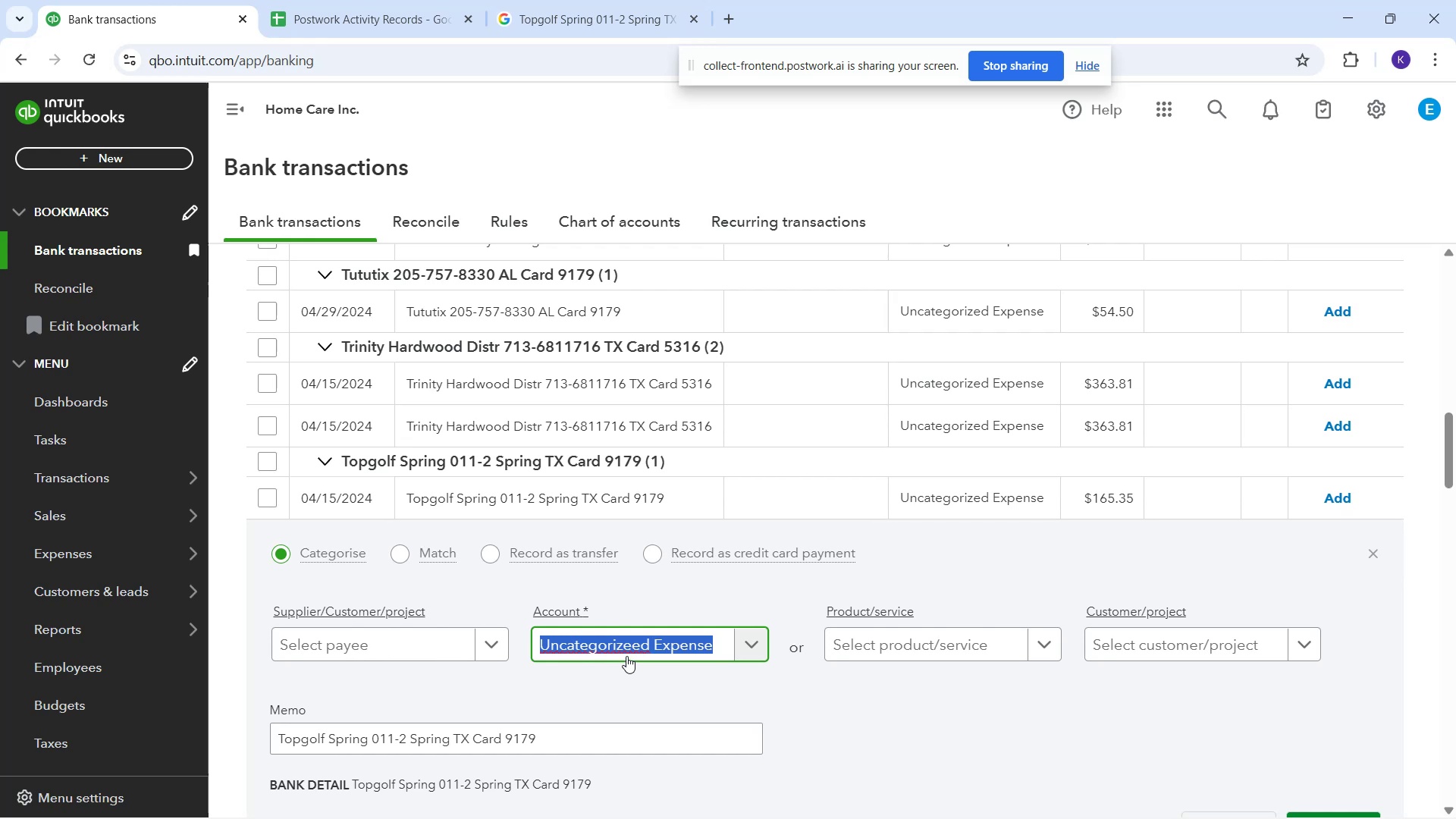 
type(n)
key(Backspace)
key(Backspace)
key(Backspace)
type(ente)
 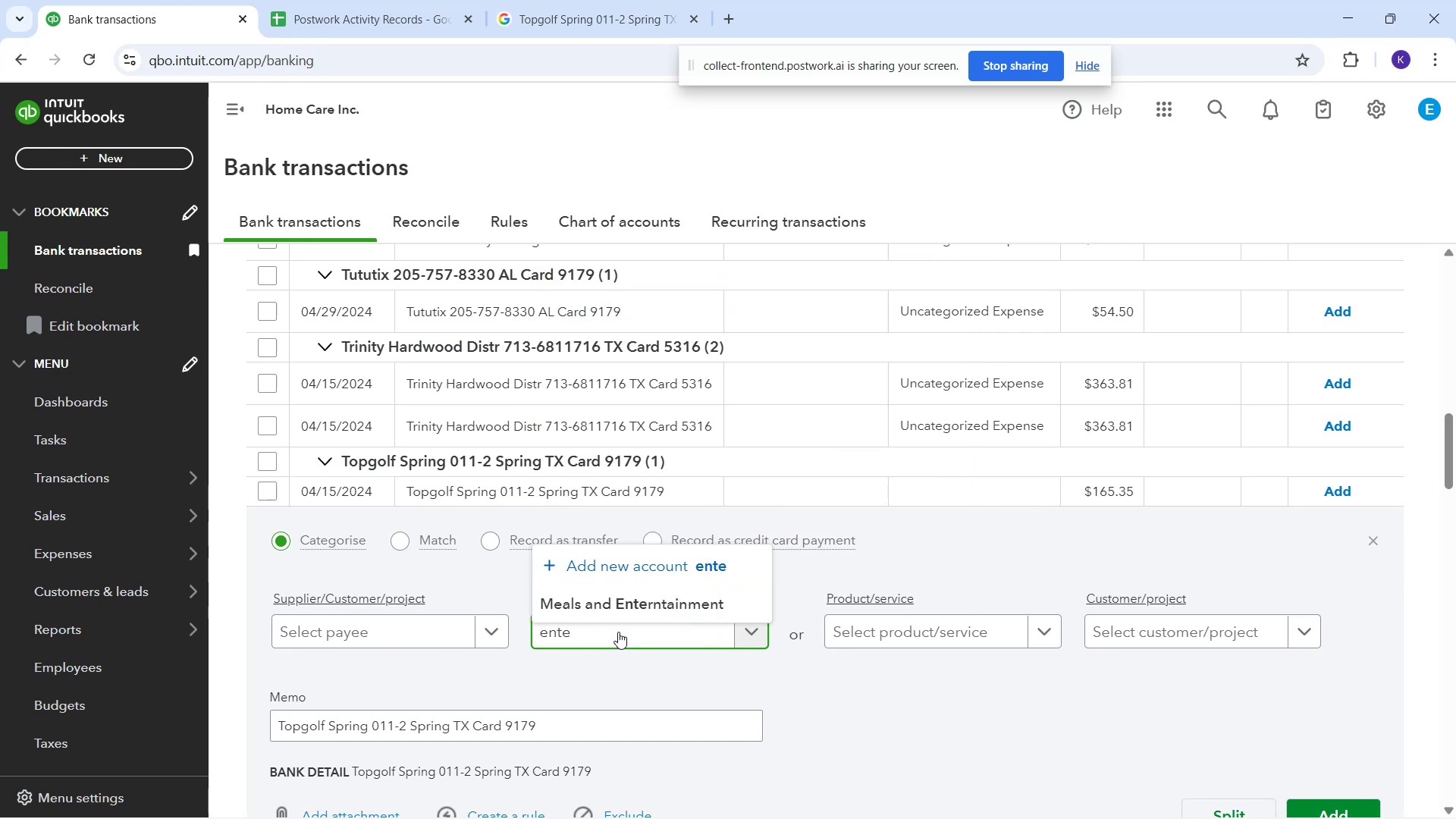 
left_click([613, 608])
 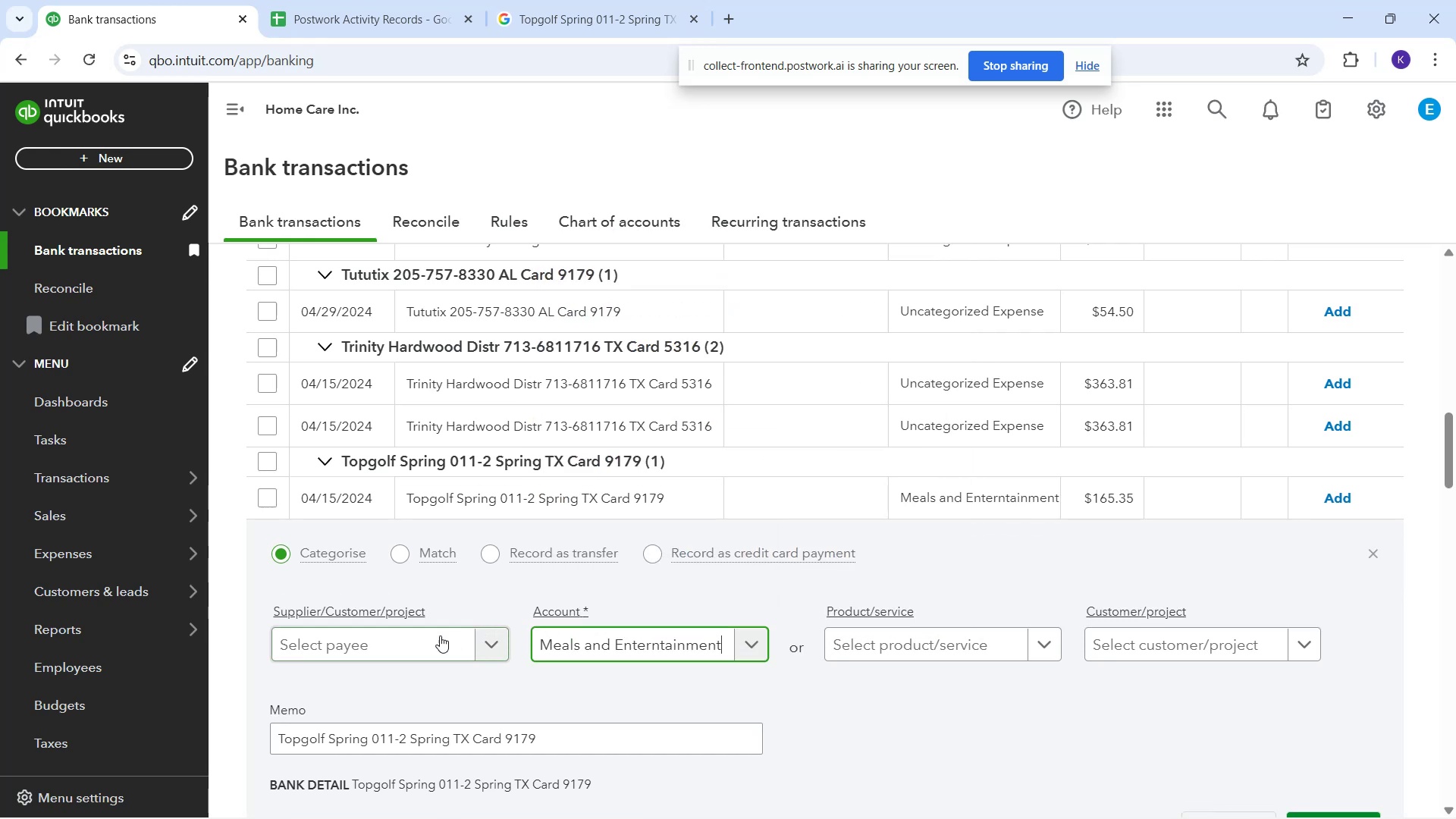 
left_click([426, 639])
 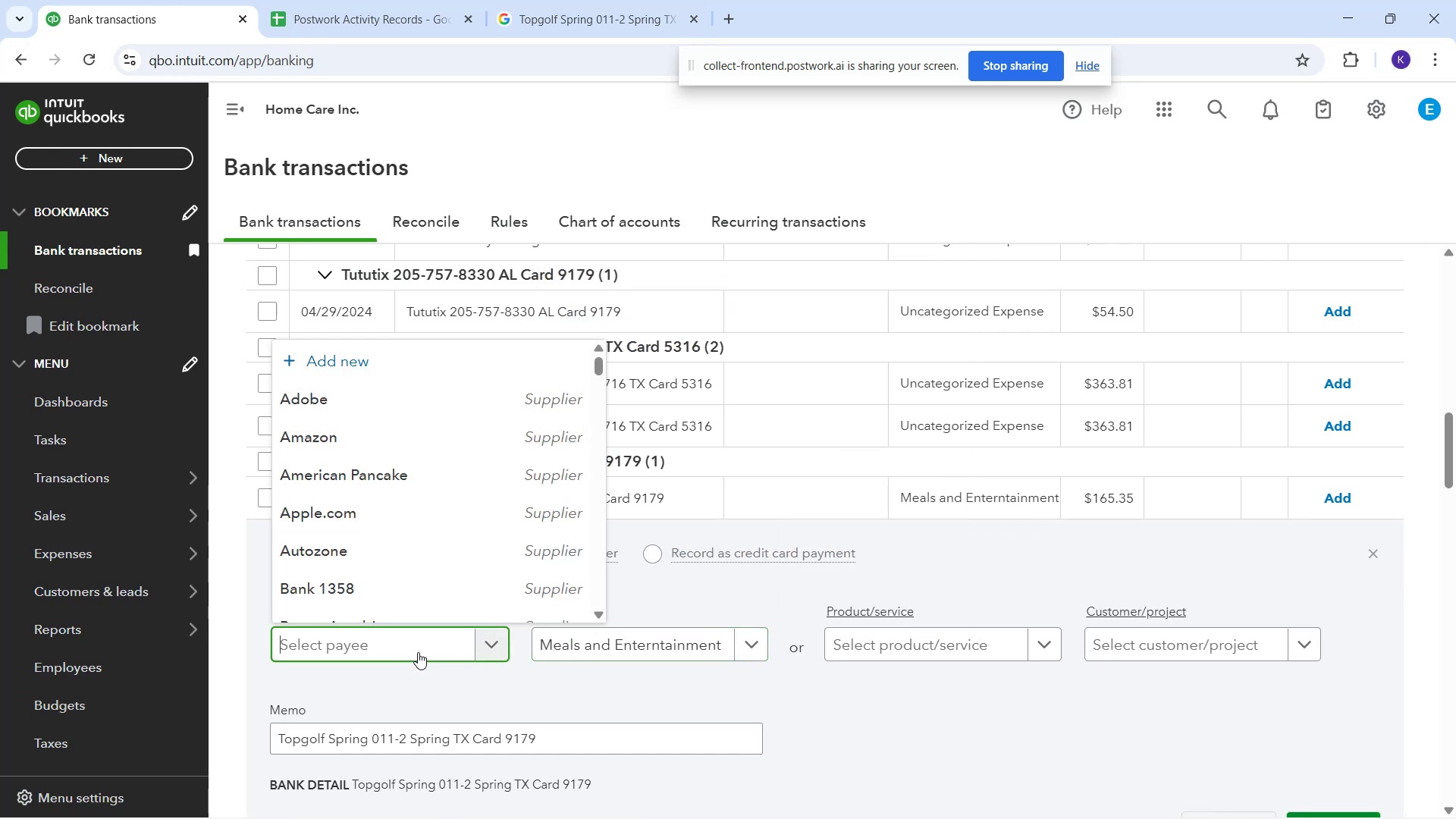 
type(Topgolf)
 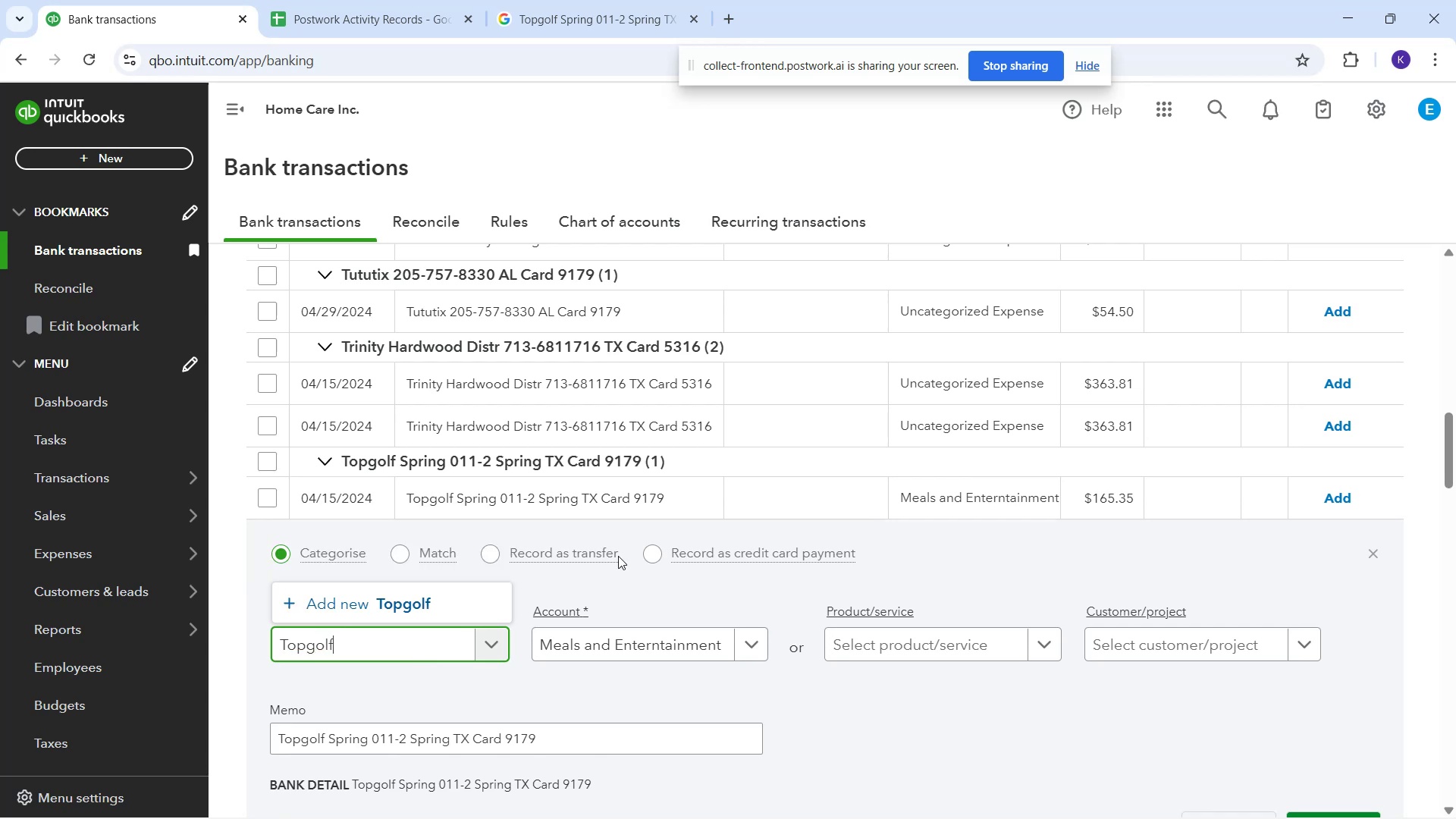 
left_click_drag(start_coordinate=[475, 602], to_coordinate=[471, 603])
 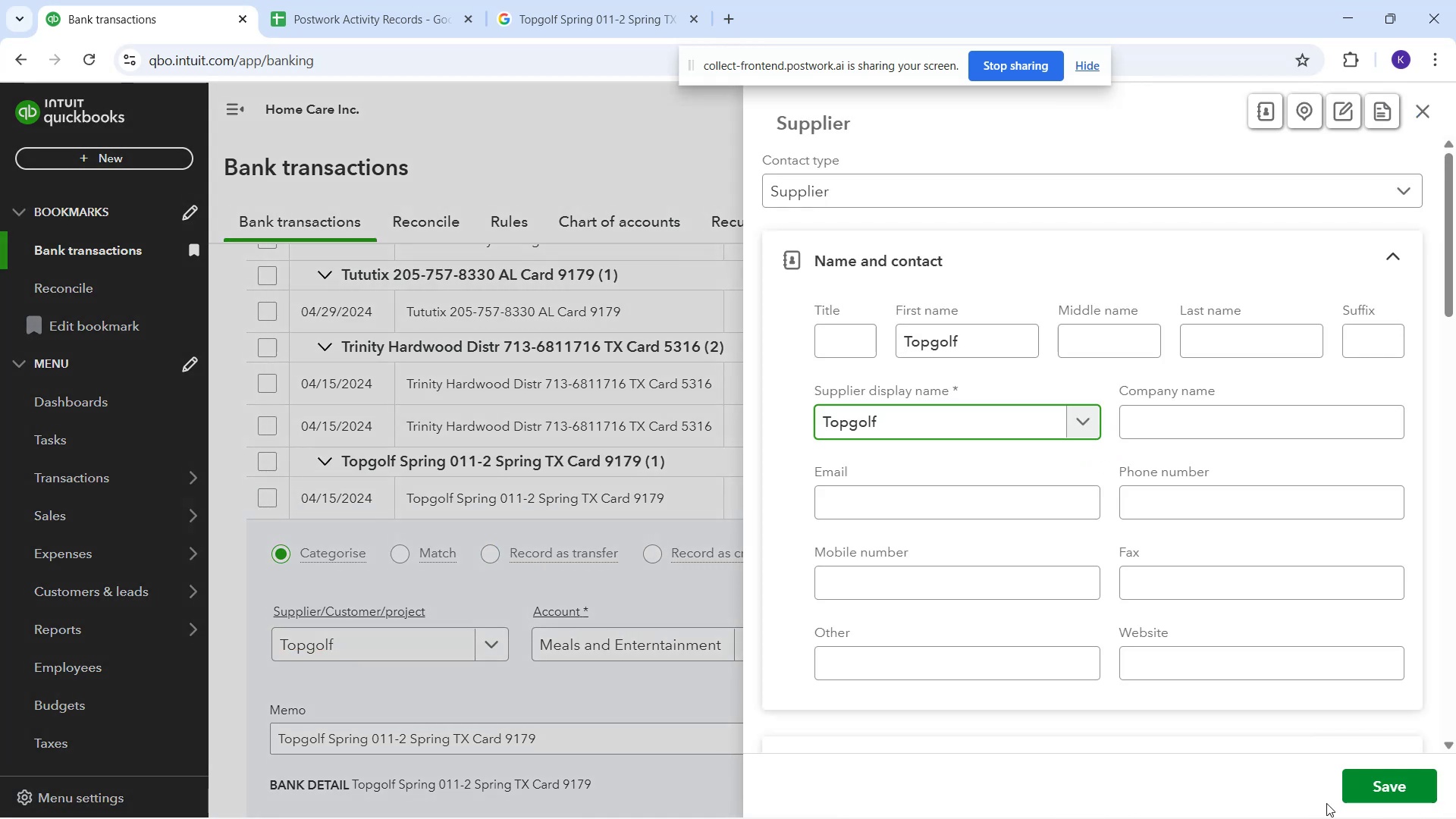 
left_click([1386, 793])
 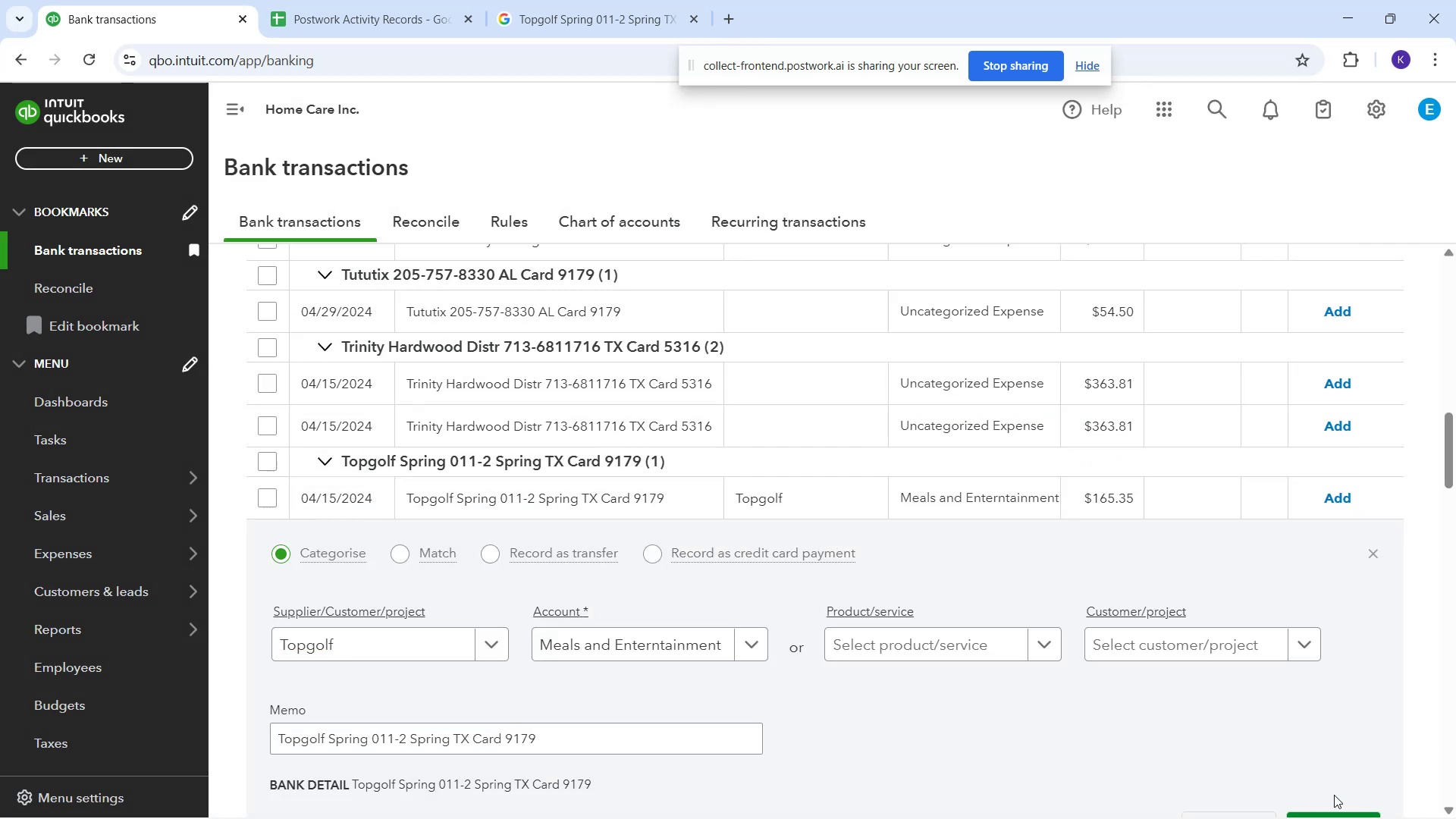 
scroll: coordinate [1327, 793], scroll_direction: down, amount: 2.0
 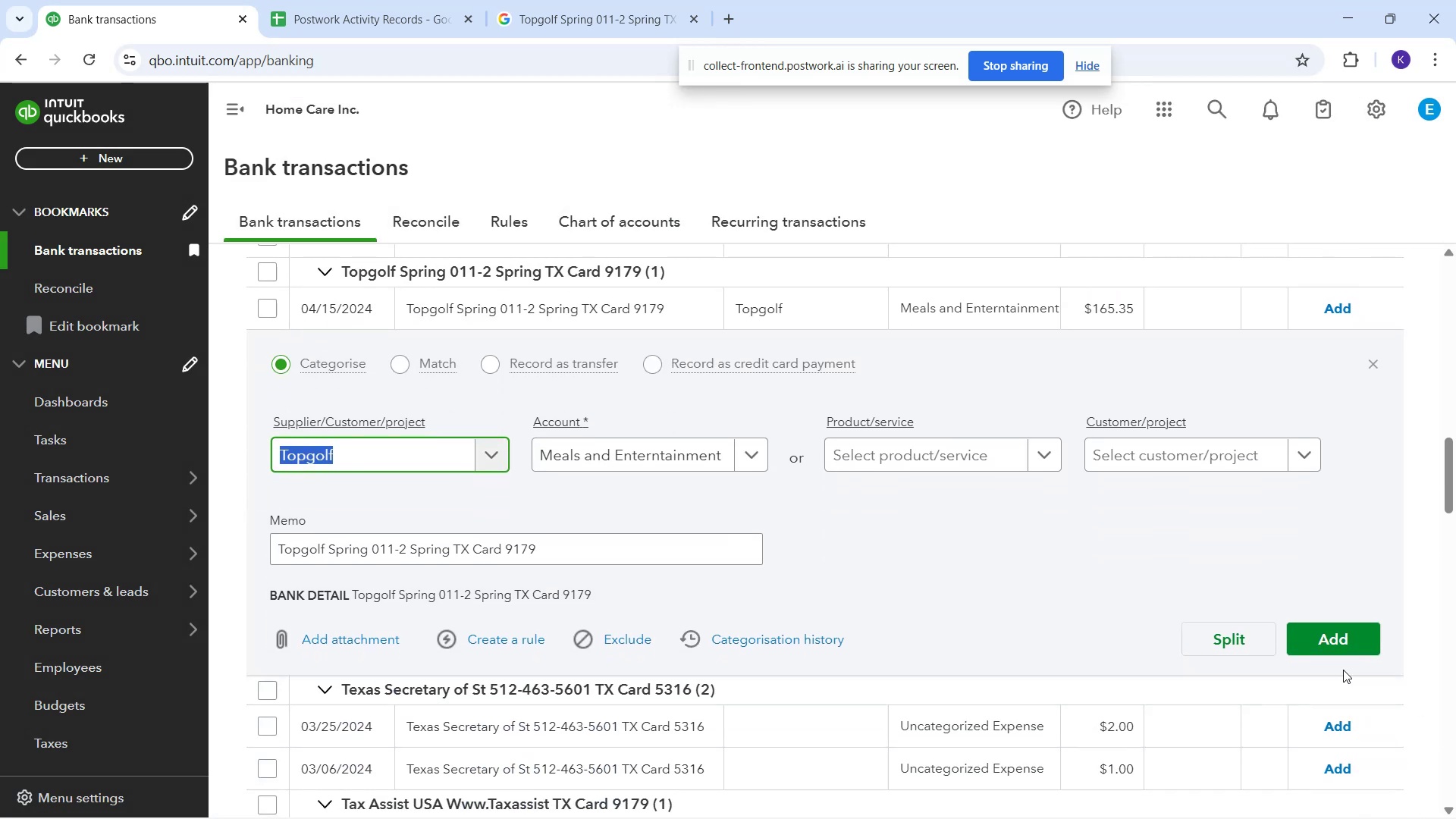 
left_click([1341, 647])
 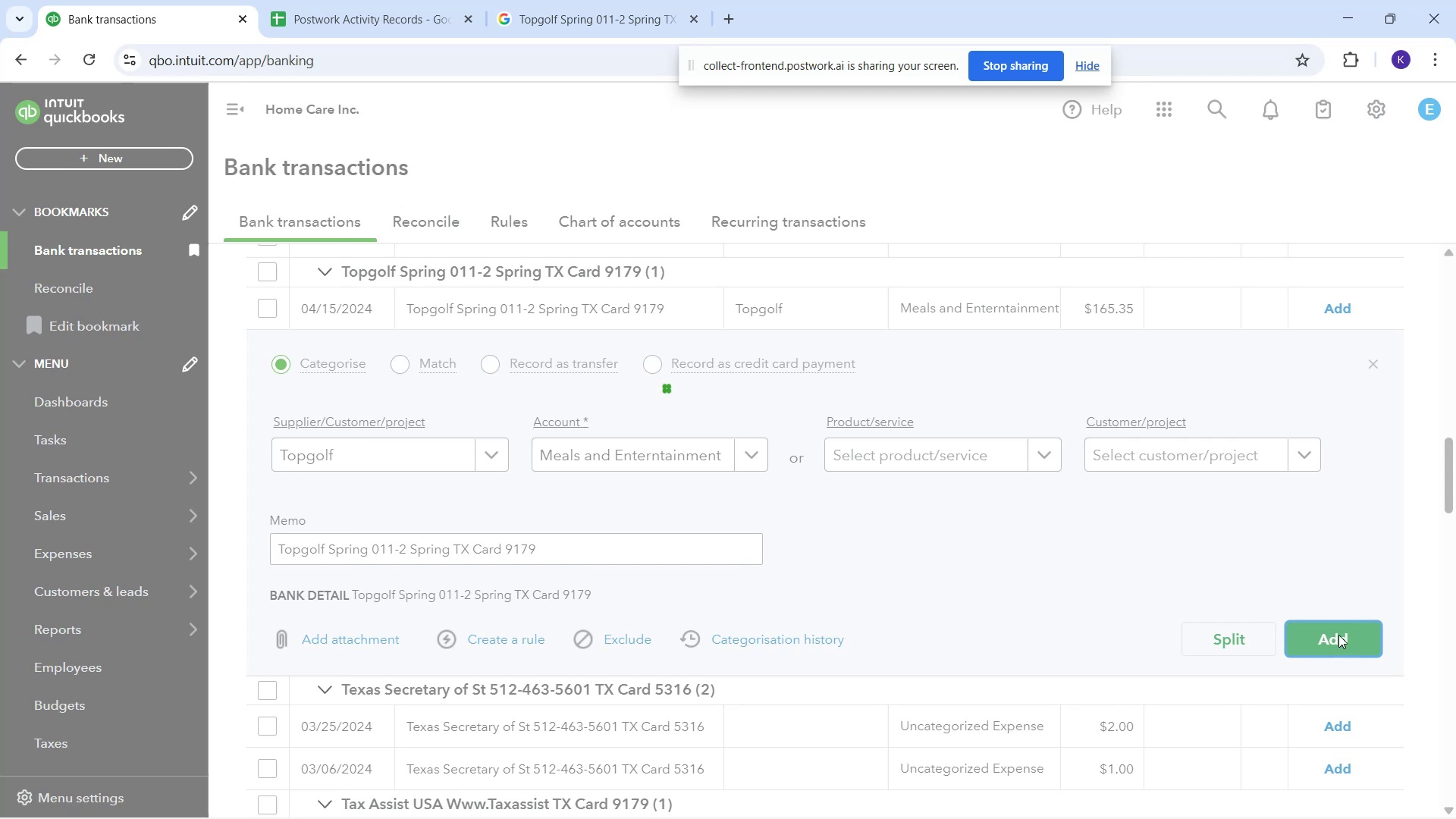 
scroll: coordinate [1332, 630], scroll_direction: up, amount: 2.0
 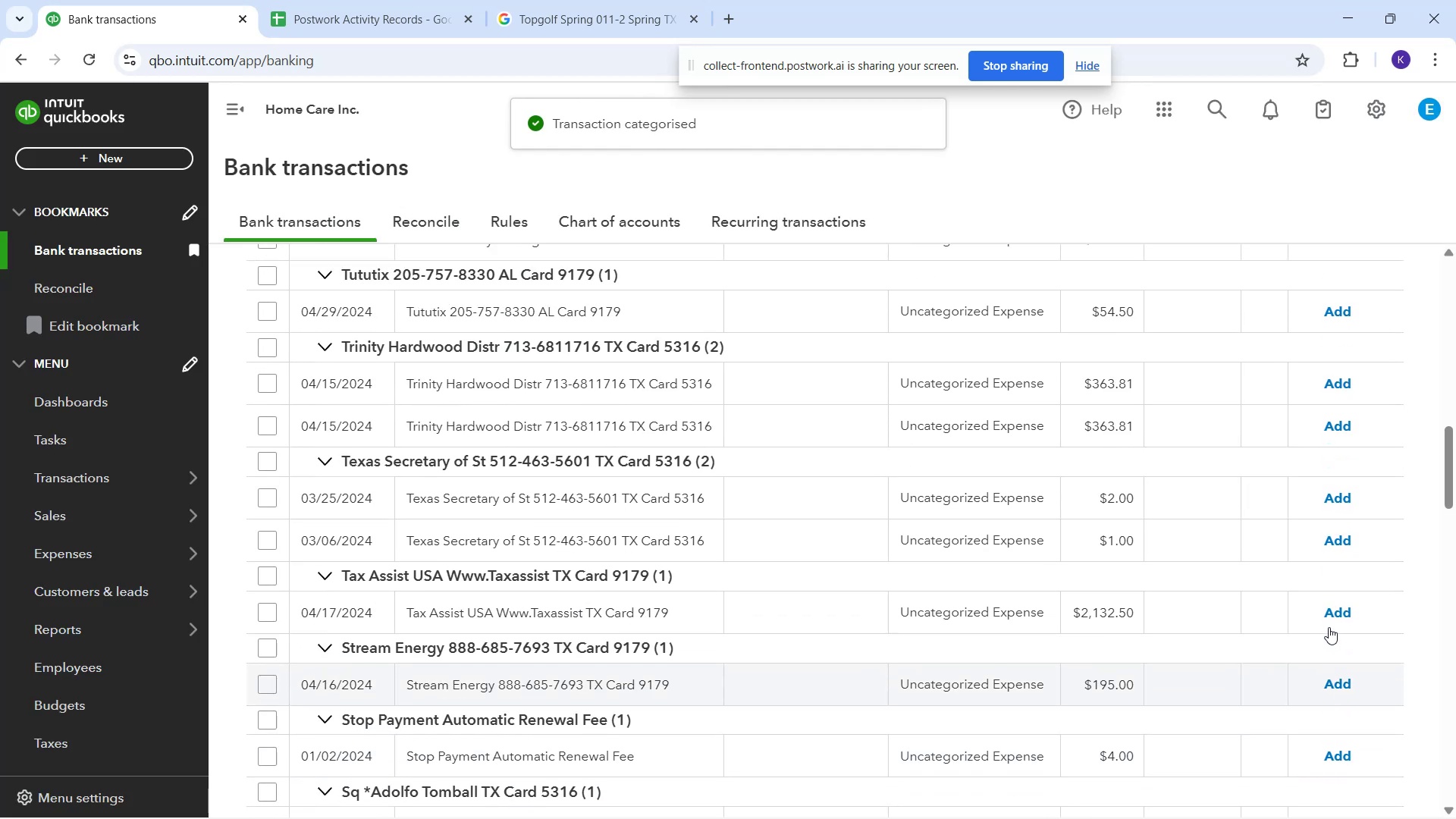 
scroll: coordinate [495, 544], scroll_direction: down, amount: 4.0
 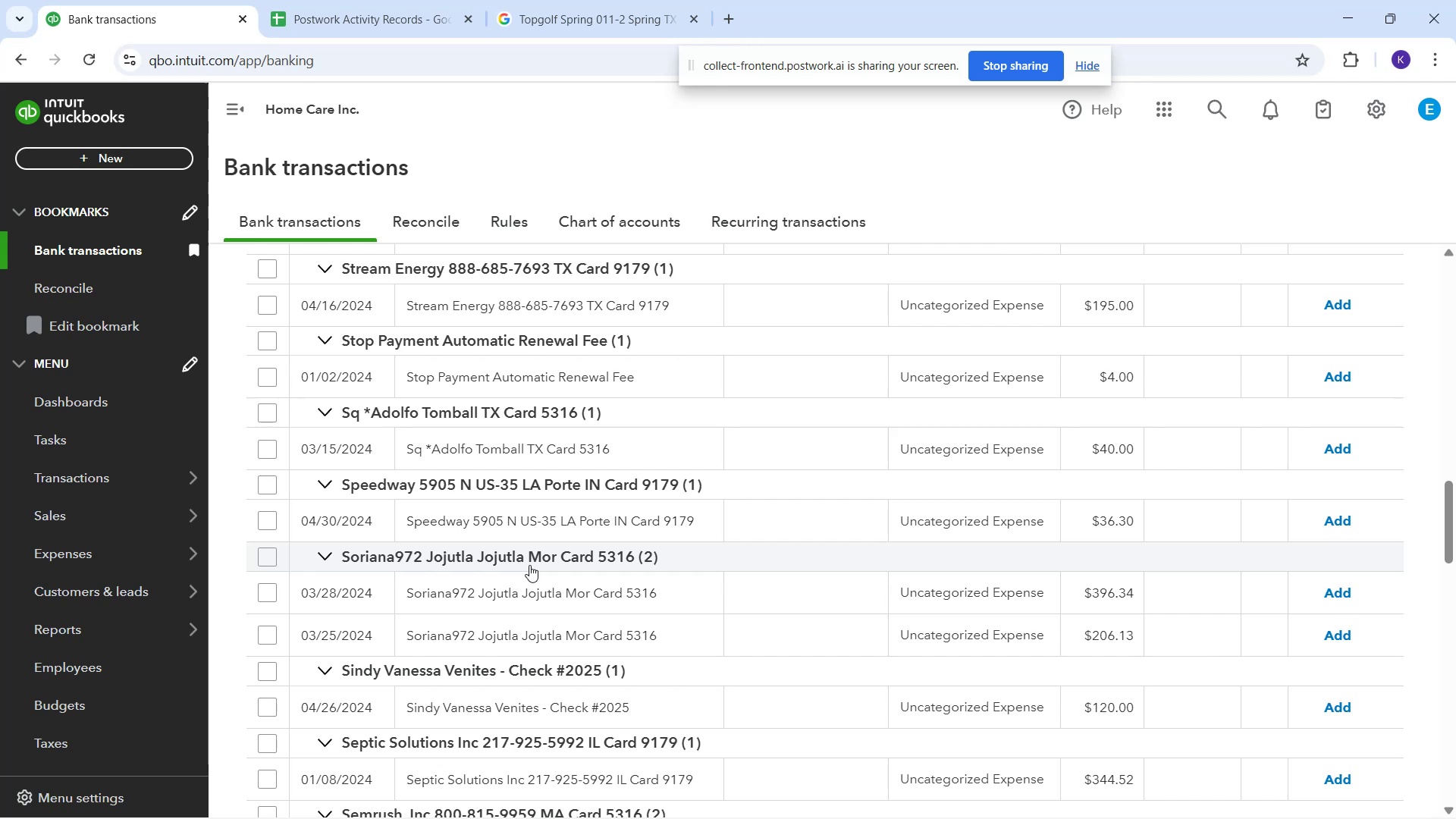 
wait(6.43)
 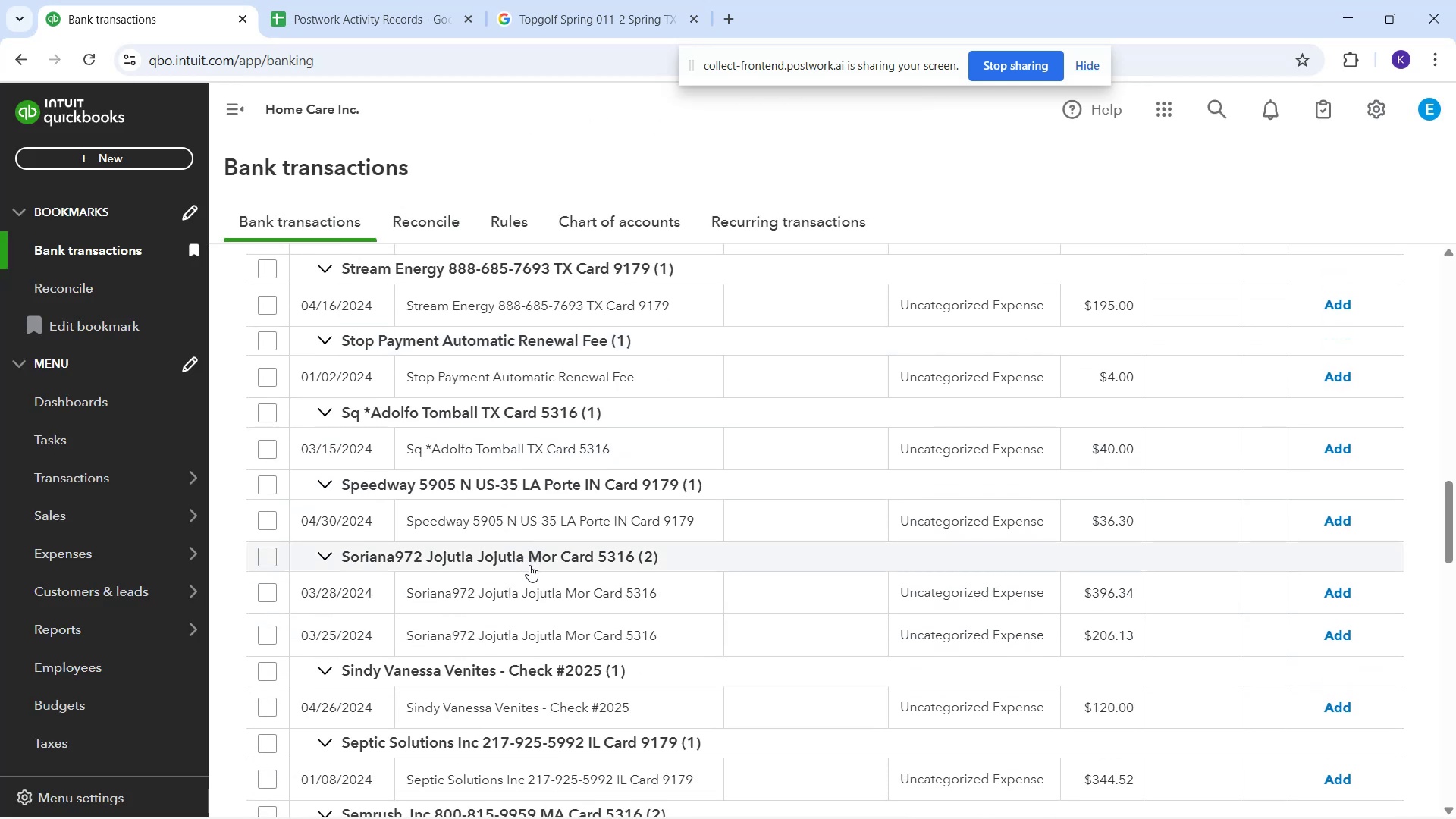 
left_click_drag(start_coordinate=[398, 519], to_coordinate=[692, 532])
 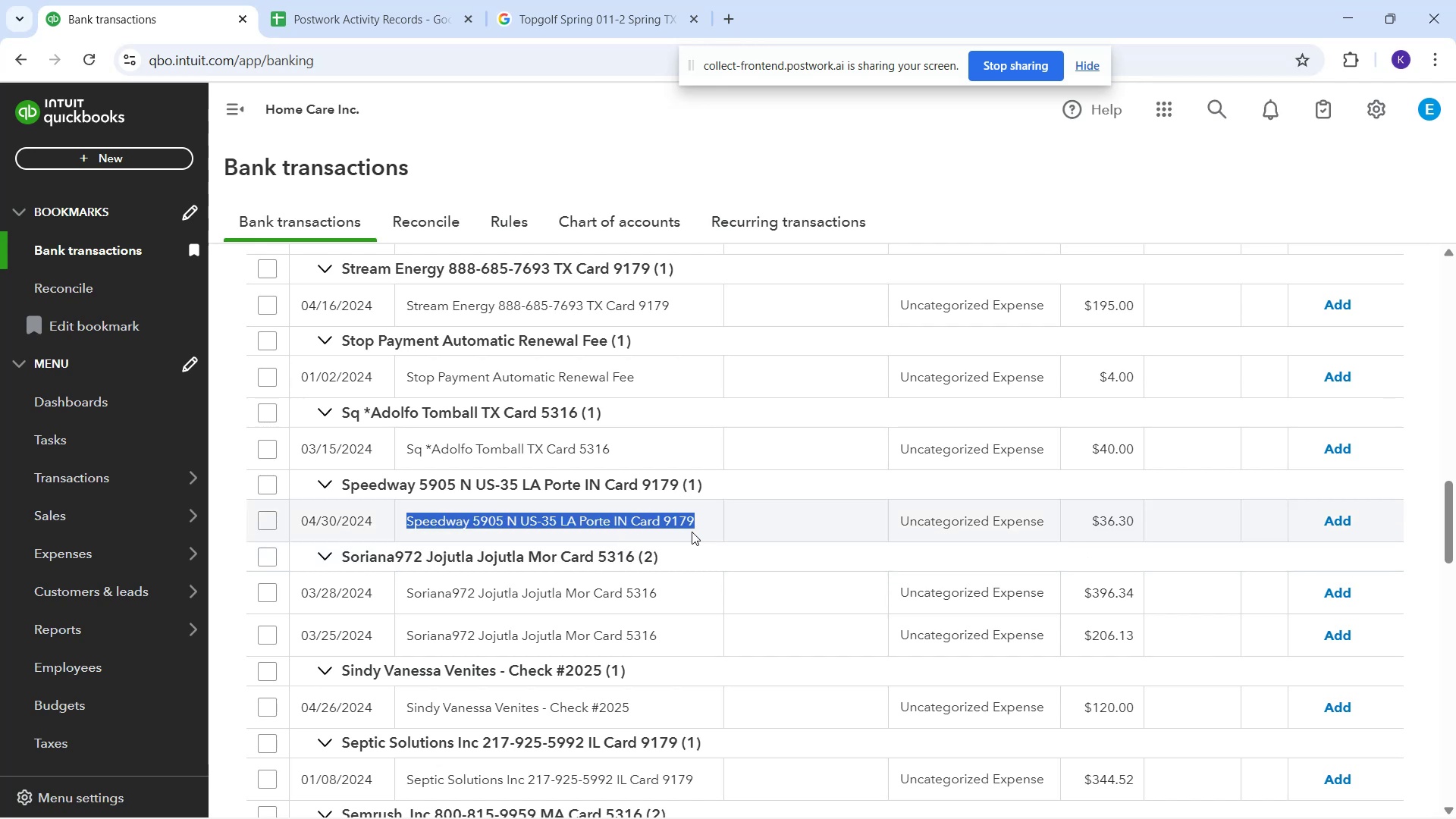 
key(Control+C)
 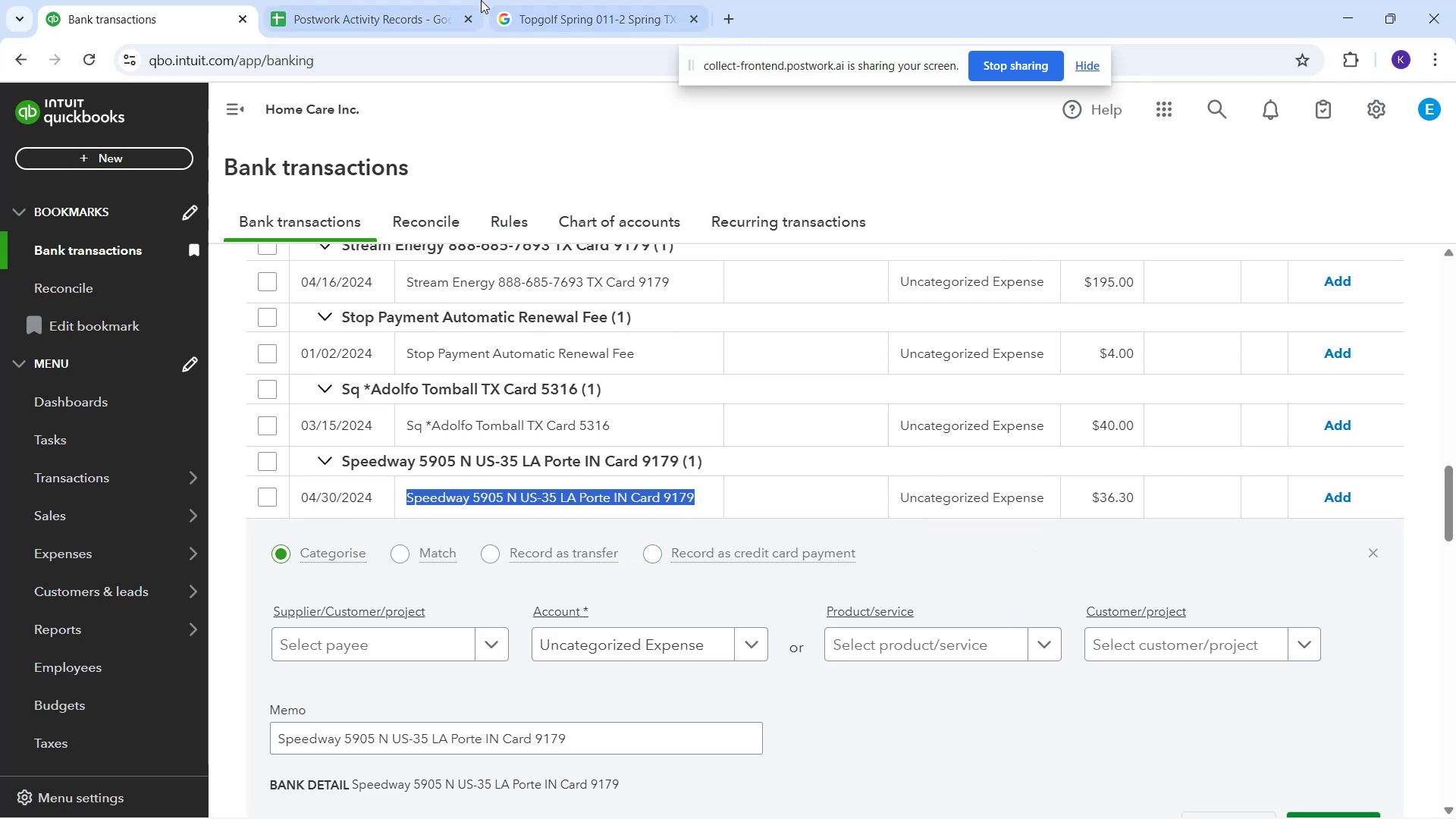 
left_click_drag(start_coordinate=[538, 5], to_coordinate=[546, 34])
 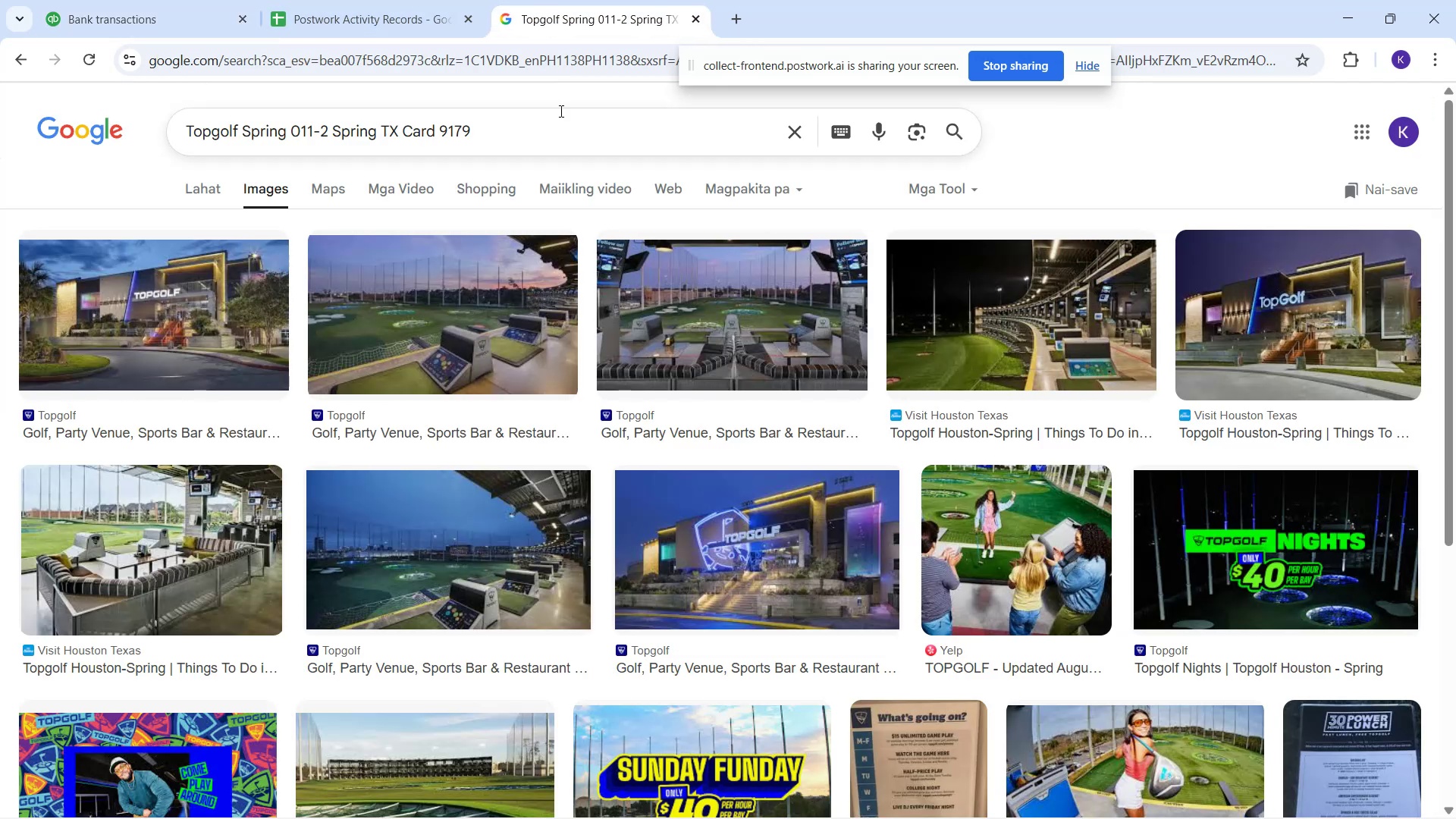 
left_click_drag(start_coordinate=[563, 118], to_coordinate=[0, 0])
 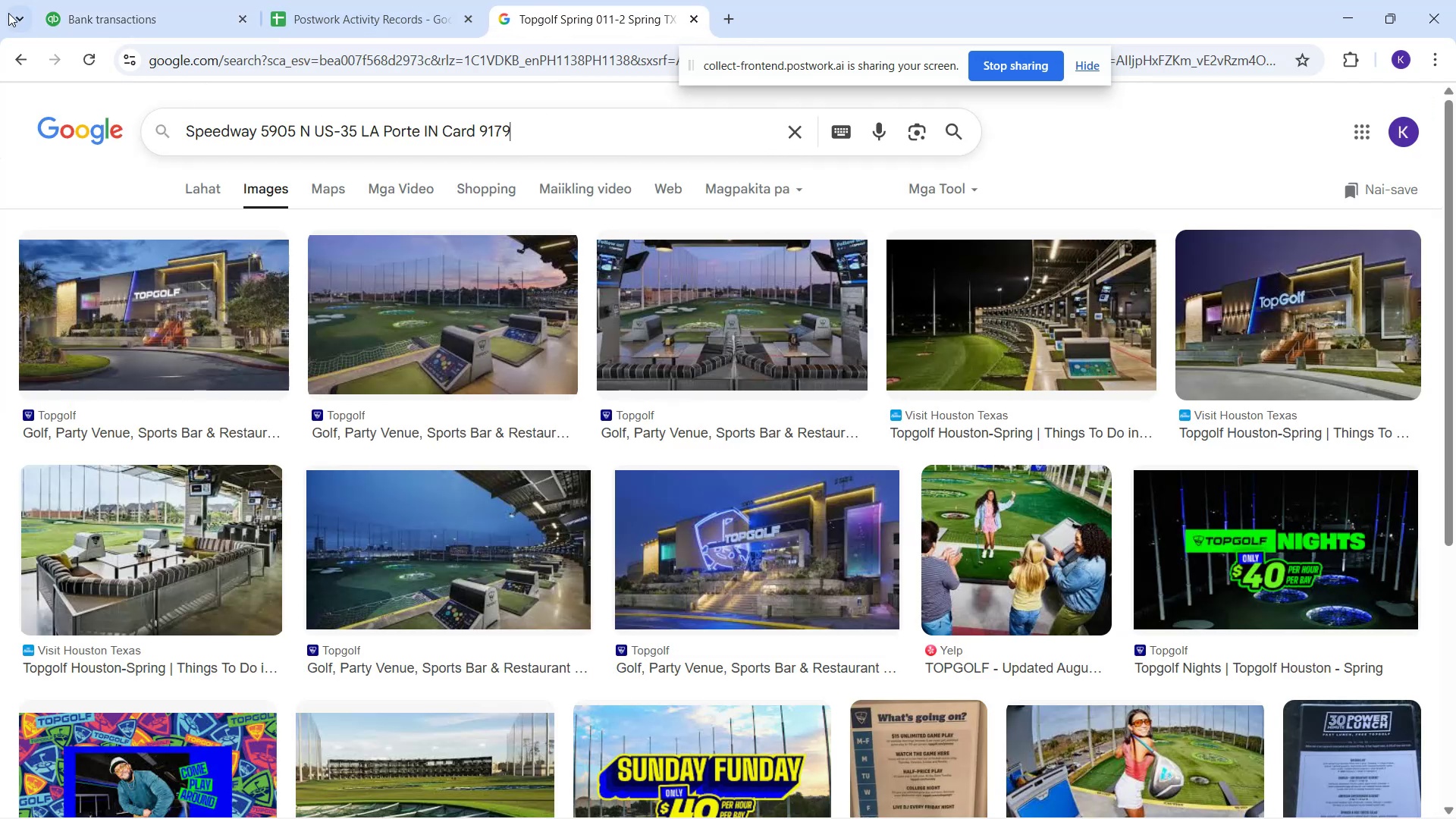 
key(Control+ControlLeft)
 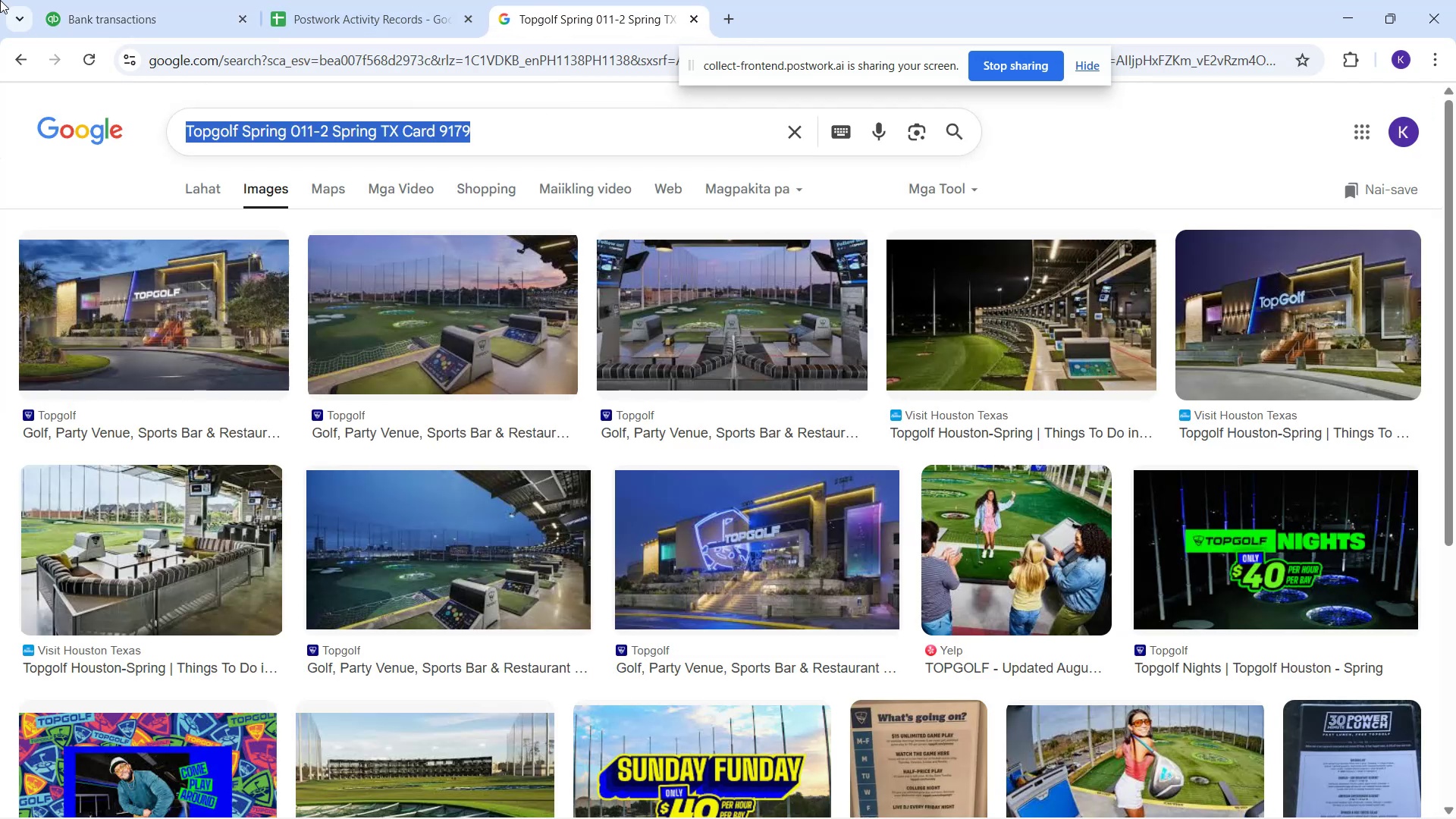 
key(Control+V)
 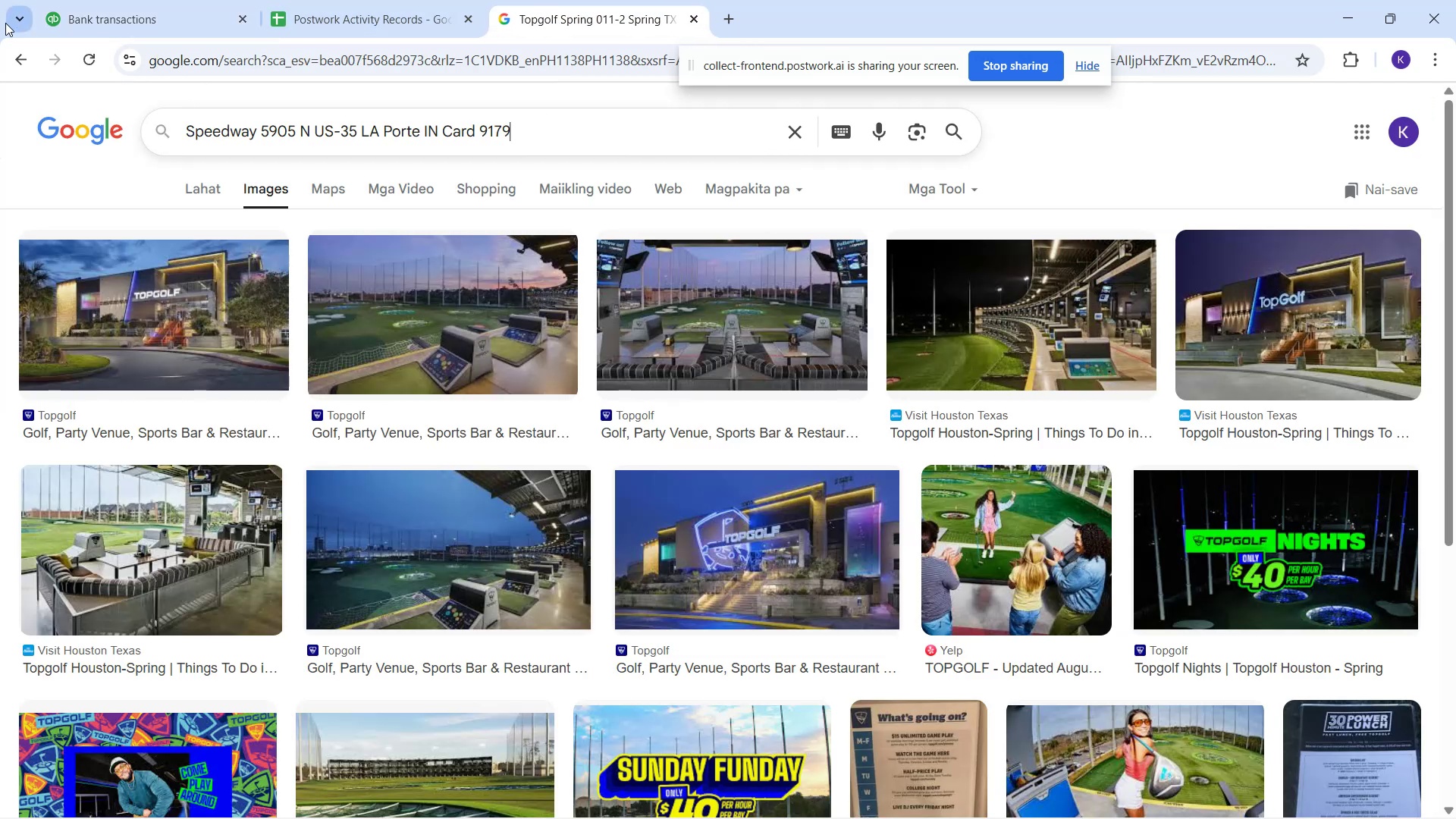 
key(Shift+ShiftRight)
 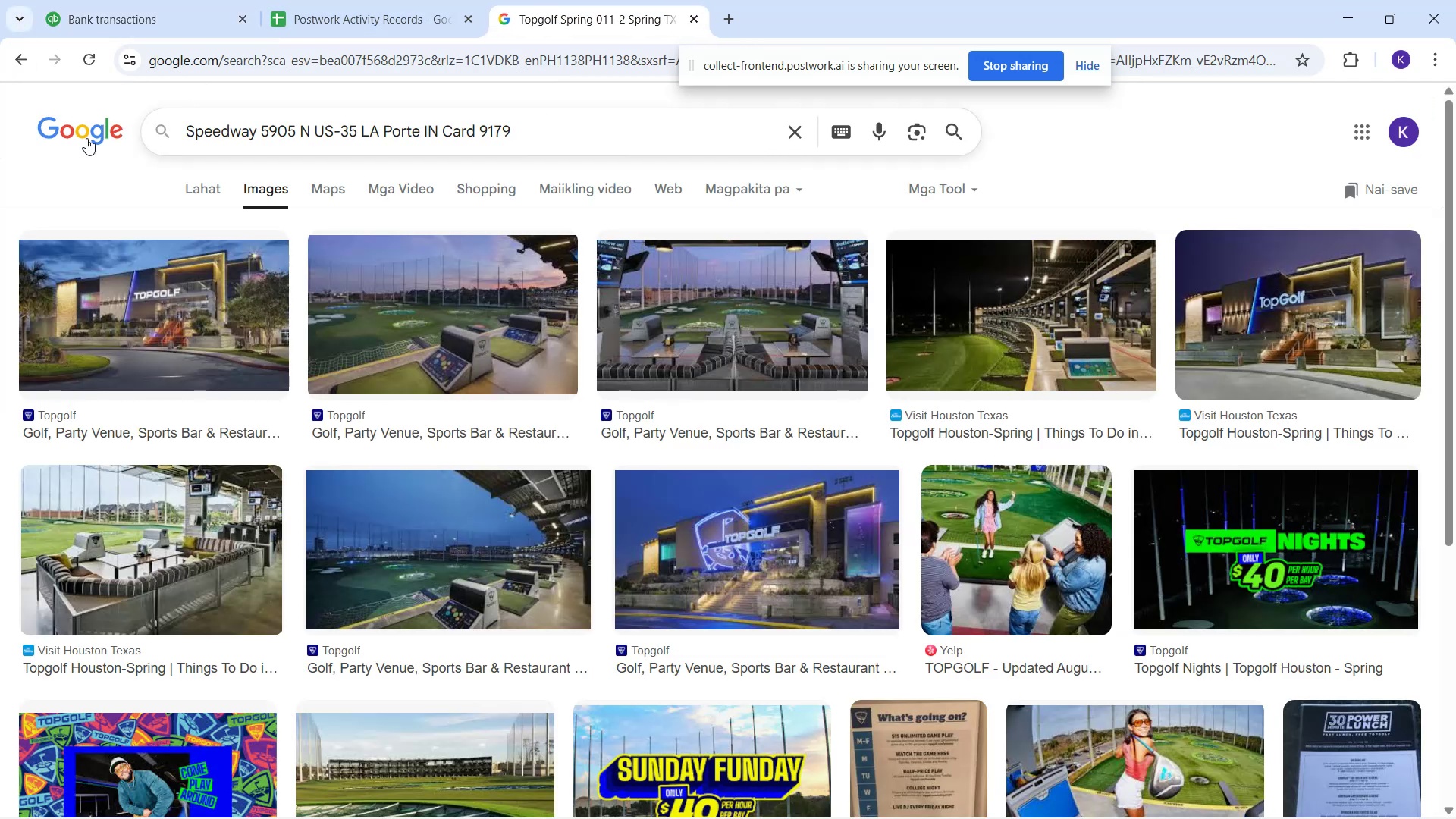 
key(Enter)
 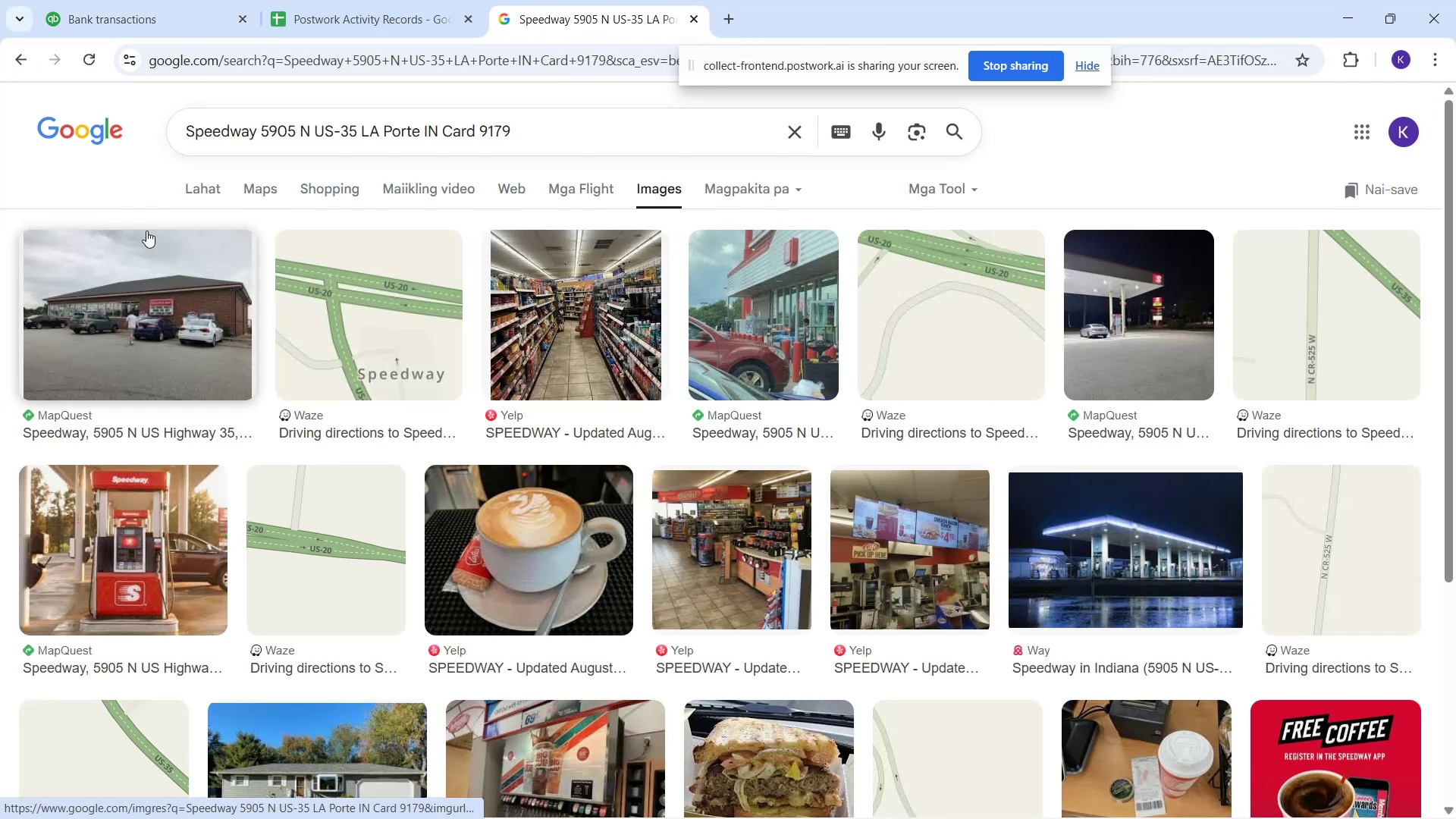 
left_click_drag(start_coordinate=[195, 198], to_coordinate=[203, 206])
 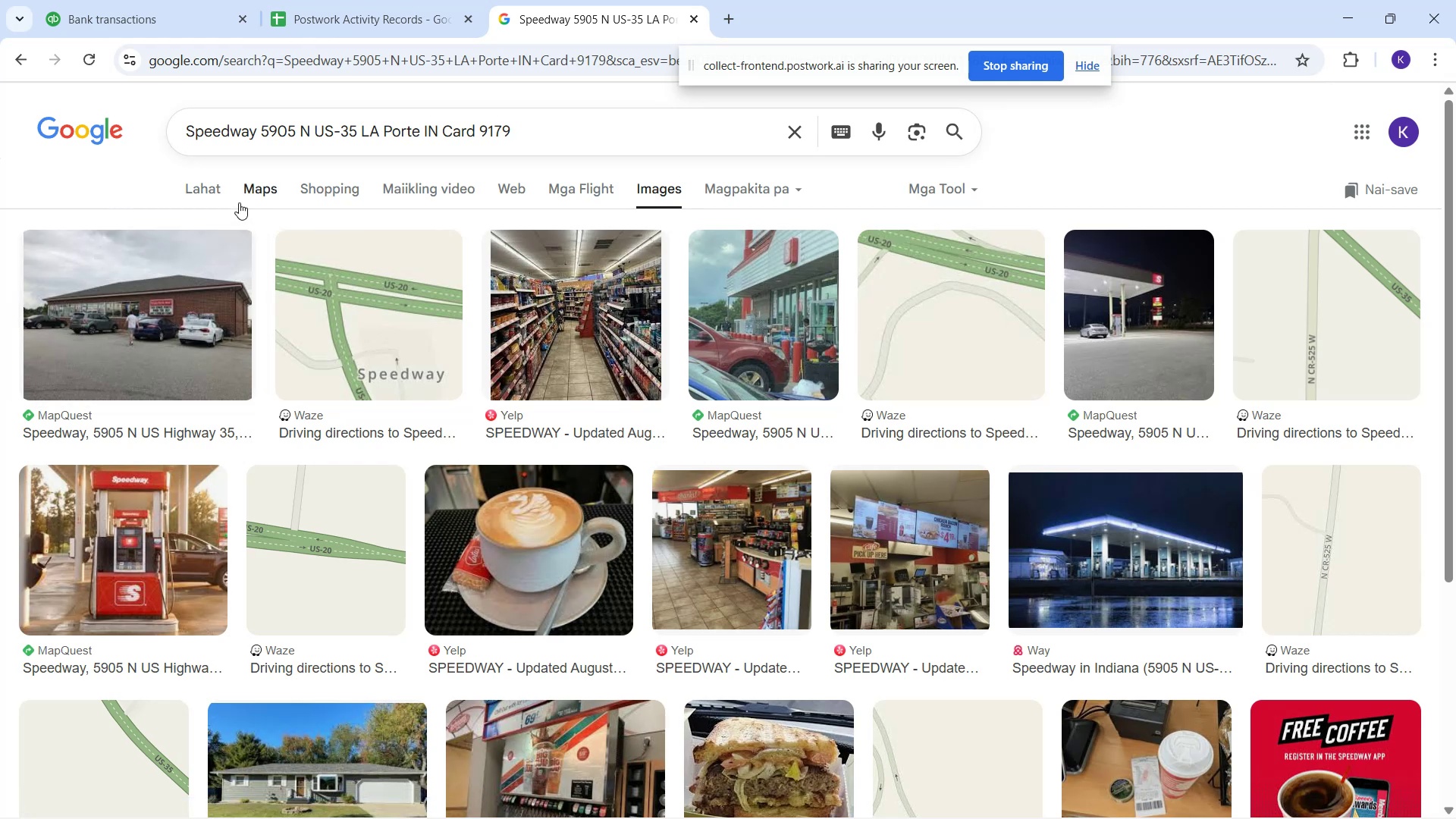 
left_click([216, 188])
 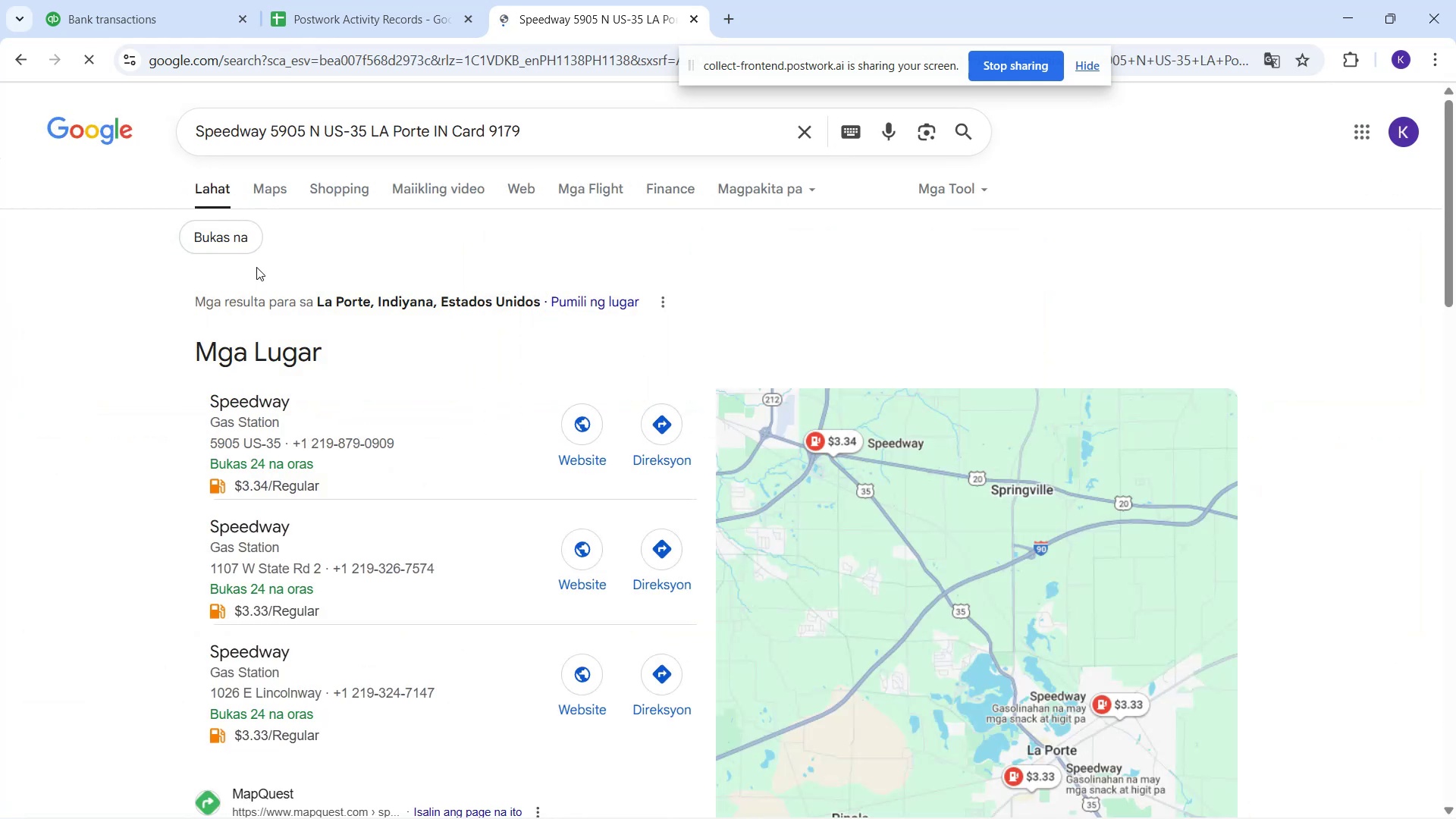 
scroll: coordinate [315, 326], scroll_direction: down, amount: 4.0
 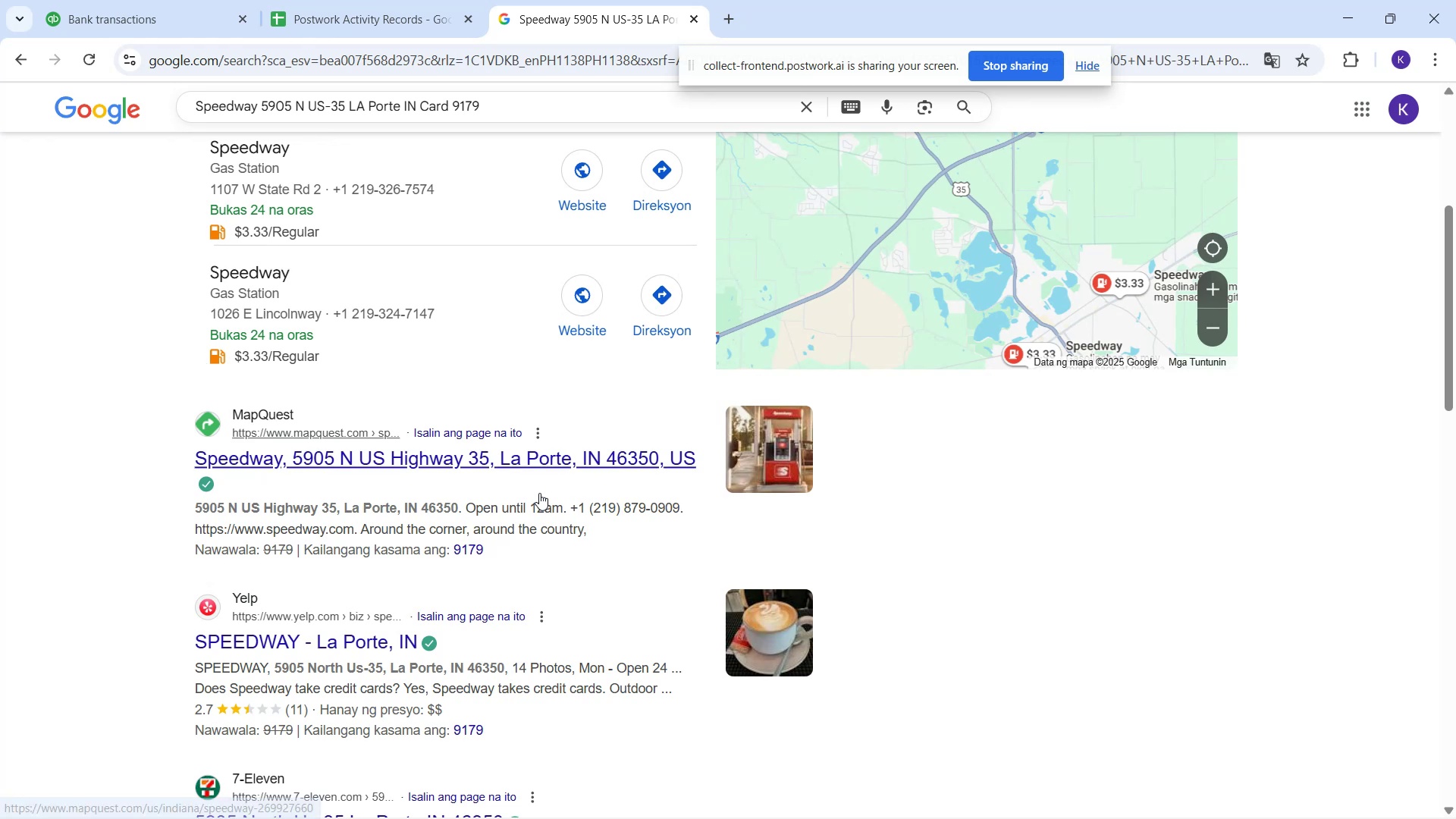 
wait(10.48)
 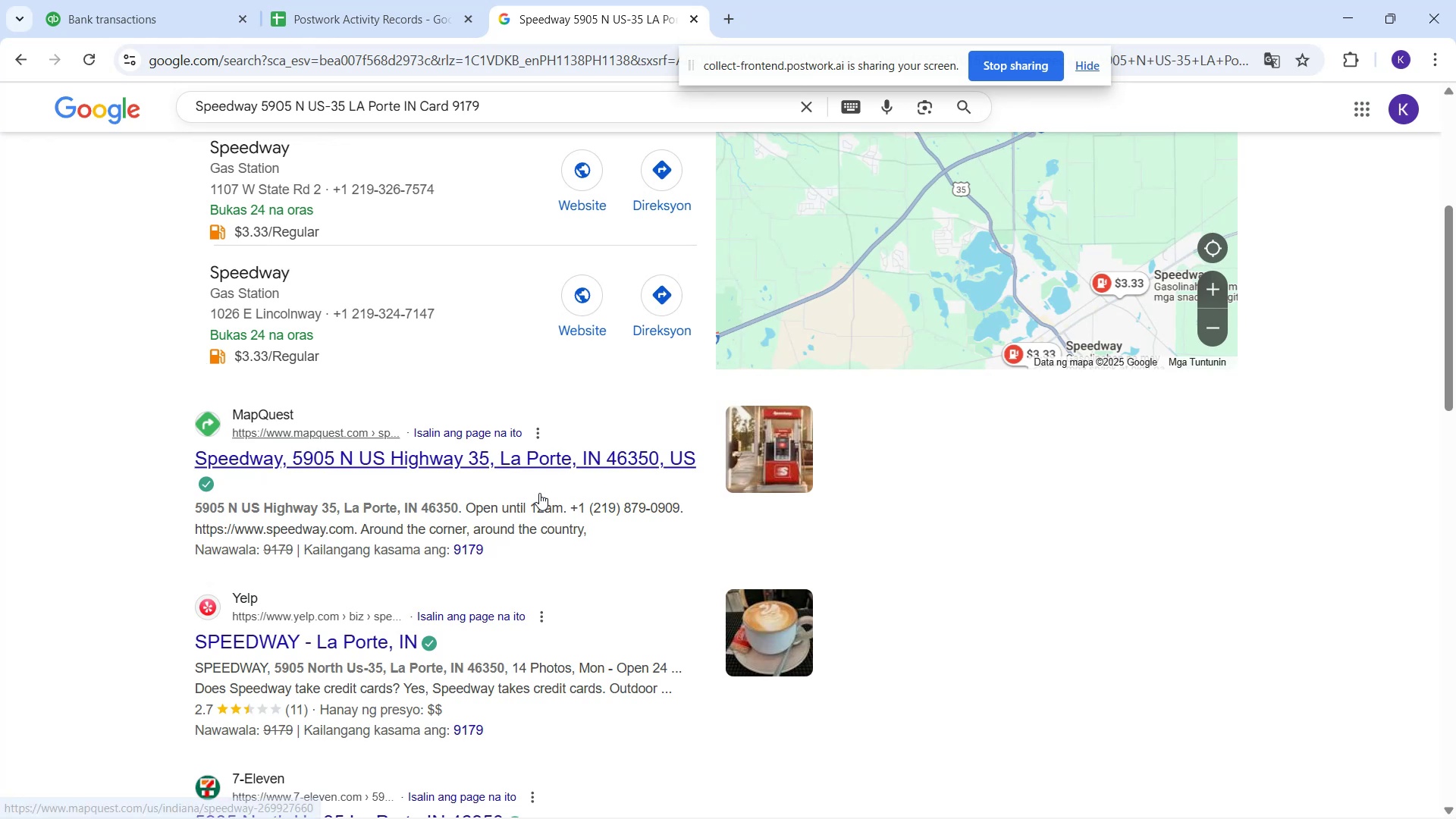 
scroll: coordinate [439, 679], scroll_direction: down, amount: 5.0
 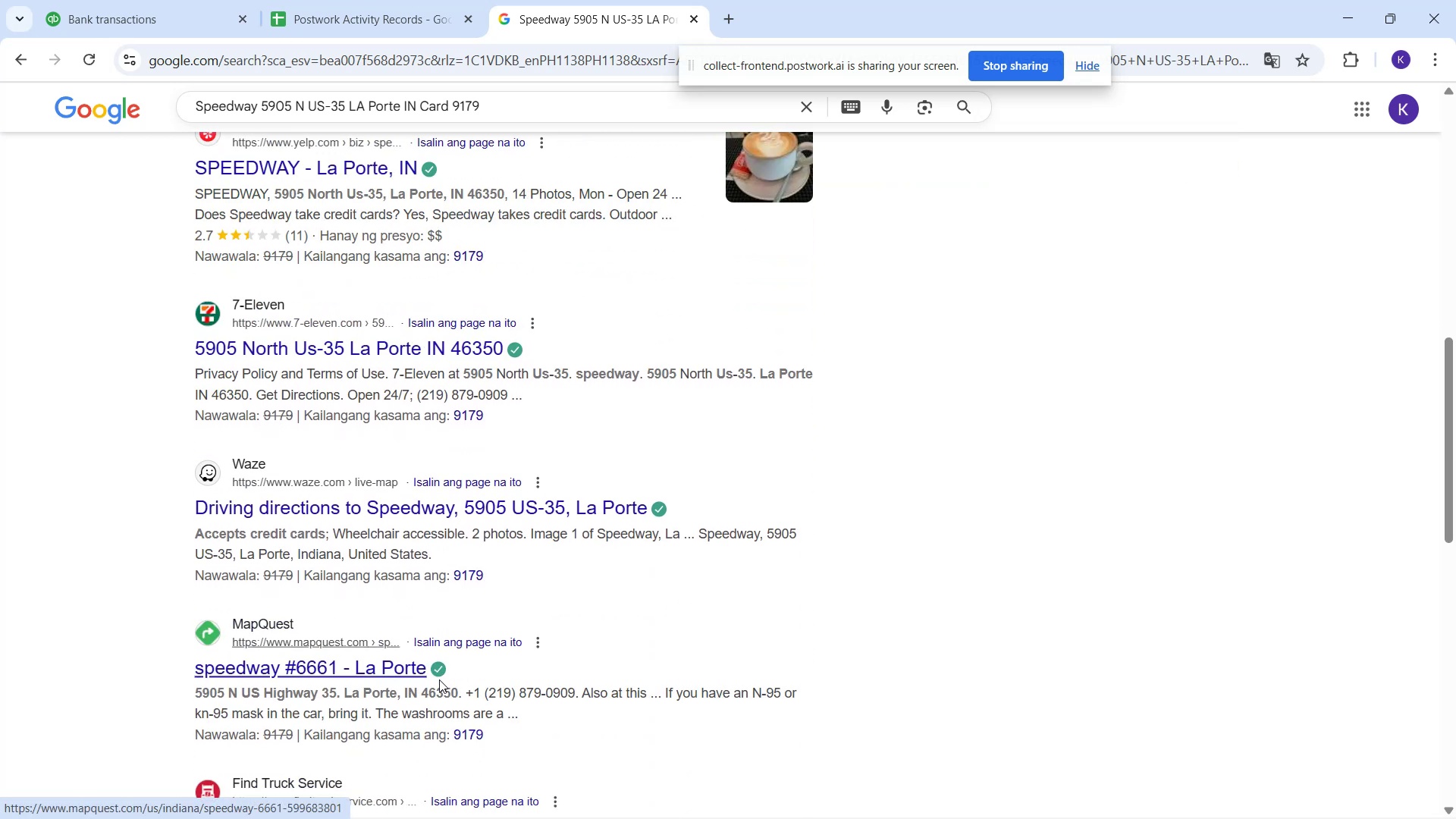 
scroll: coordinate [457, 615], scroll_direction: up, amount: 9.0
 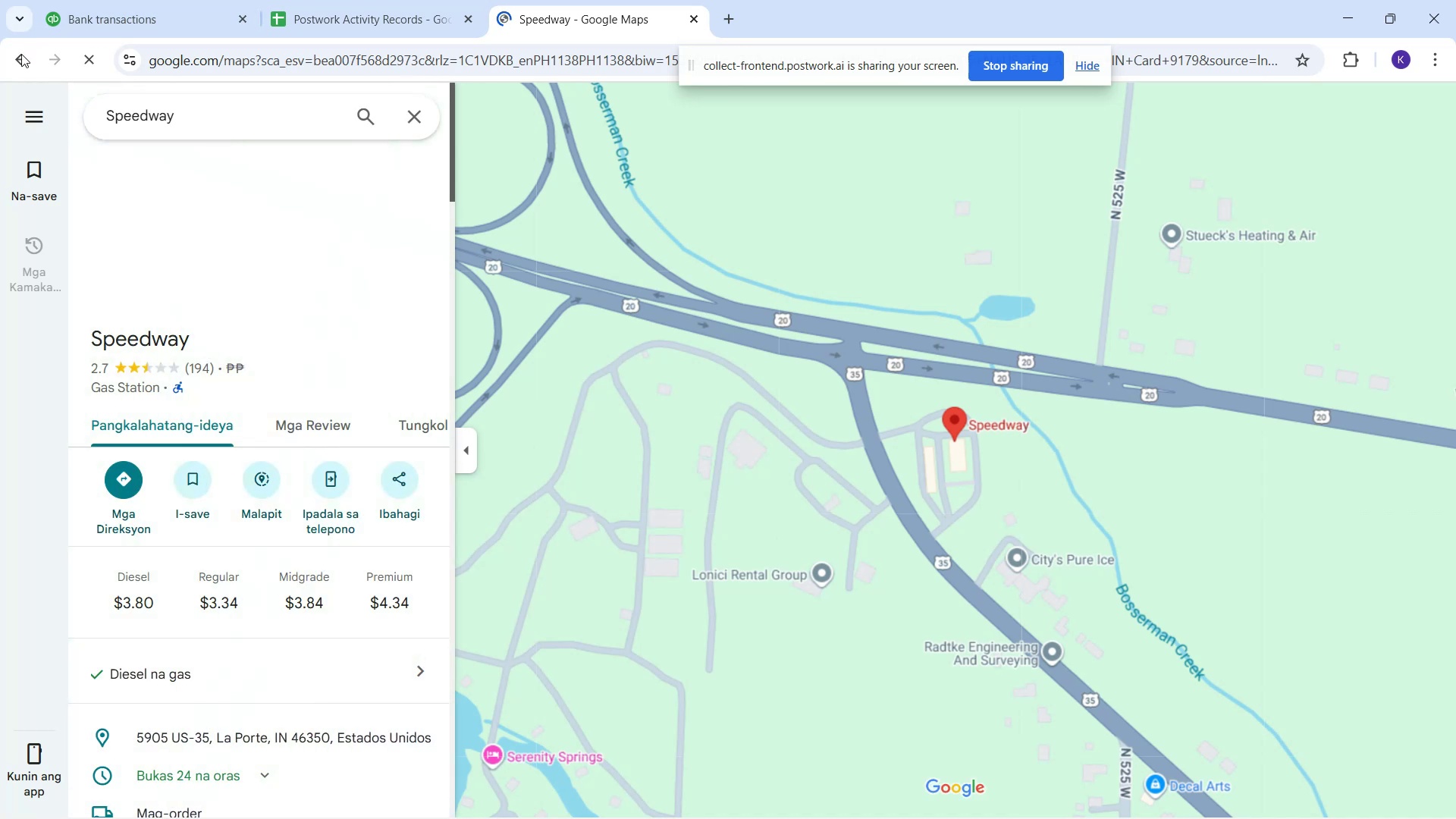 
wait(6.83)
 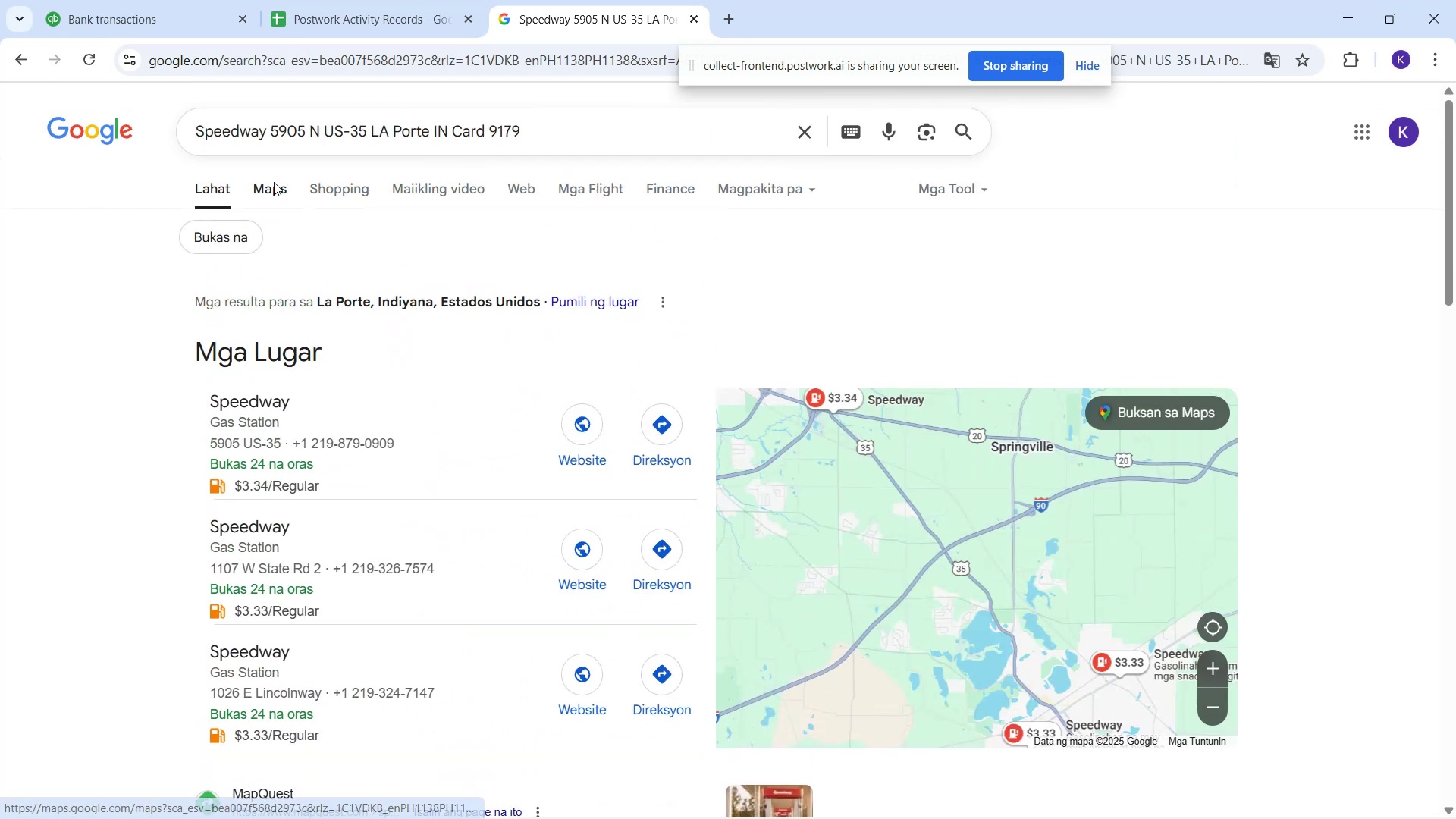 
left_click([264, 201])
 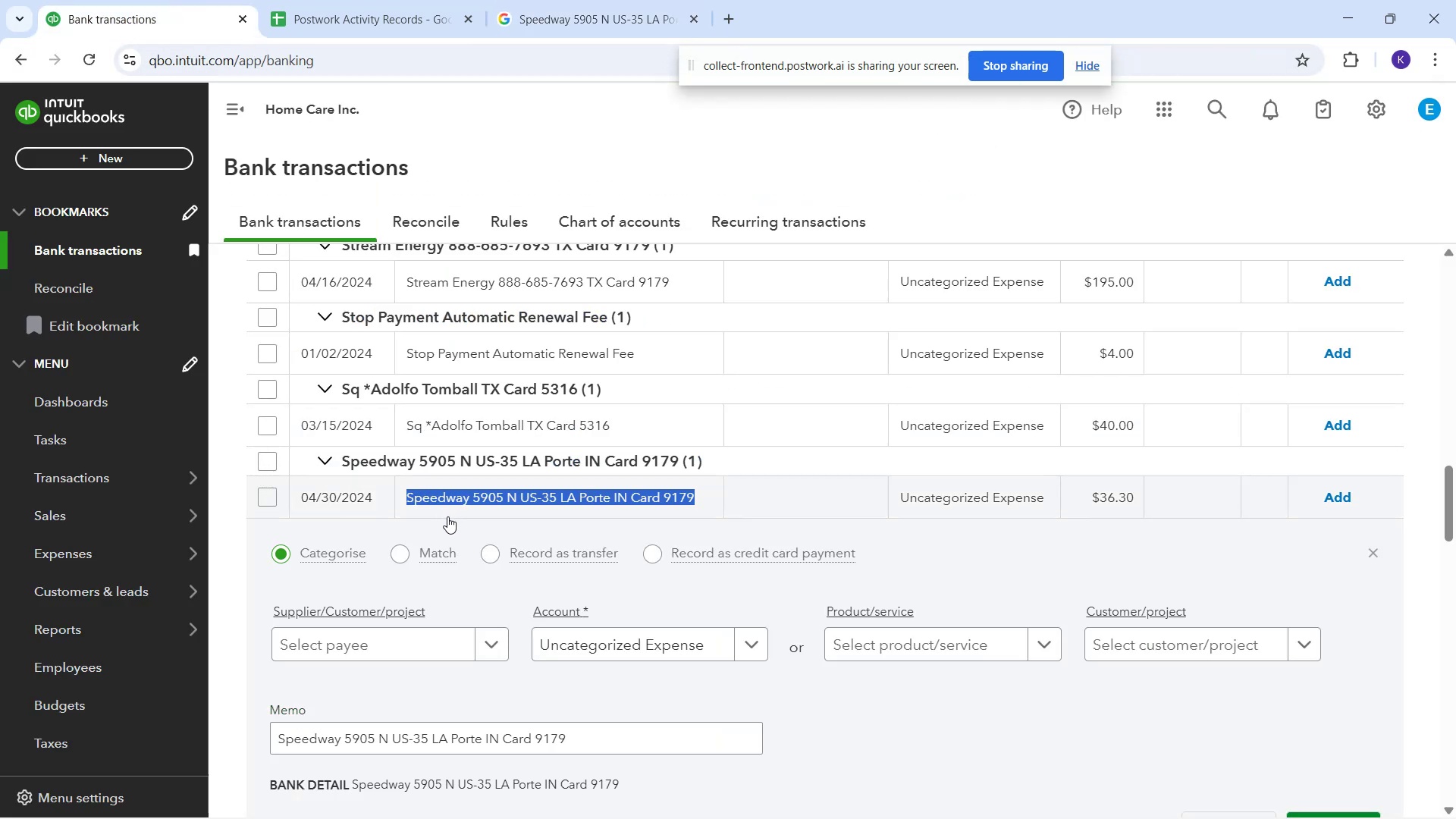 
wait(7.36)
 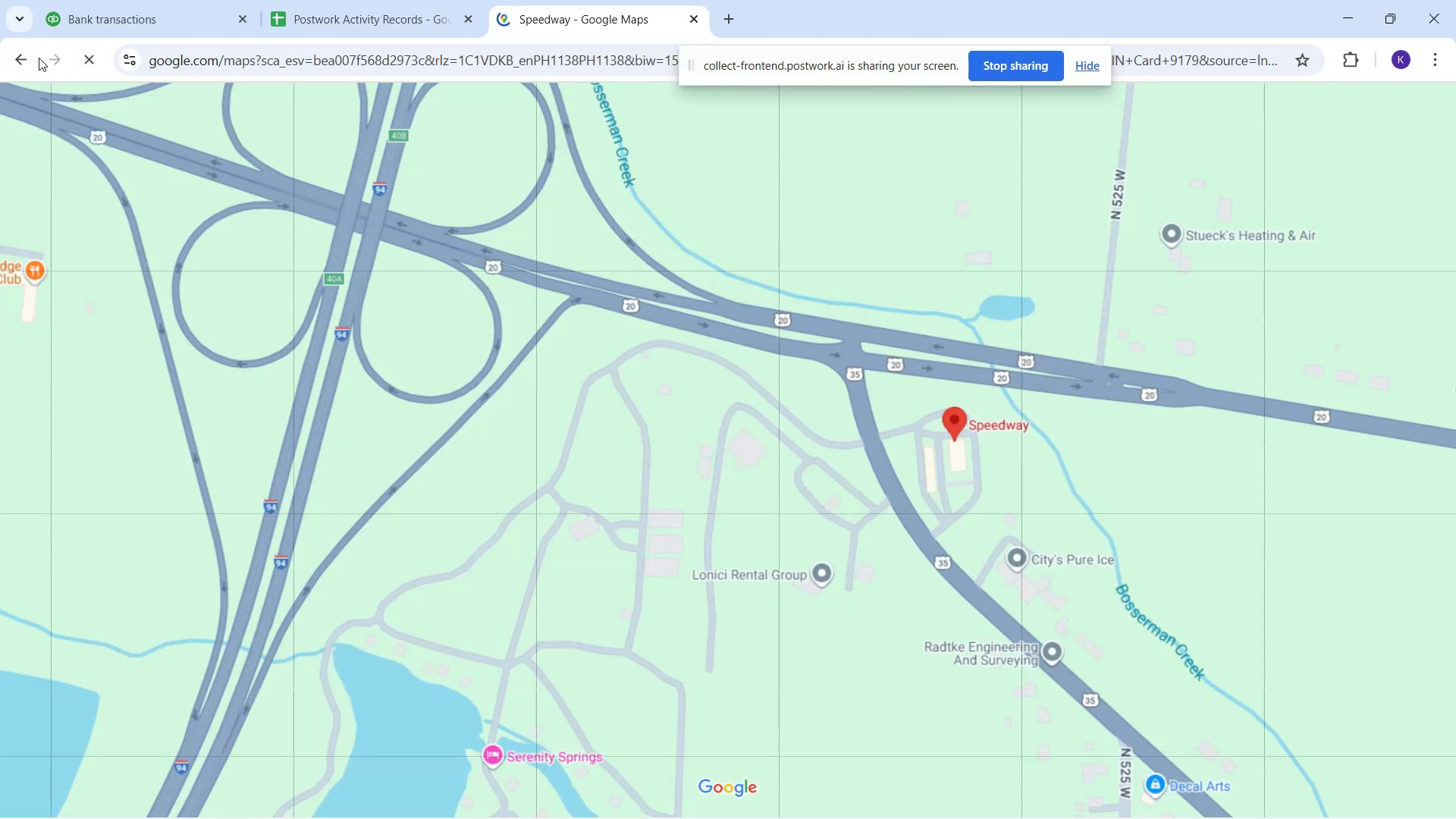 
left_click([732, 643])
 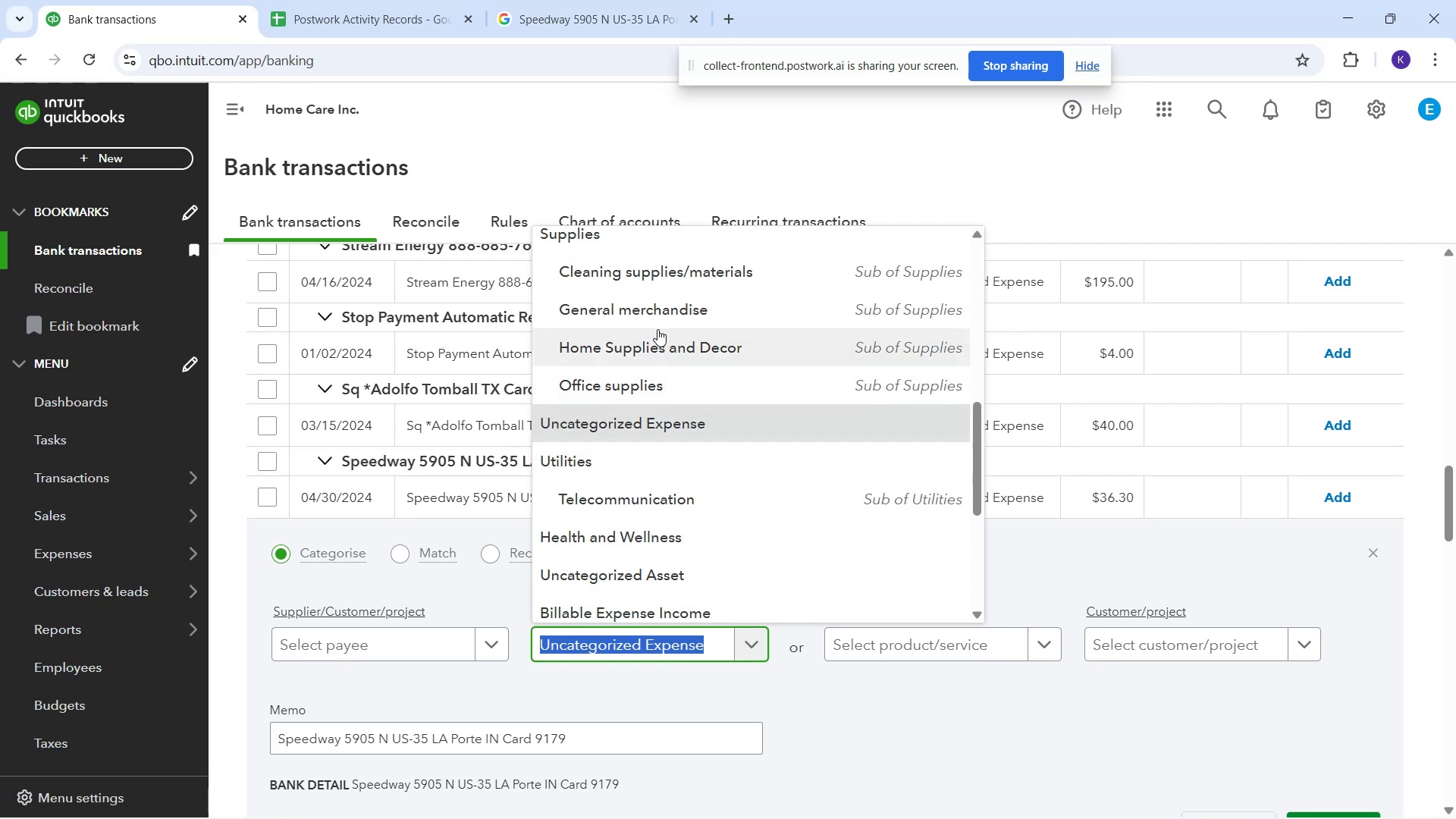 
scroll: coordinate [670, 370], scroll_direction: up, amount: 6.0
 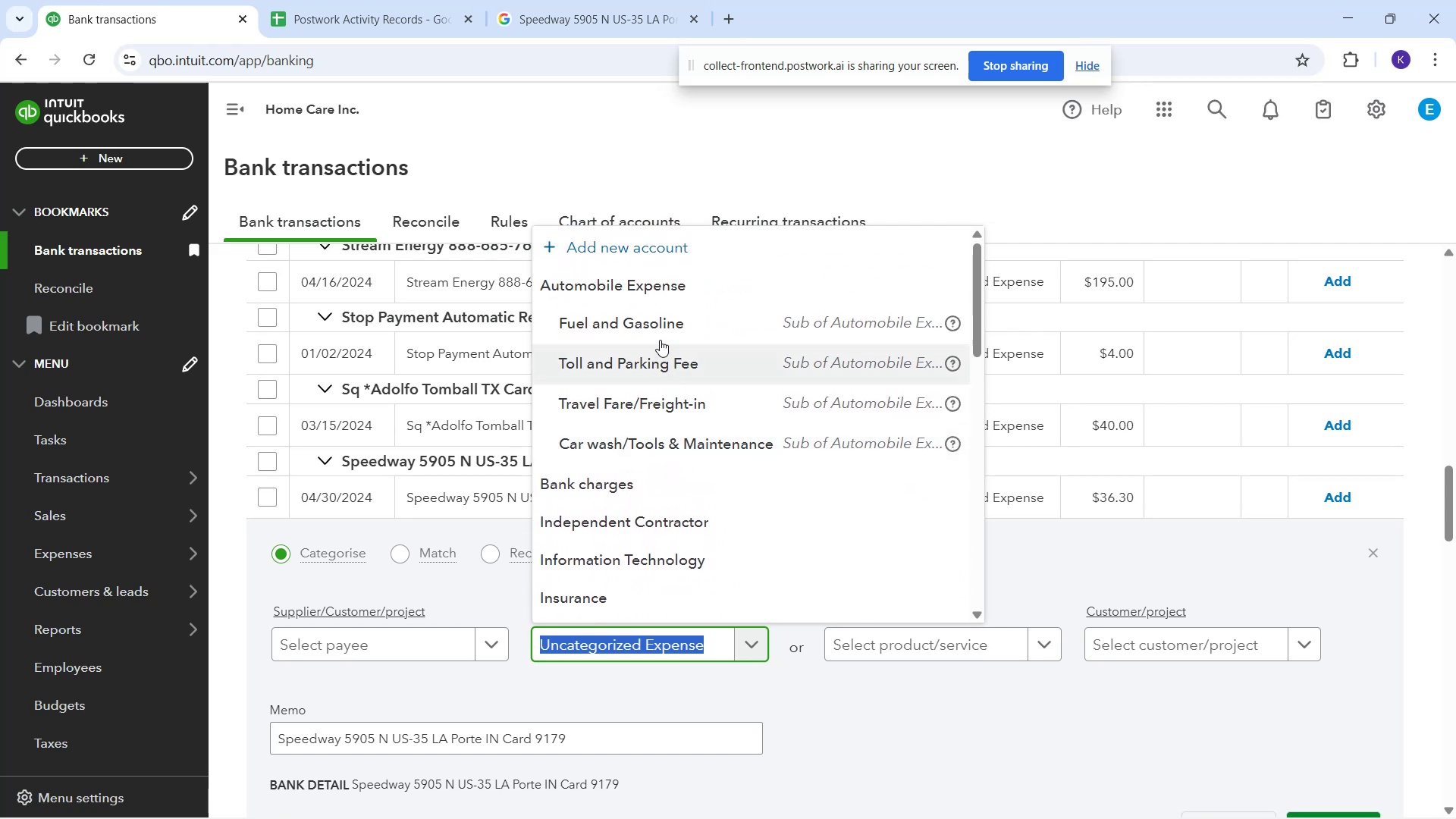 
left_click_drag(start_coordinate=[650, 320], to_coordinate=[649, 324])
 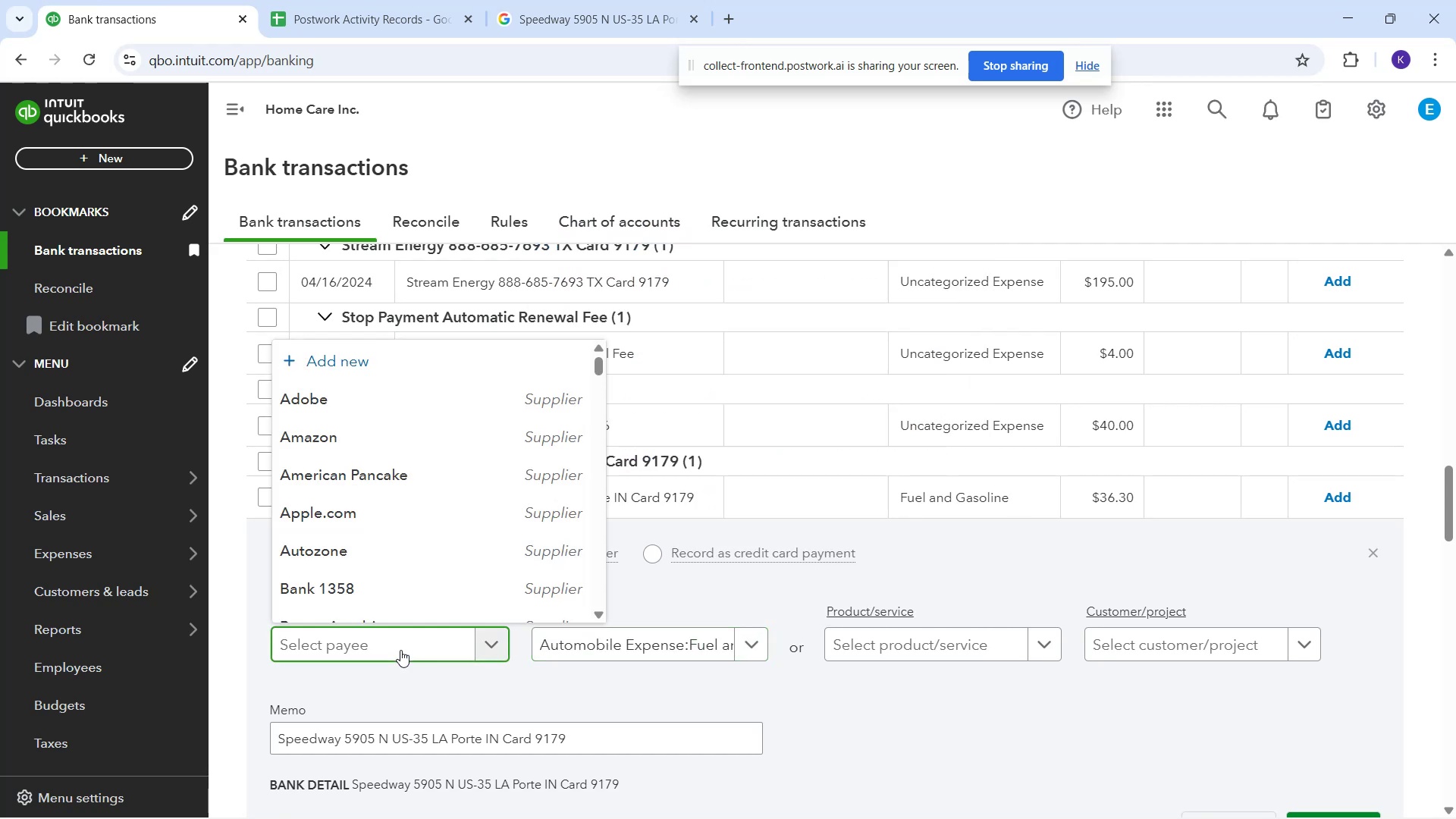 
type(Speedway)
 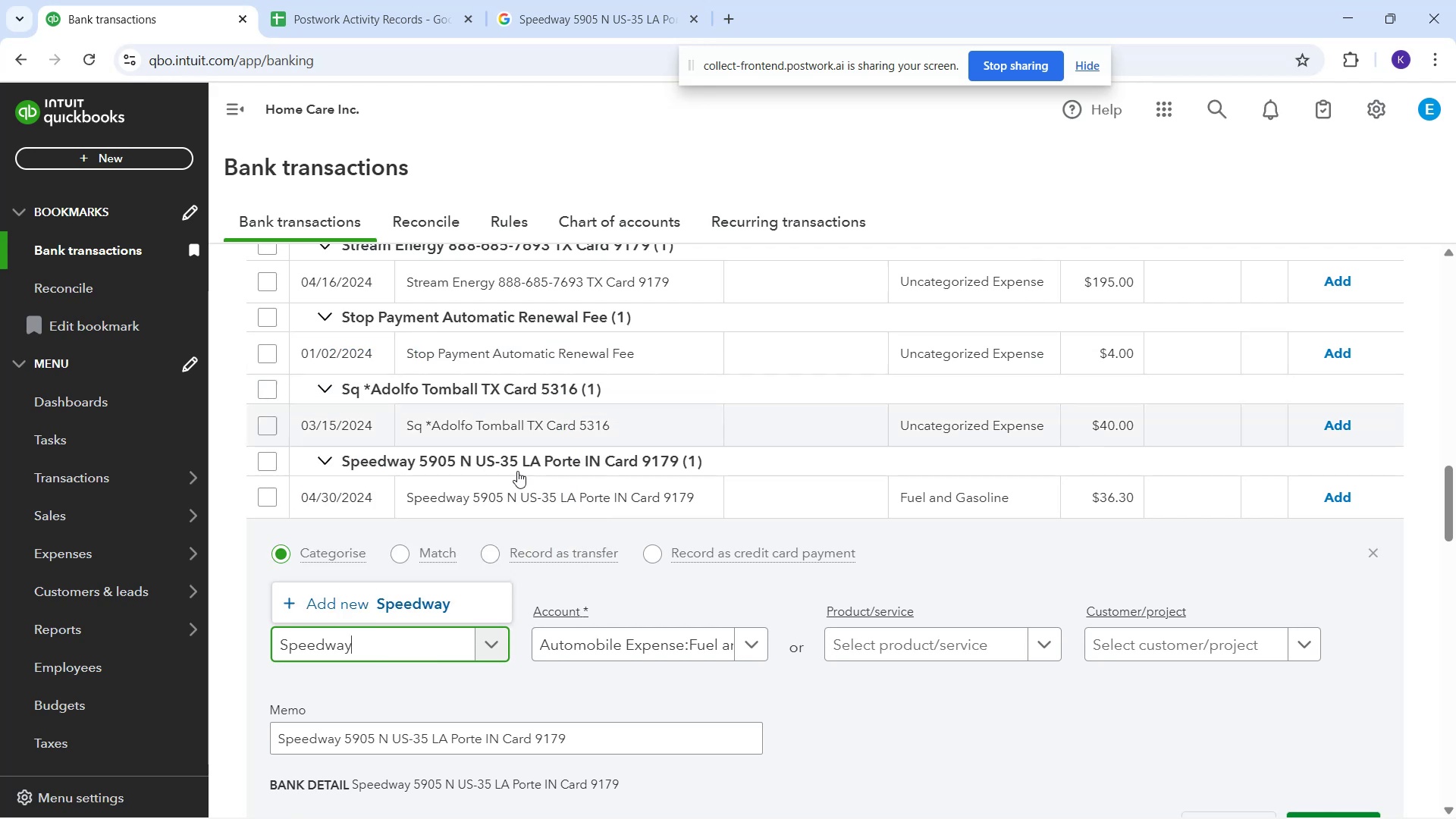 
left_click([434, 606])
 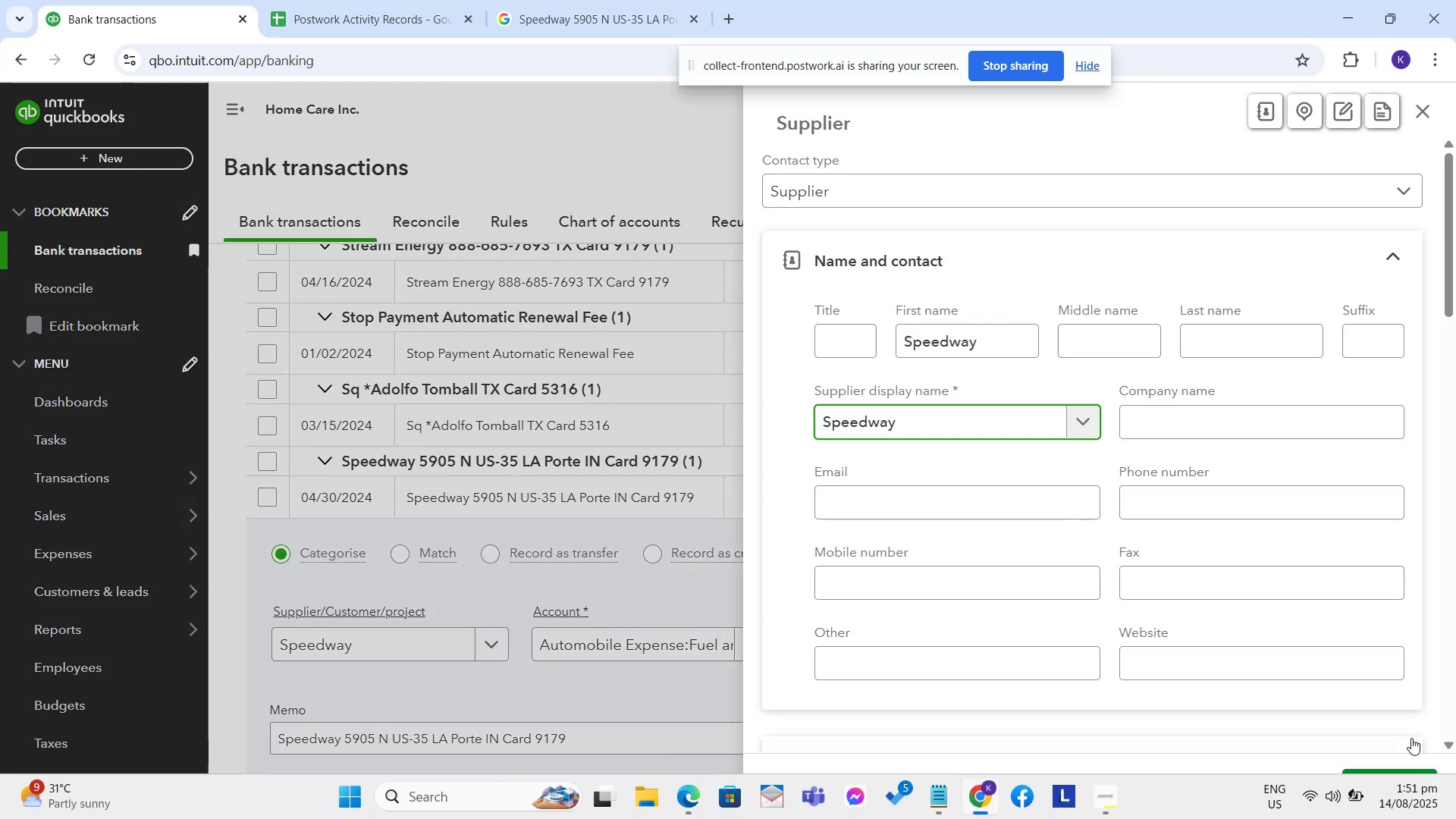 
left_click([1413, 773])
 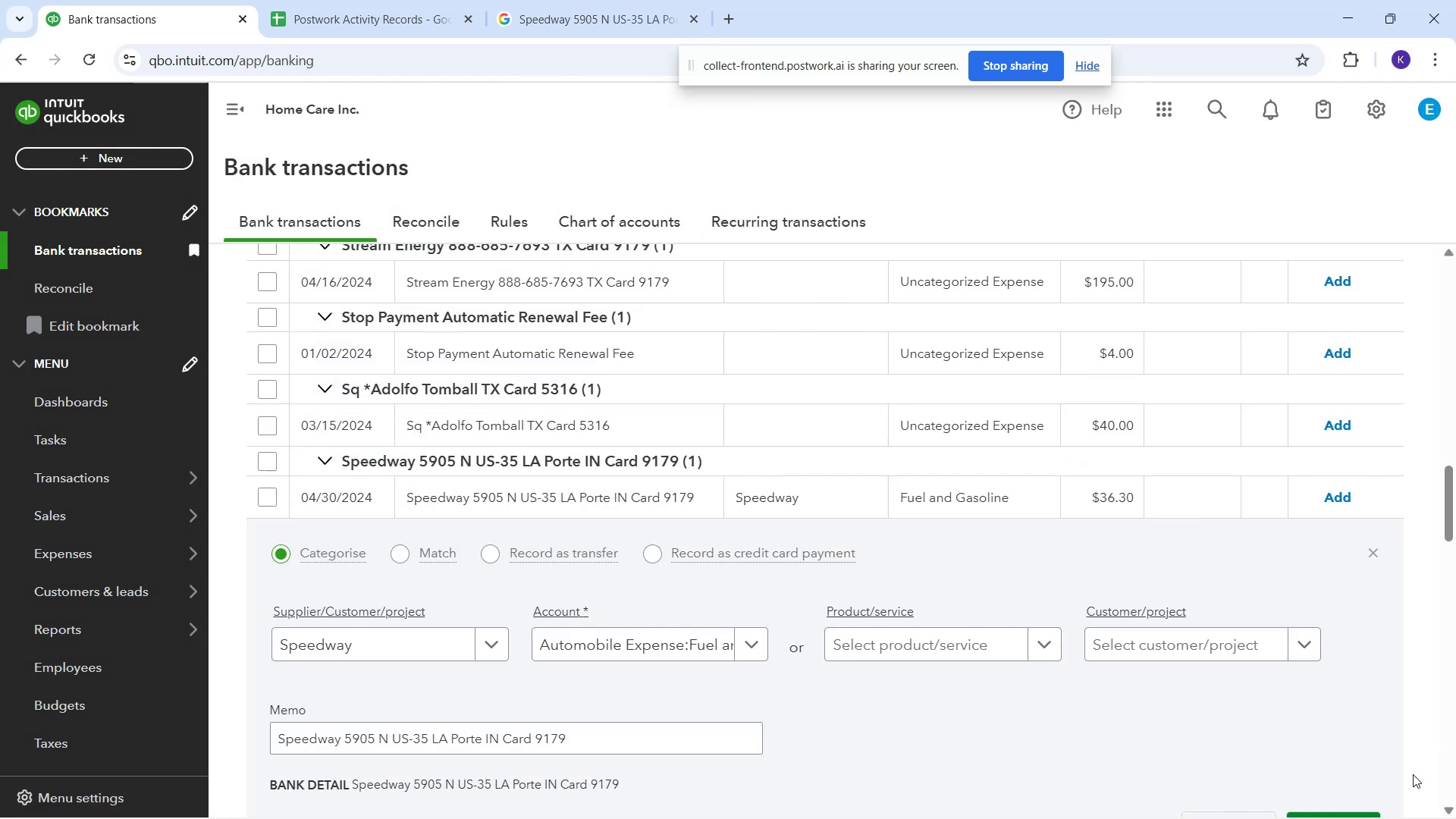 
scroll: coordinate [1359, 743], scroll_direction: down, amount: 1.0
 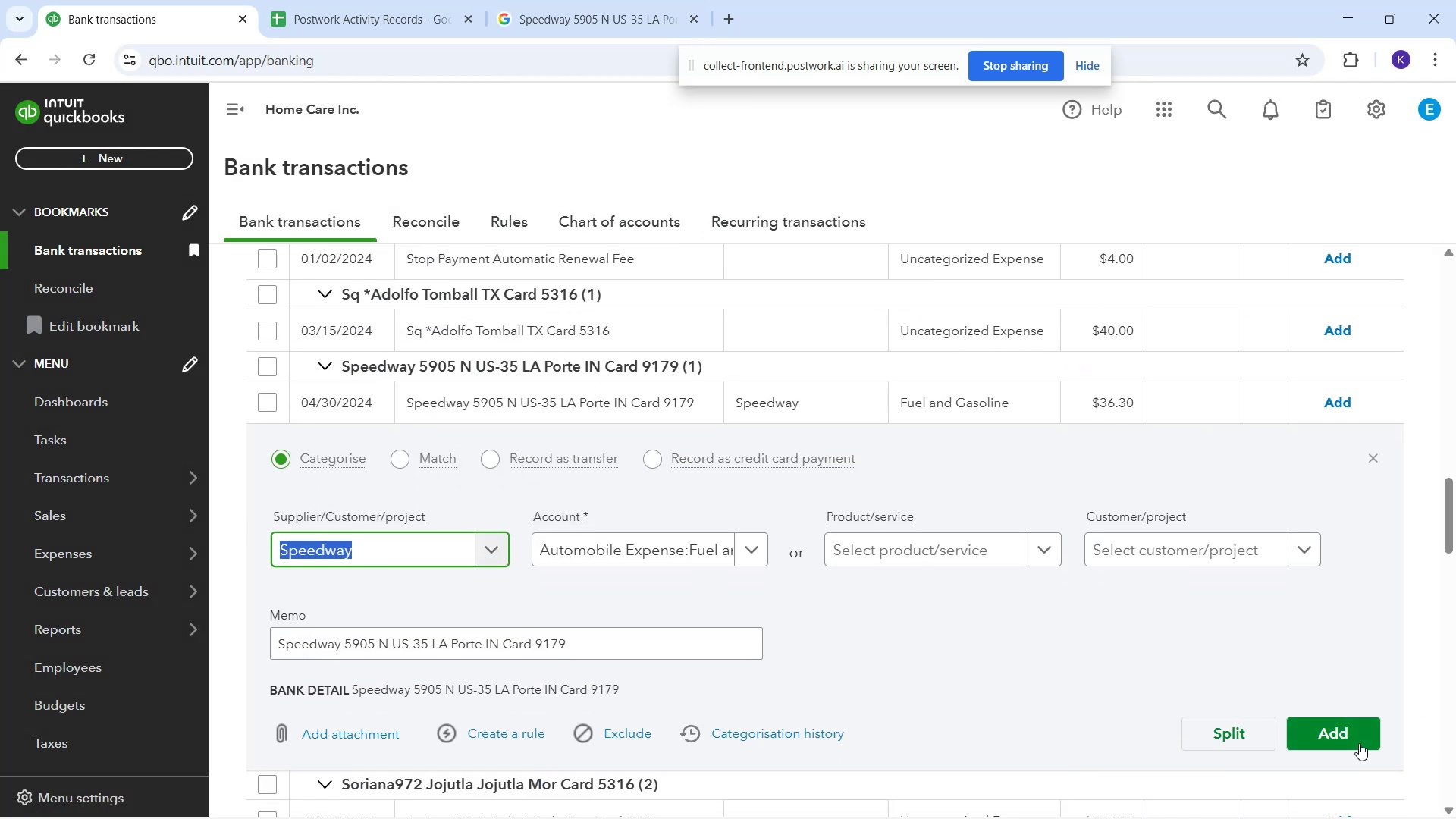 
left_click([1359, 743])
 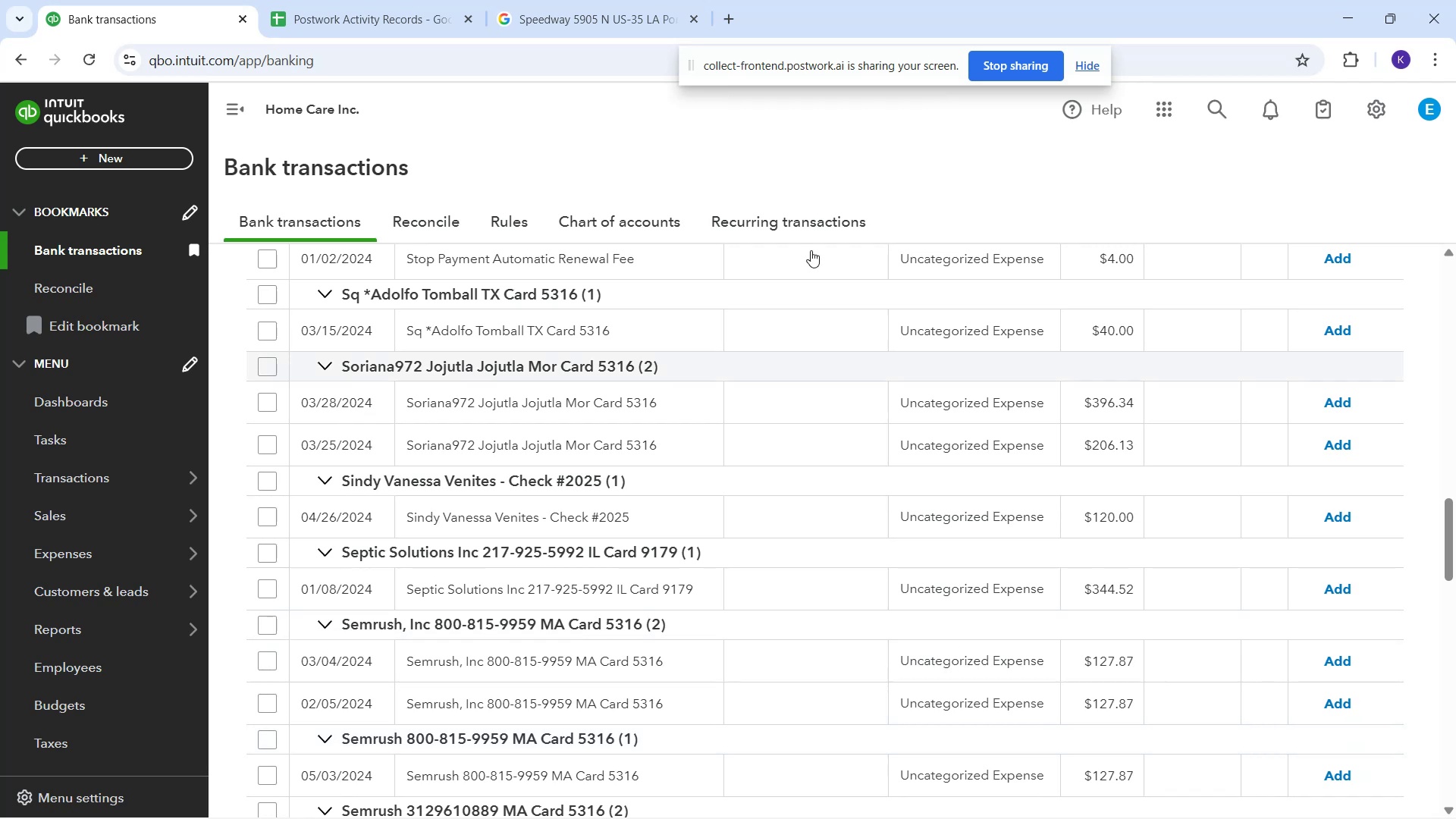 
wait(14.61)
 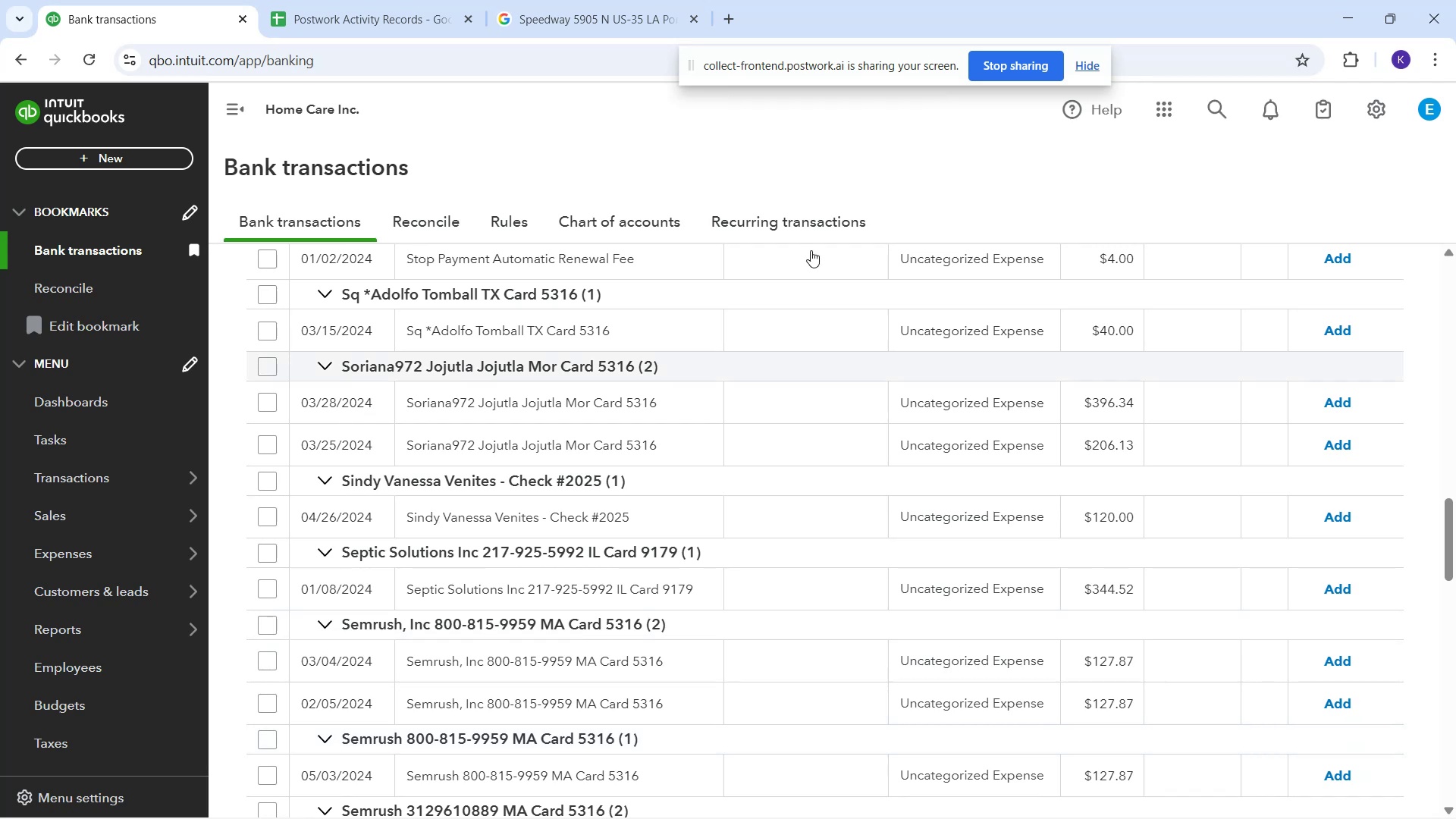 
scroll: coordinate [601, 582], scroll_direction: down, amount: 8.0
 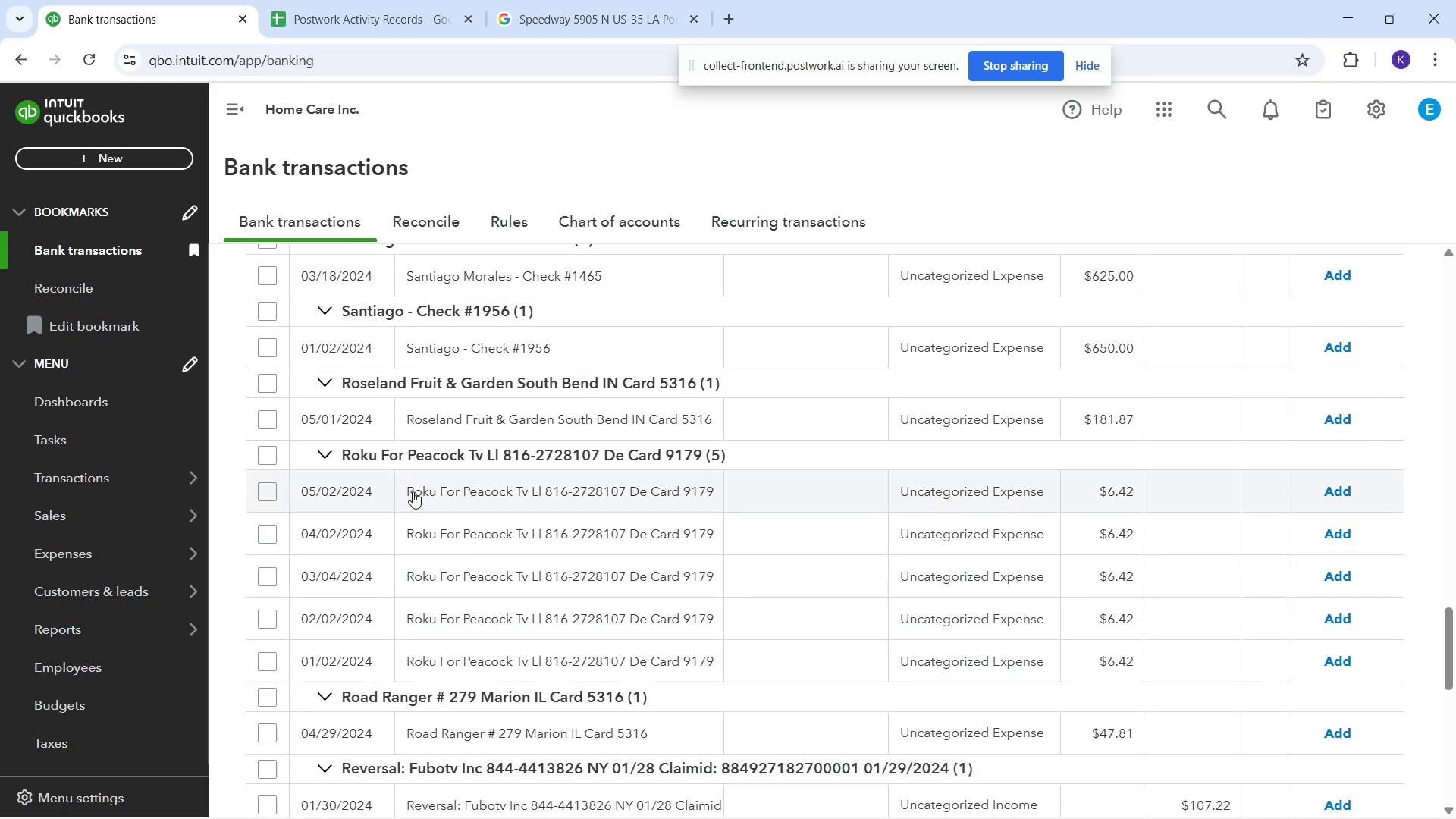 
left_click([405, 424])
 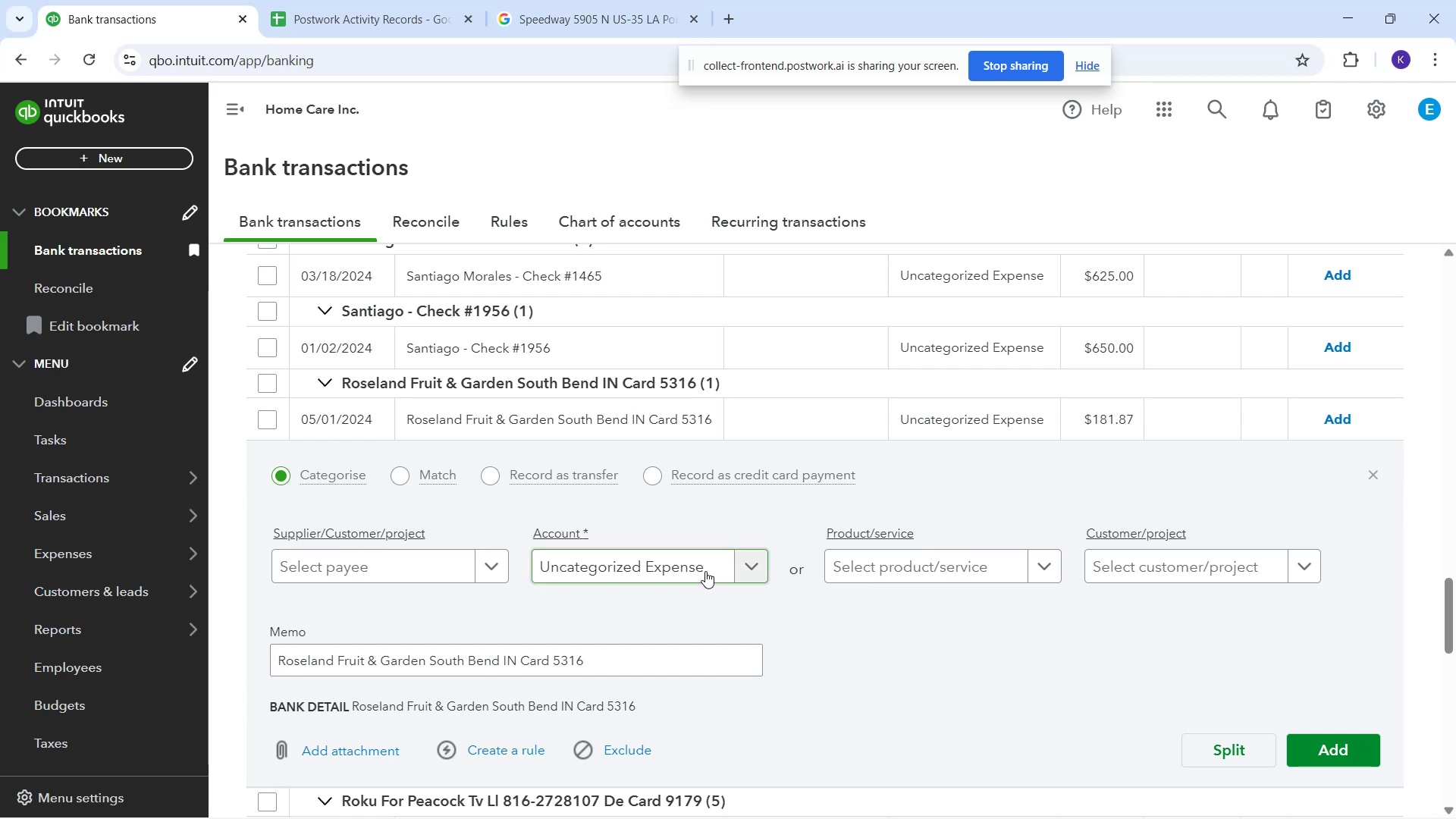 
left_click([693, 568])
 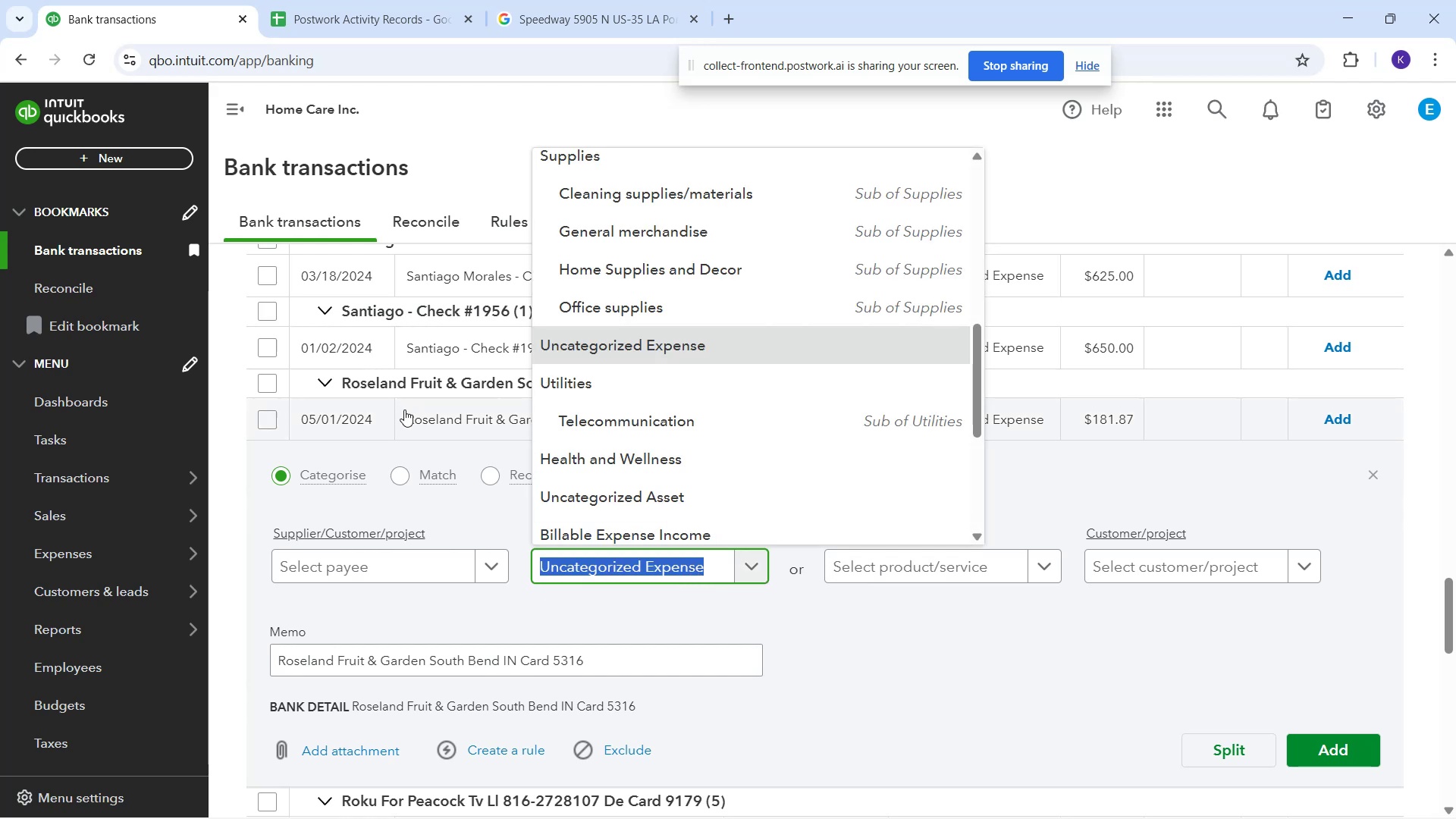 
left_click_drag(start_coordinate=[409, 413], to_coordinate=[709, 438])
 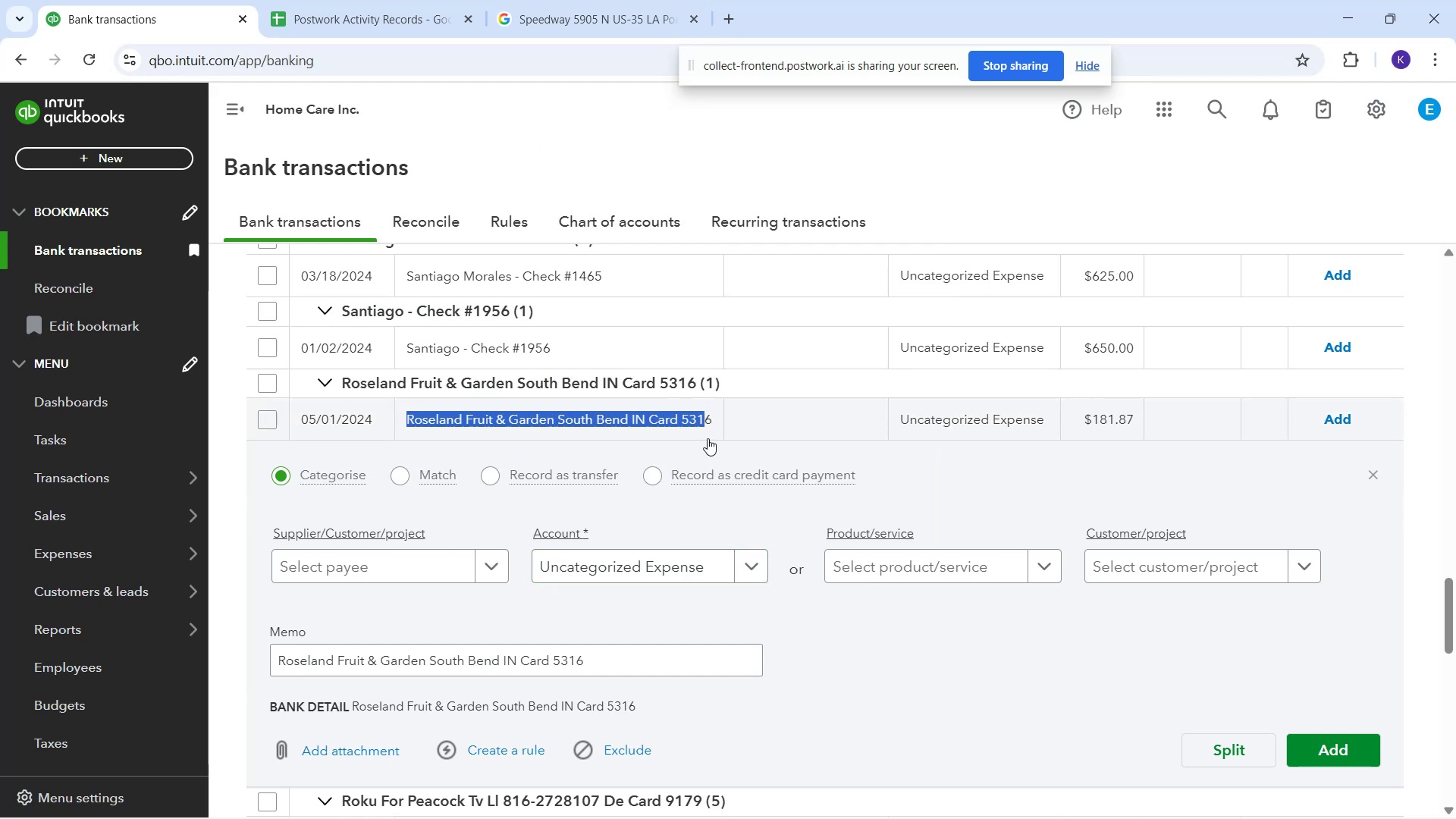 
key(Control+C)
 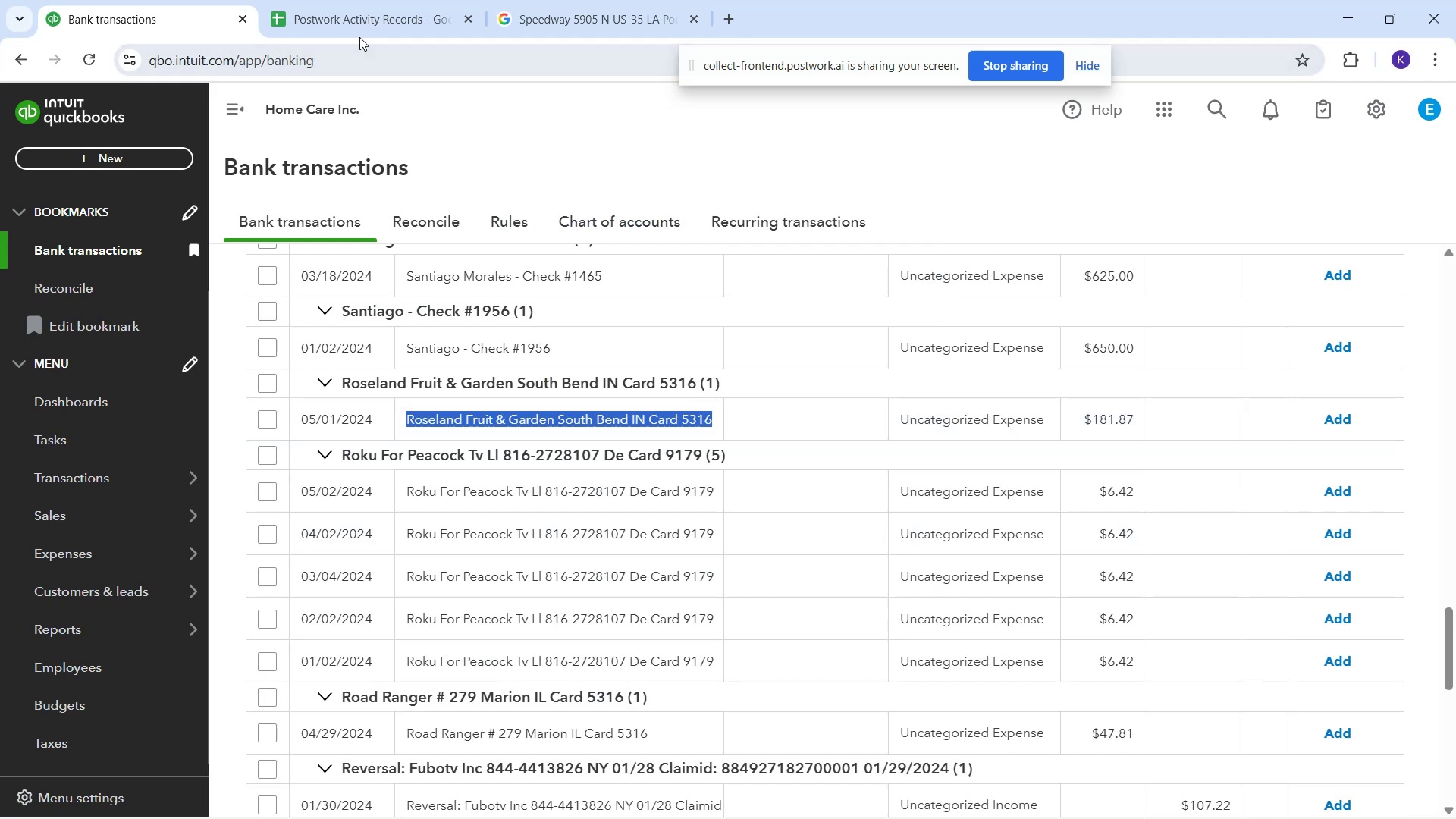 
left_click_drag(start_coordinate=[516, 12], to_coordinate=[520, 14])
 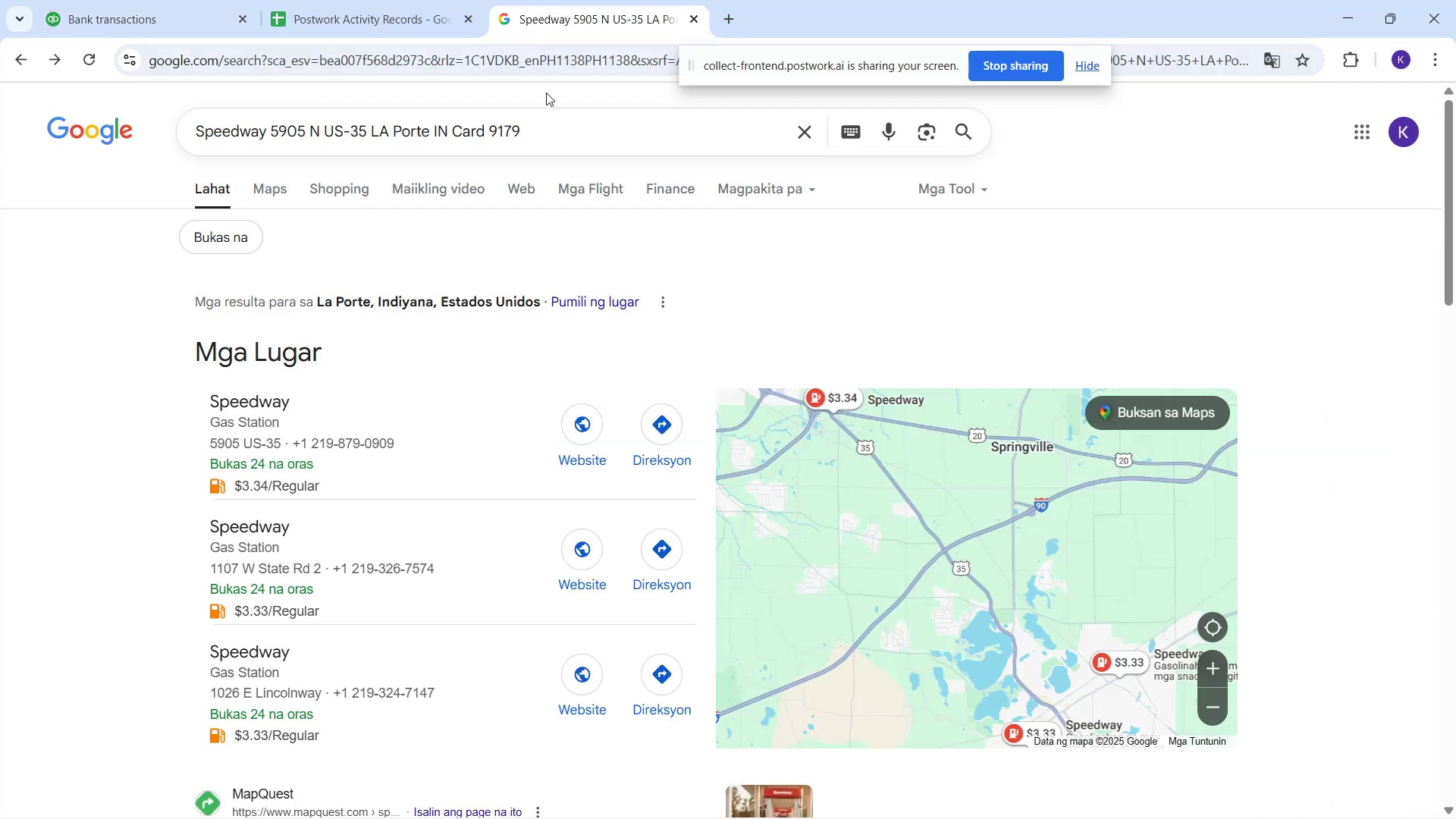 
left_click_drag(start_coordinate=[553, 122], to_coordinate=[179, 111])
 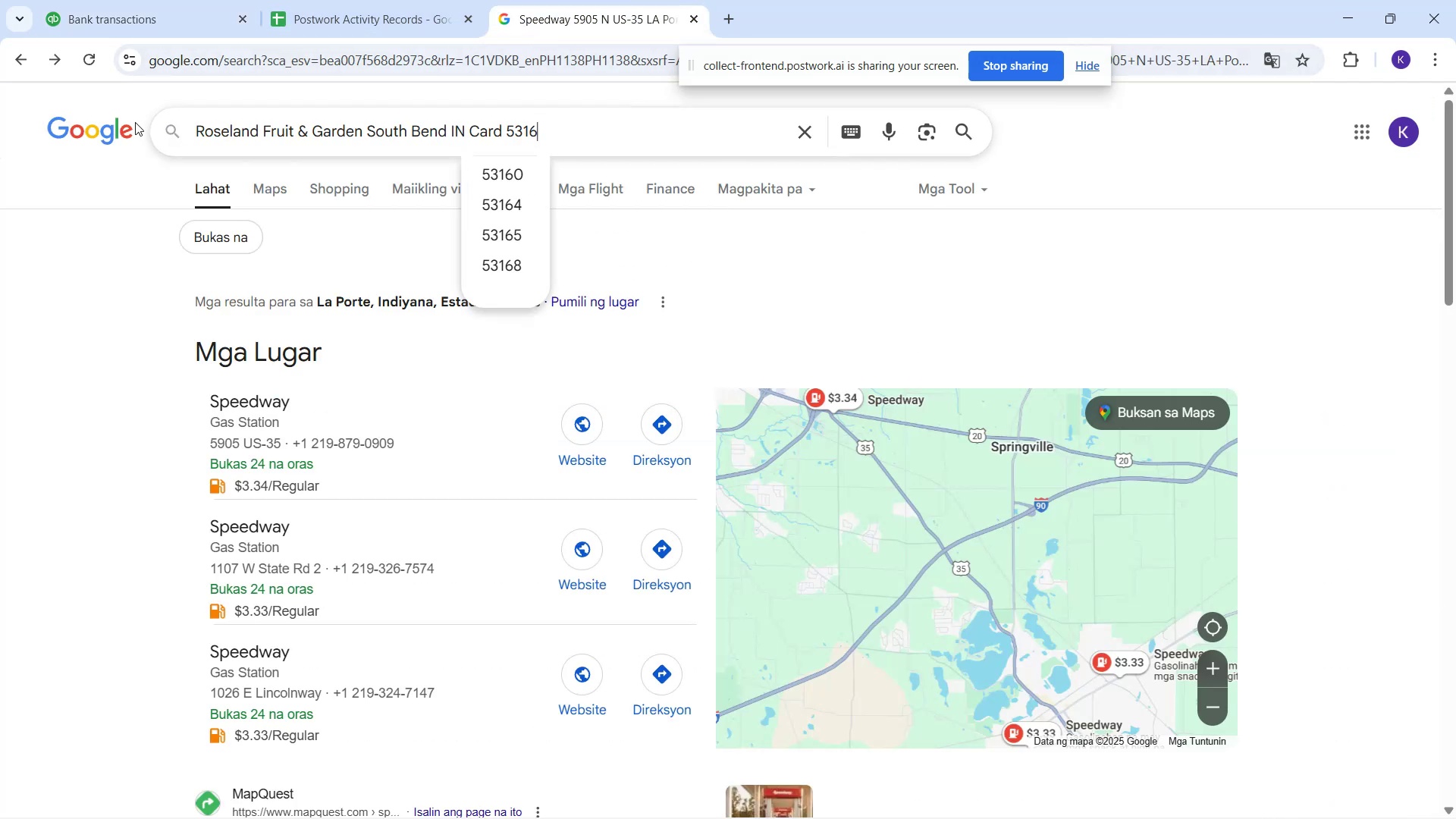 
key(Control+V)
 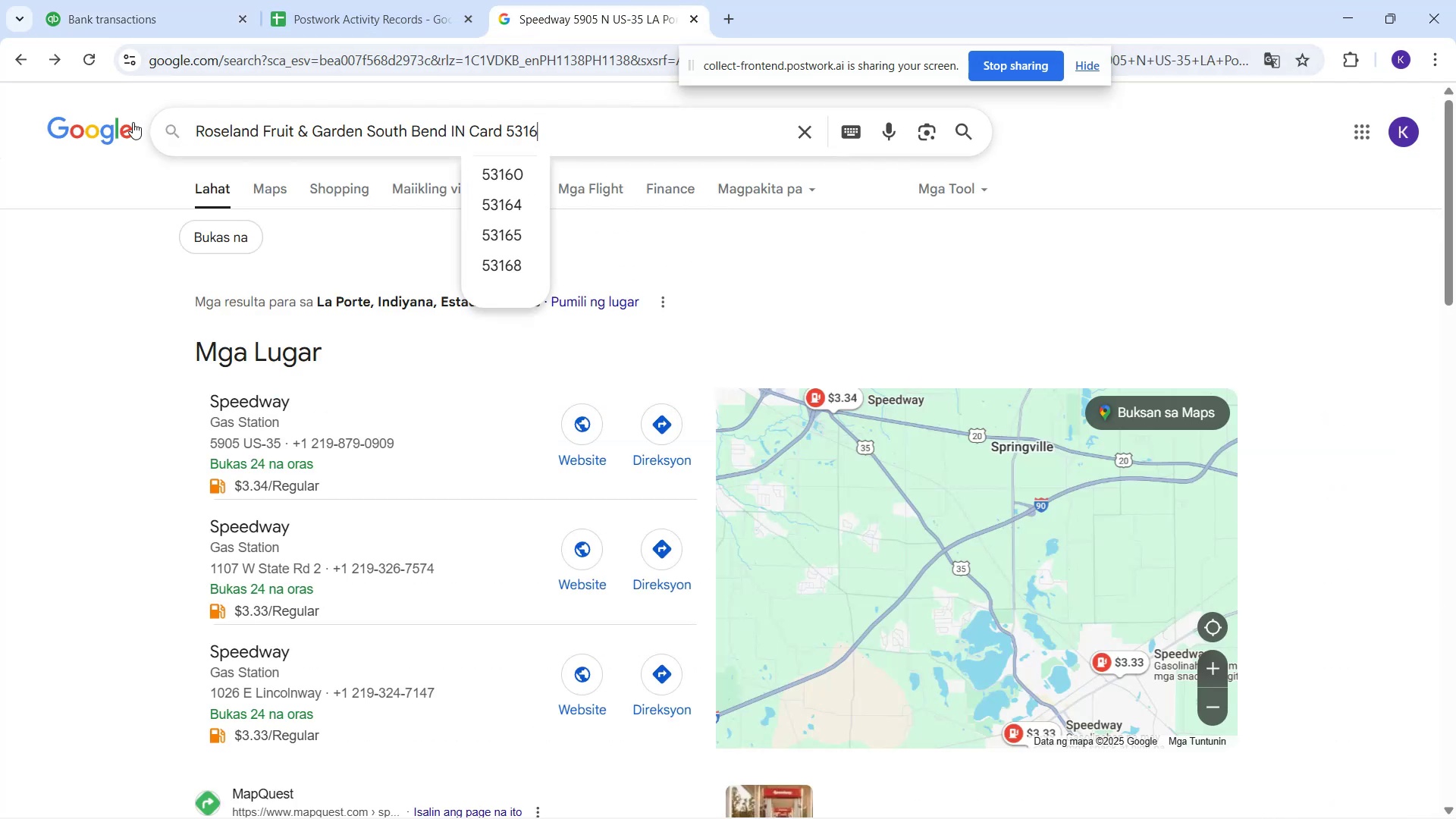 
key(Enter)
 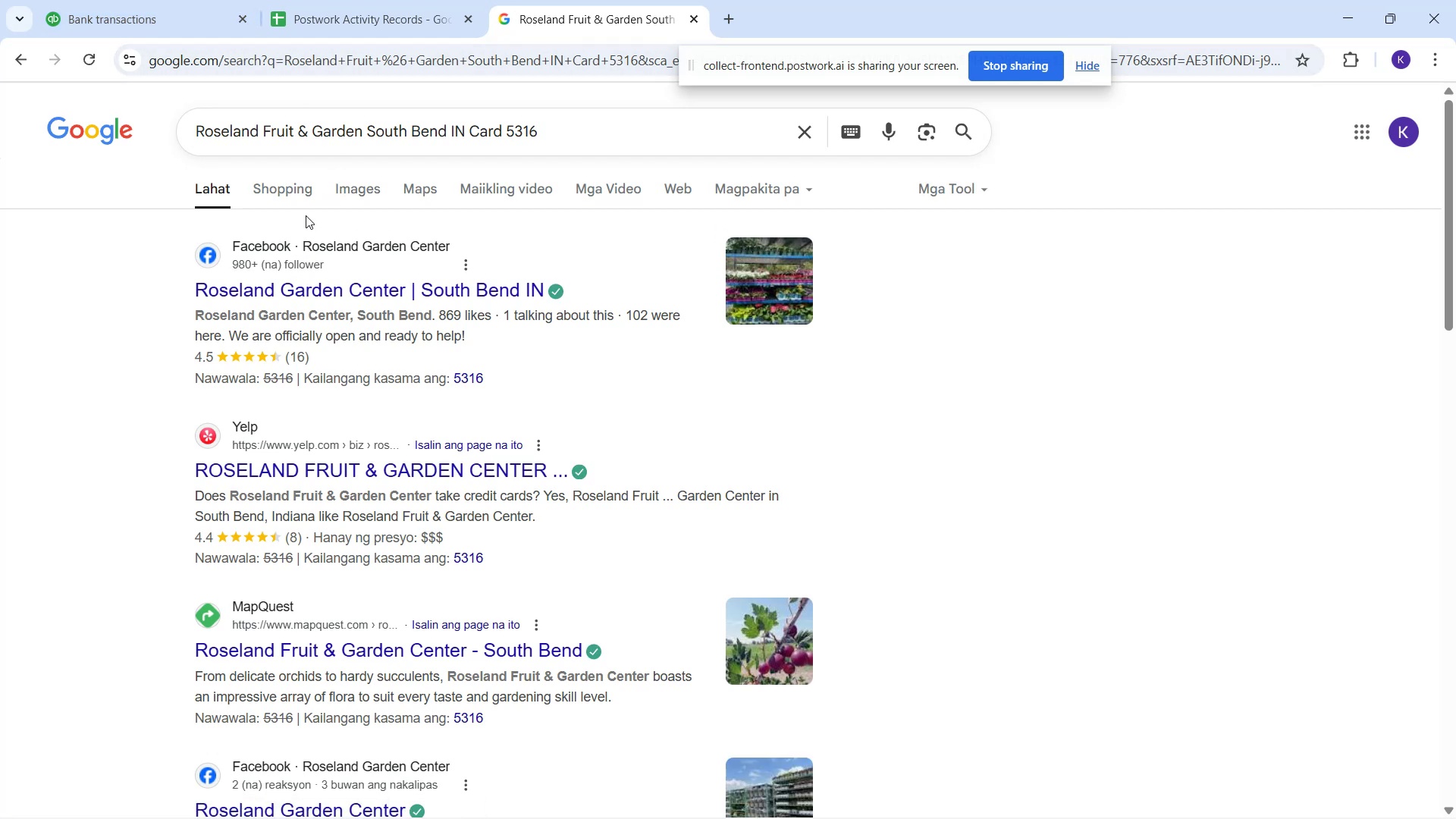 
left_click([339, 193])
 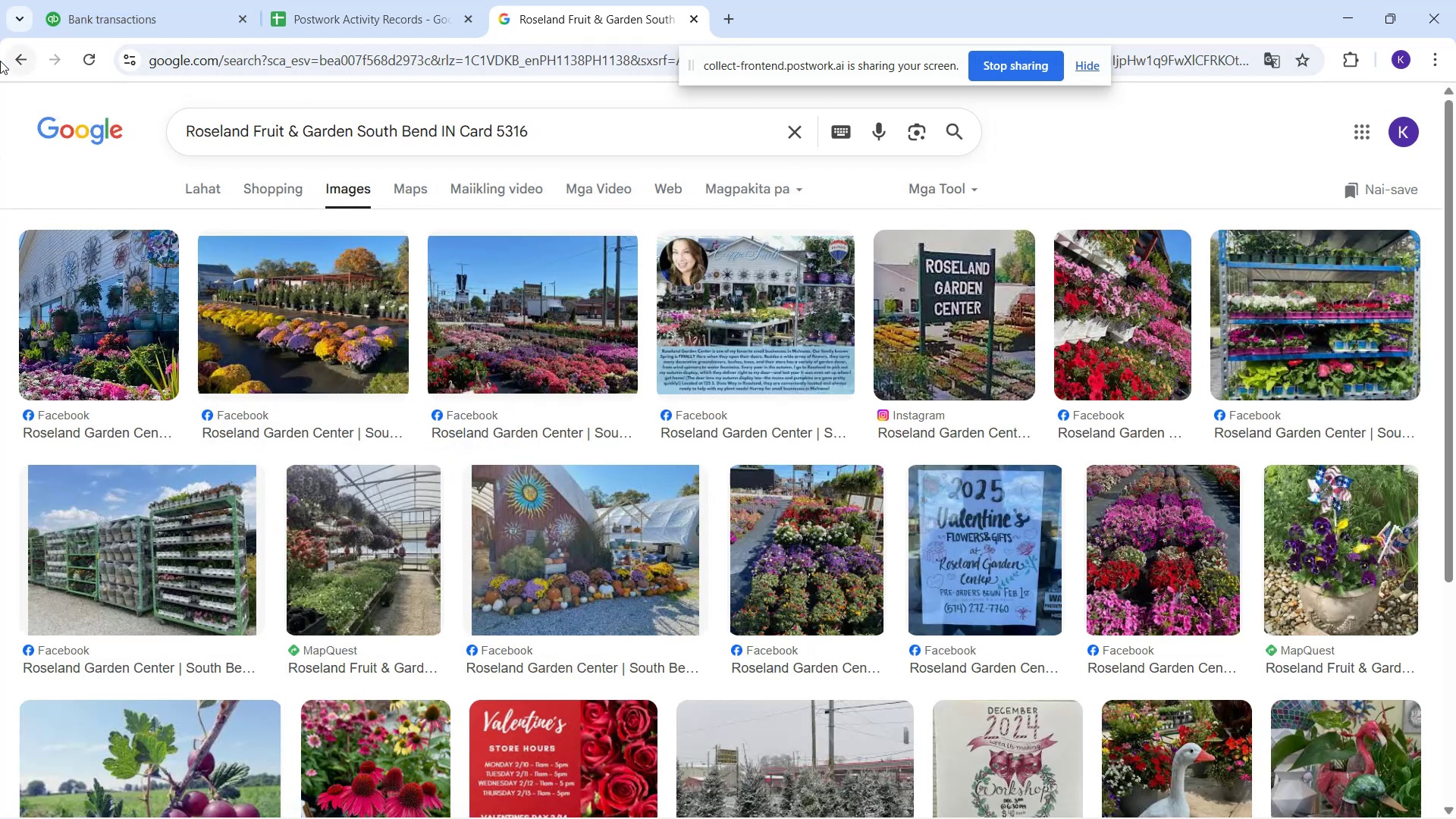 
wait(5.2)
 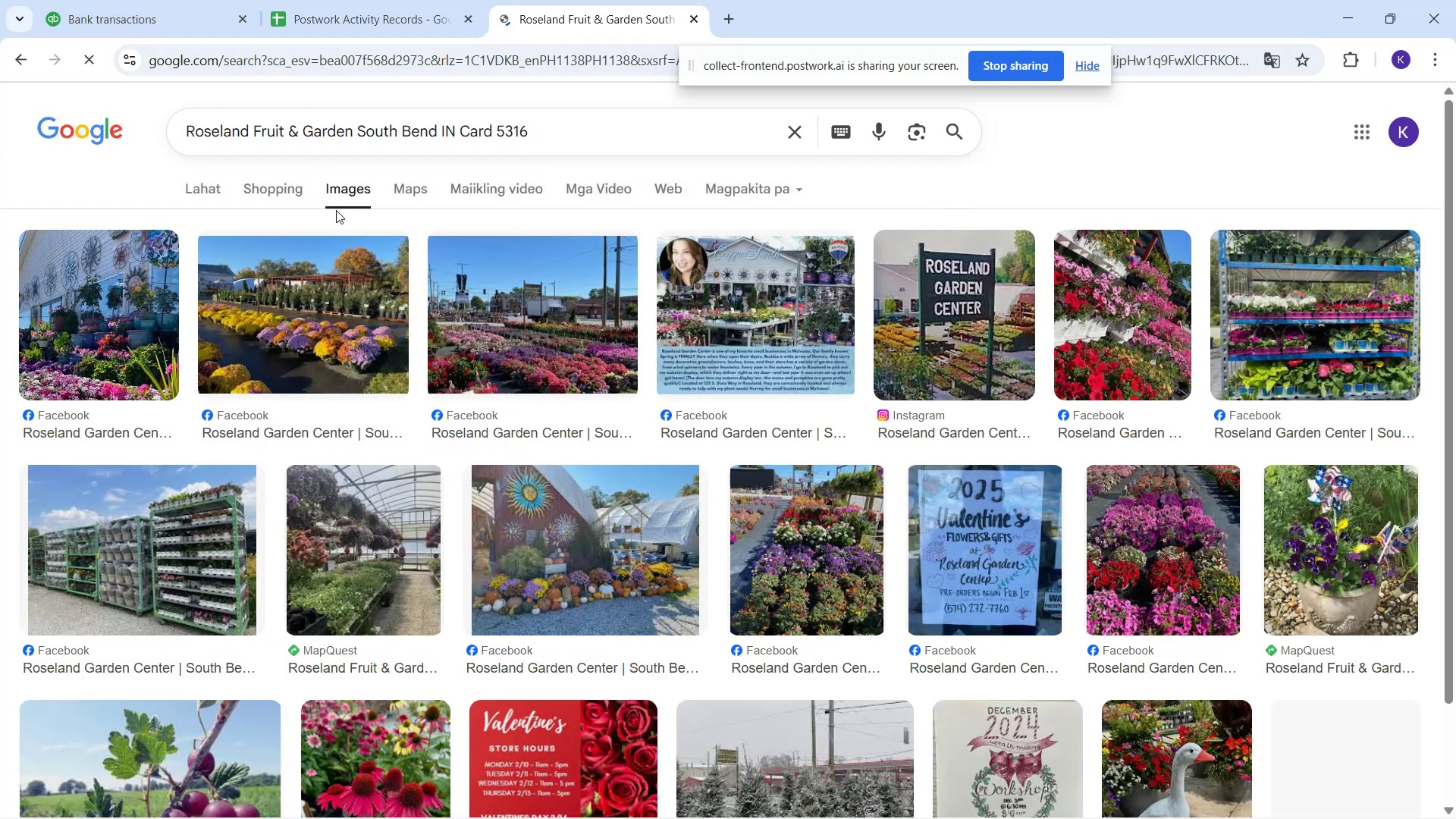 
left_click([55, 8])
 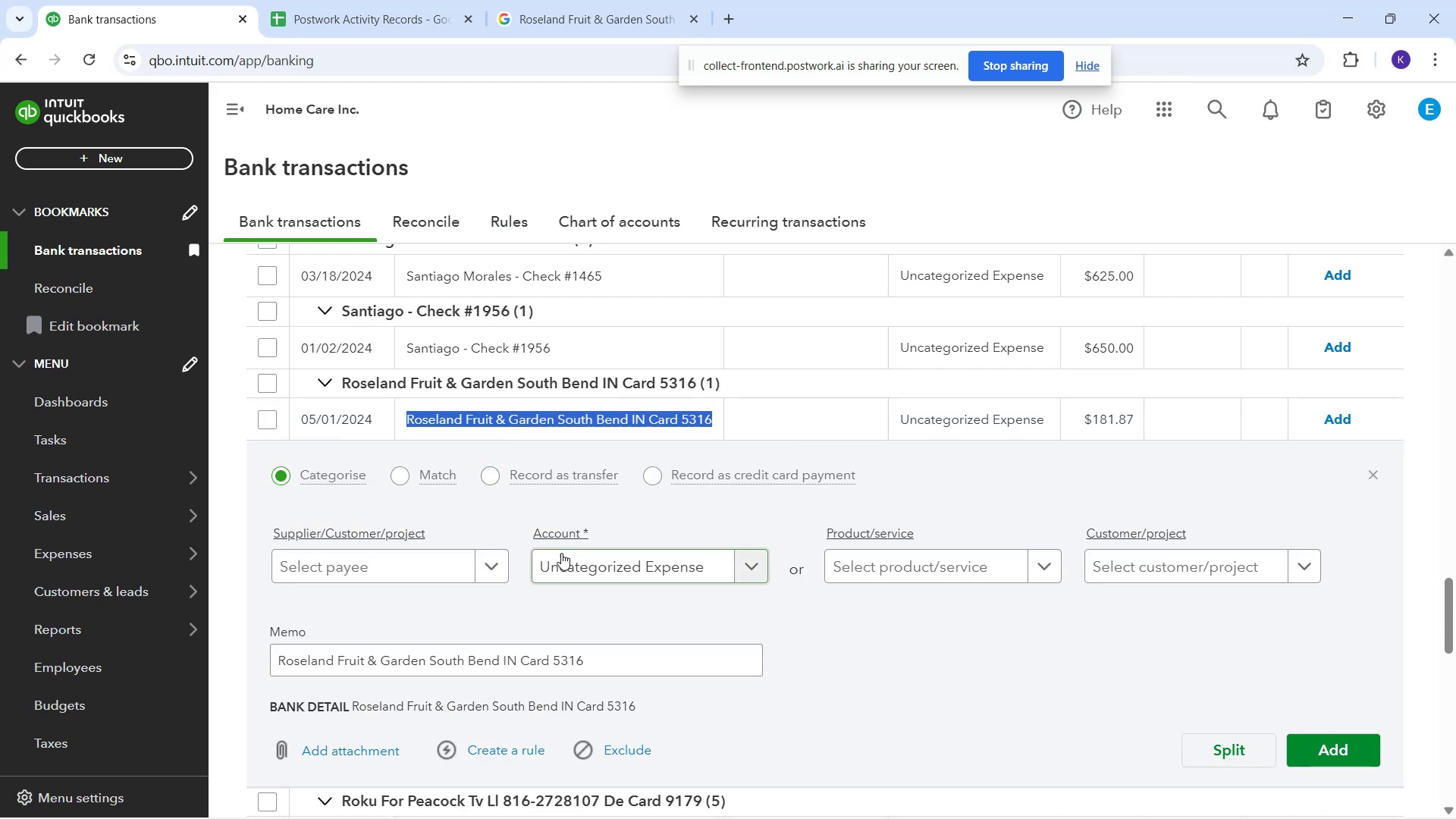 
left_click([561, 553])
 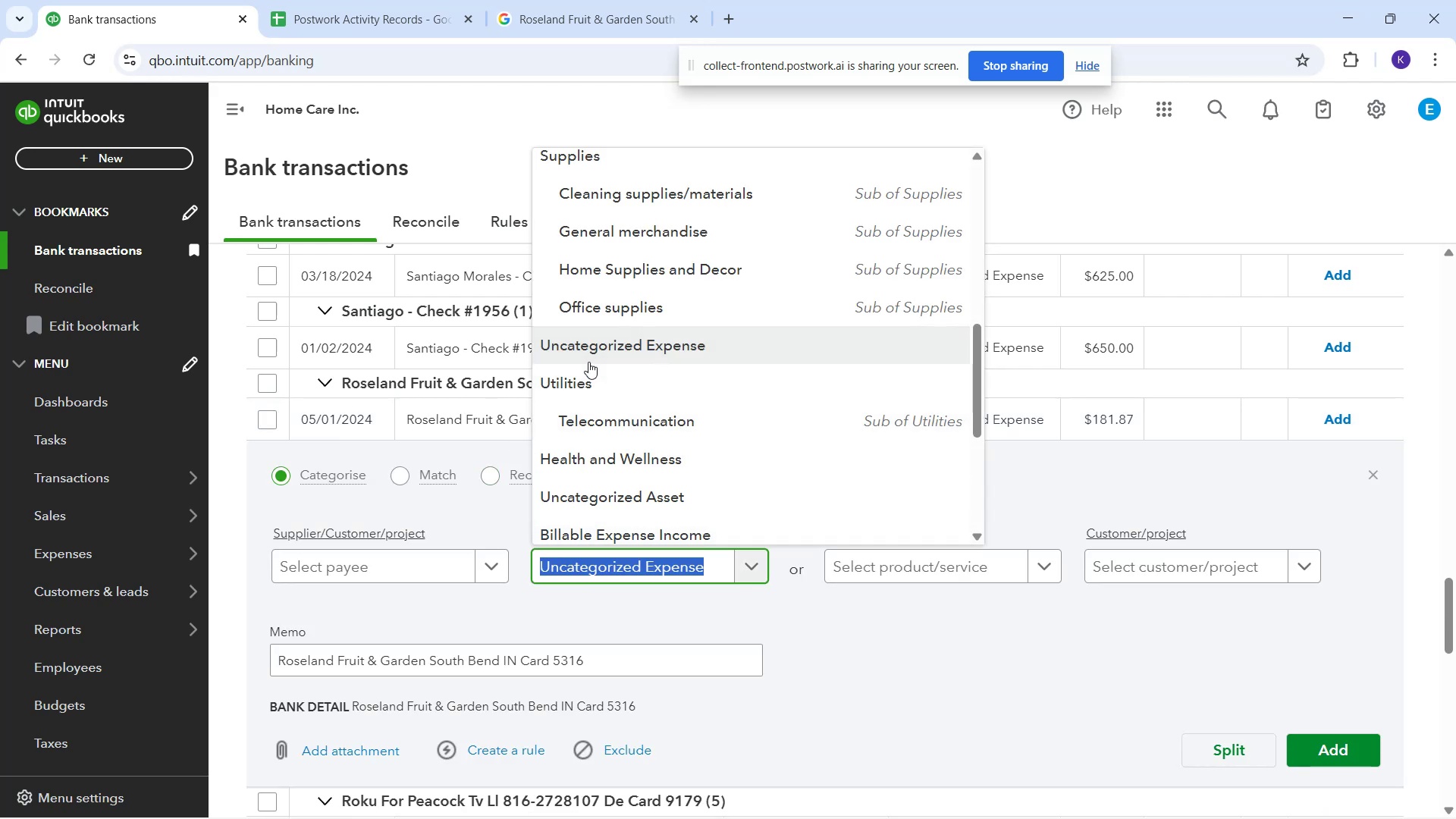 
scroll: coordinate [721, 411], scroll_direction: up, amount: 6.0
 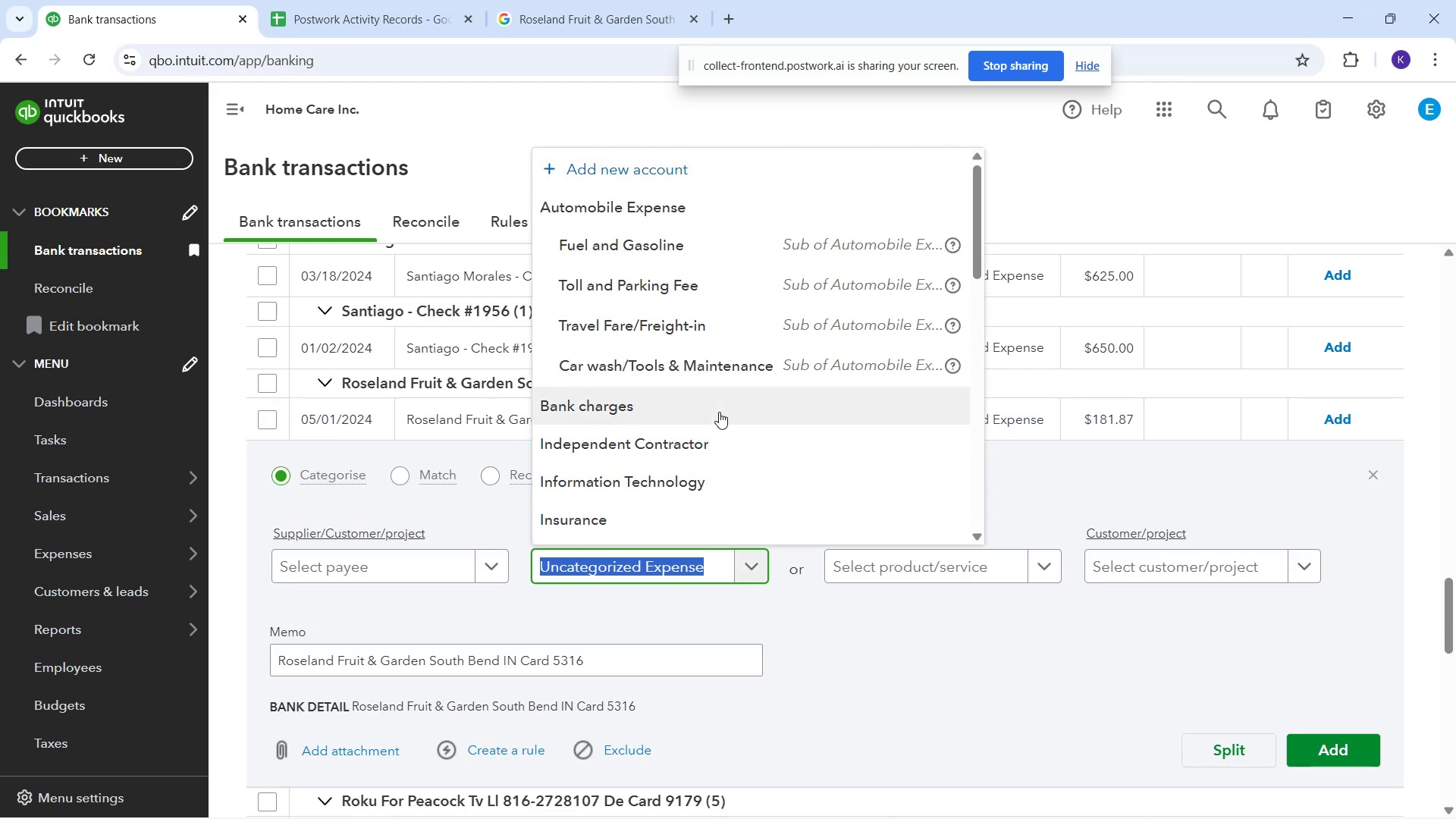 
scroll: coordinate [679, 463], scroll_direction: down, amount: 6.0
 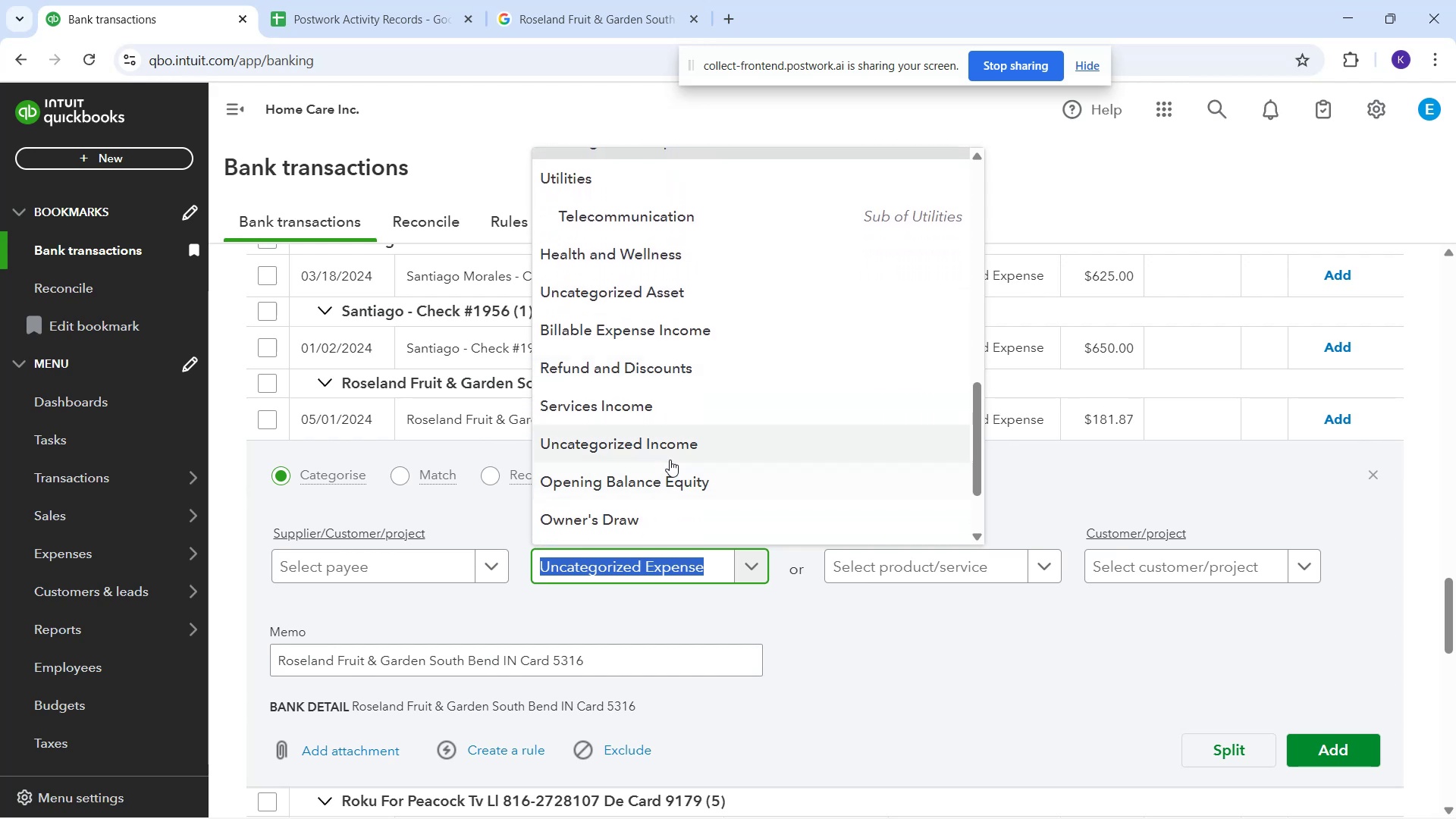 
scroll: coordinate [670, 460], scroll_direction: down, amount: 2.0
 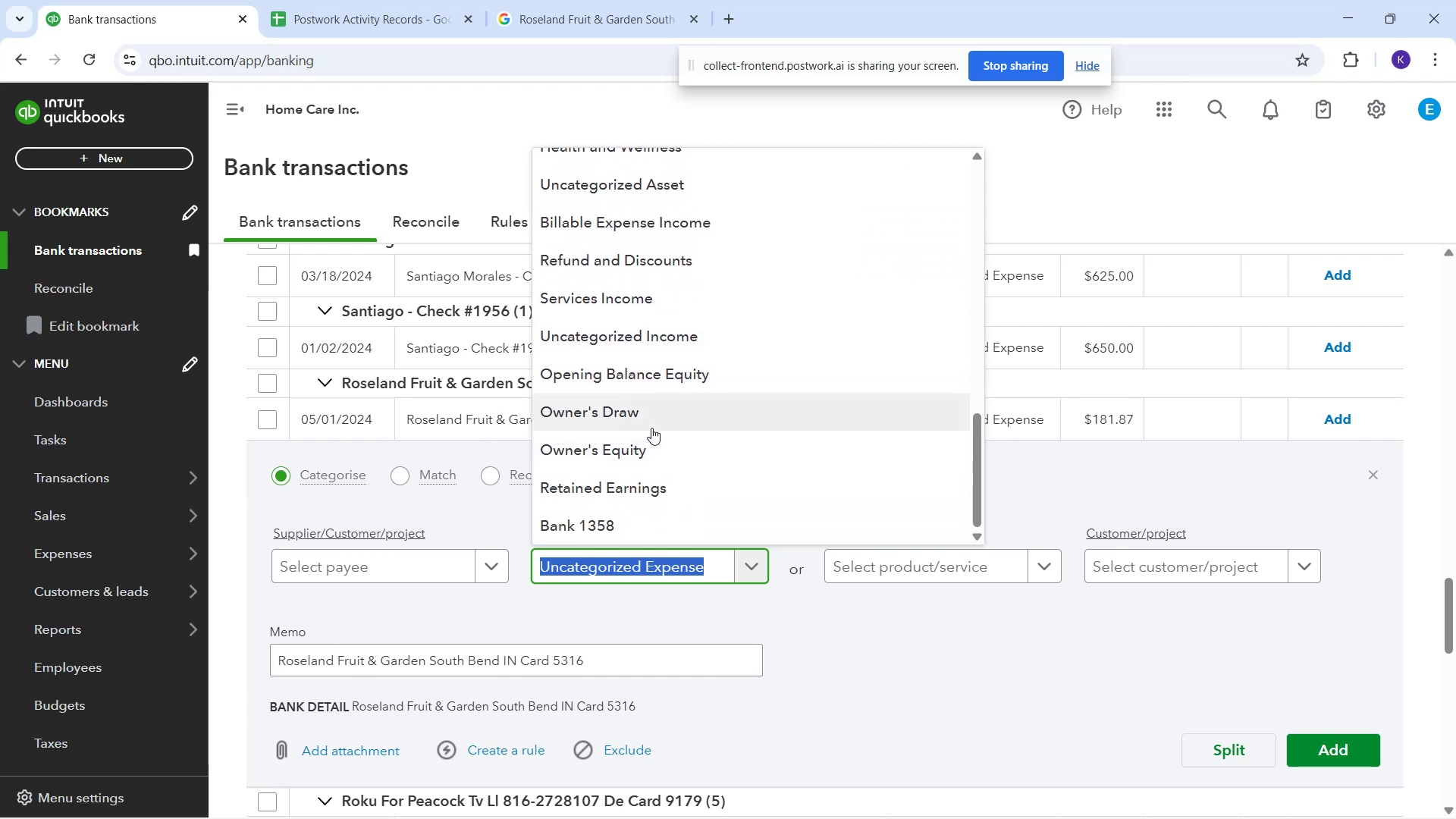 
left_click([651, 428])
 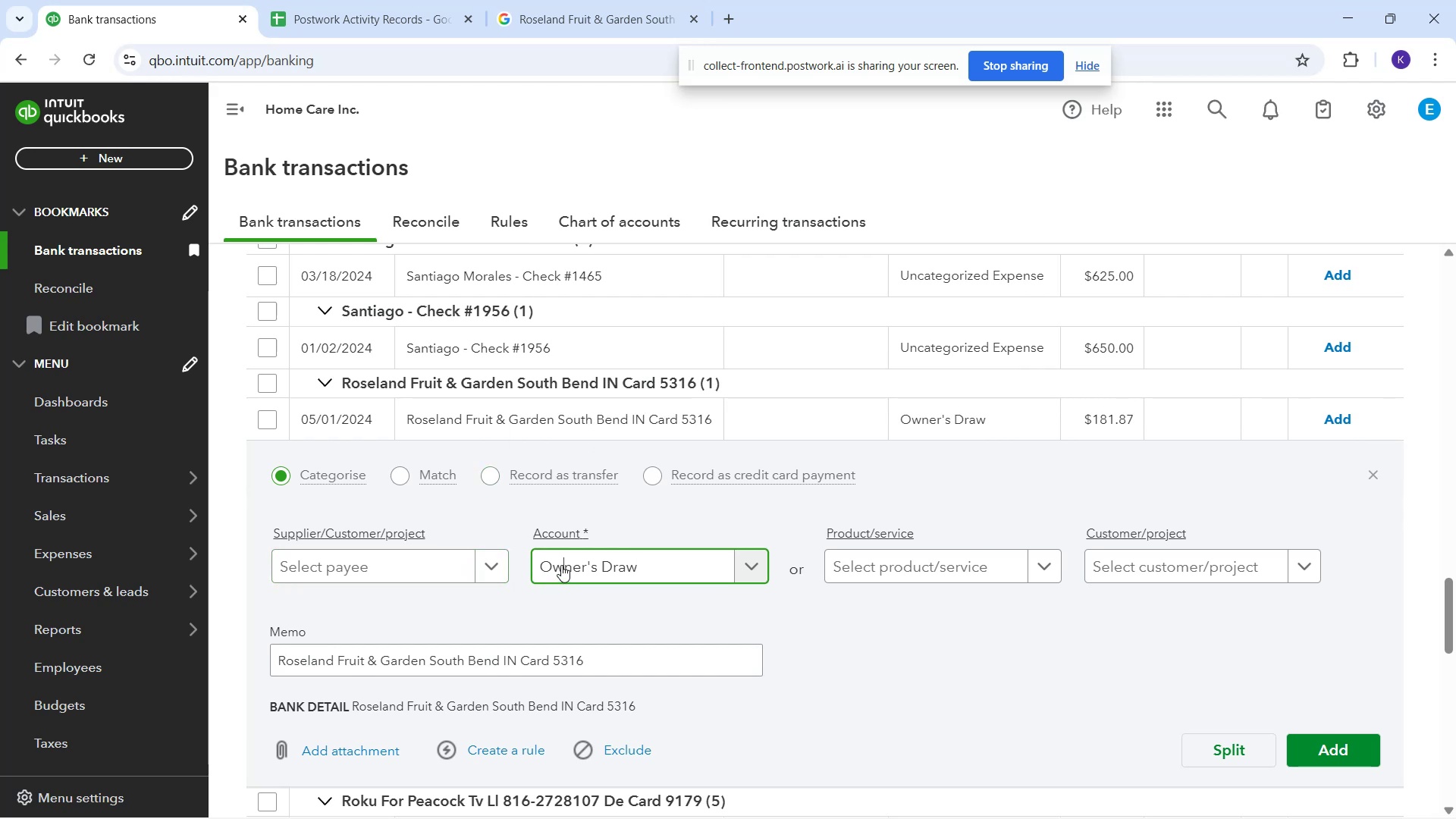 
scroll: coordinate [828, 453], scroll_direction: up, amount: 6.0
 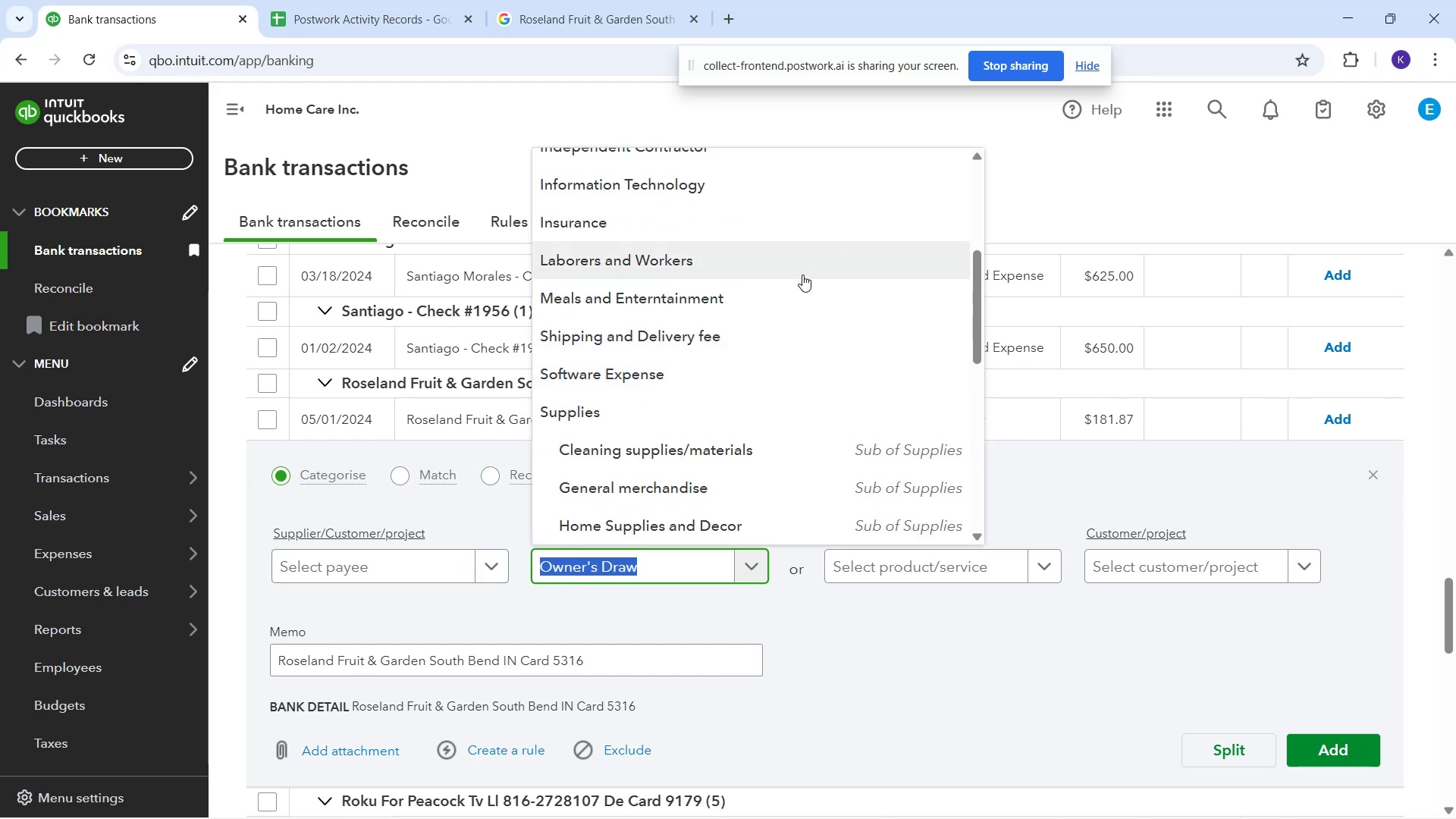 
wait(5.59)
 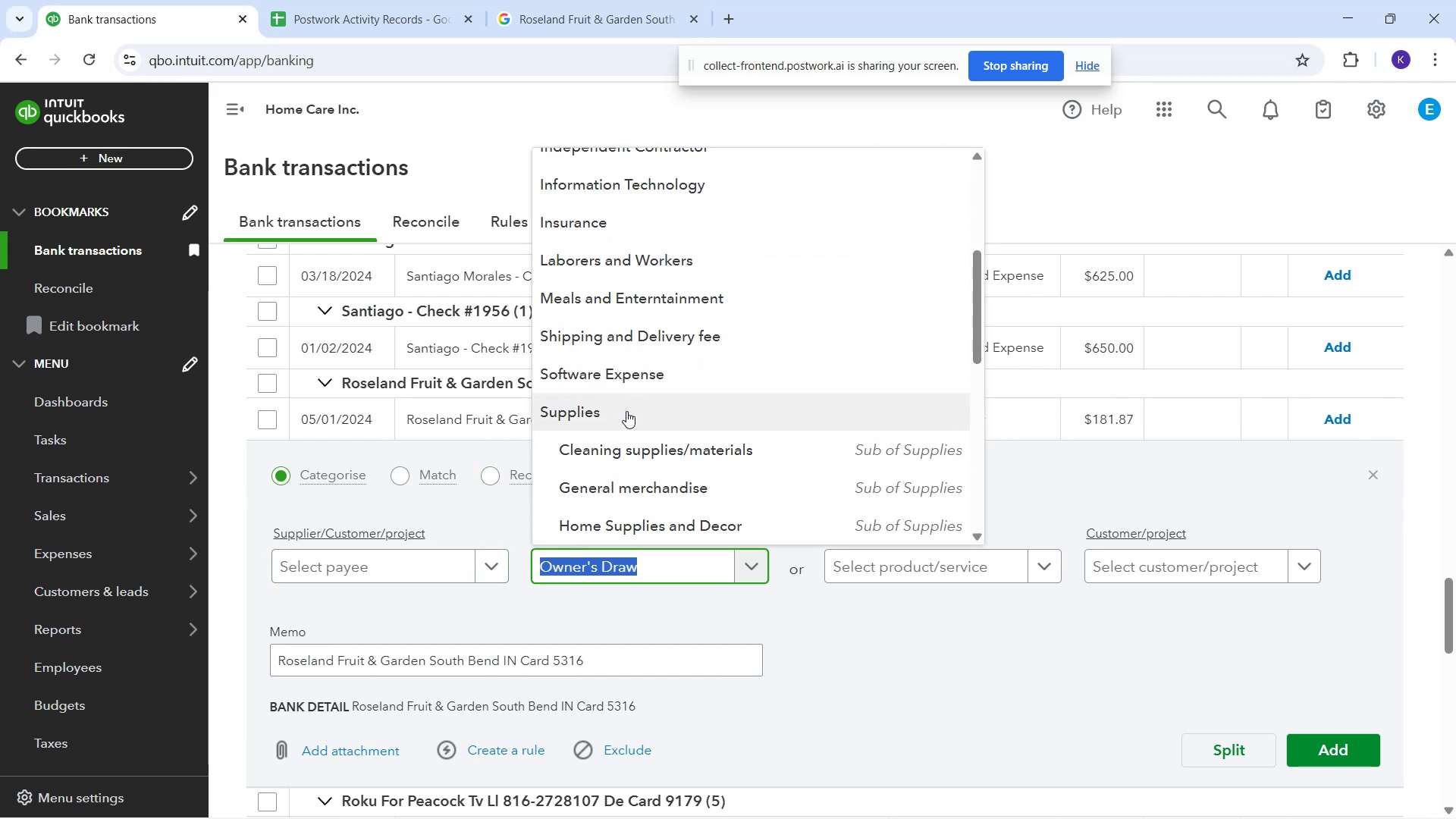 
mouse_move([719, 300])
 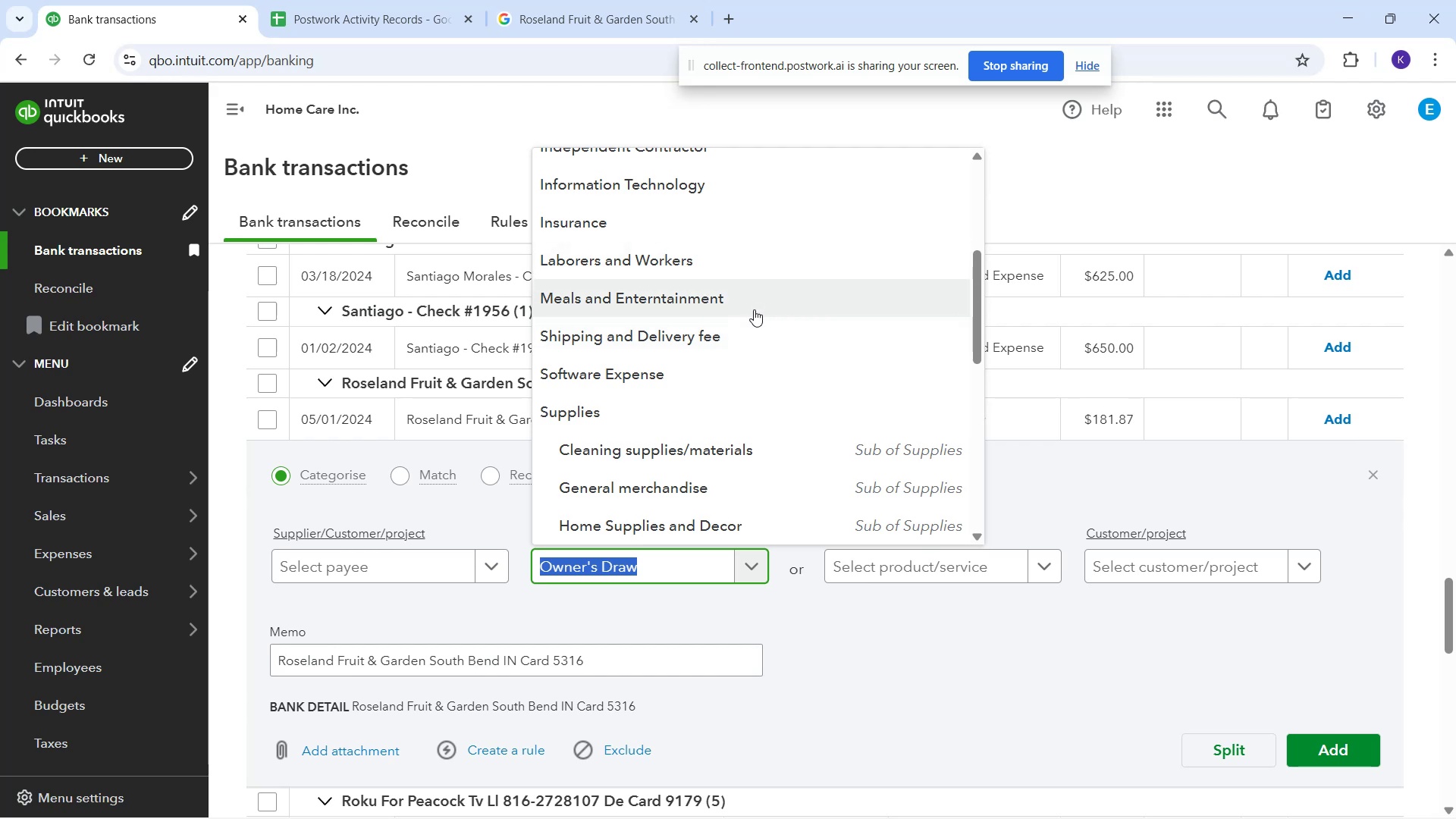 
wait(9.88)
 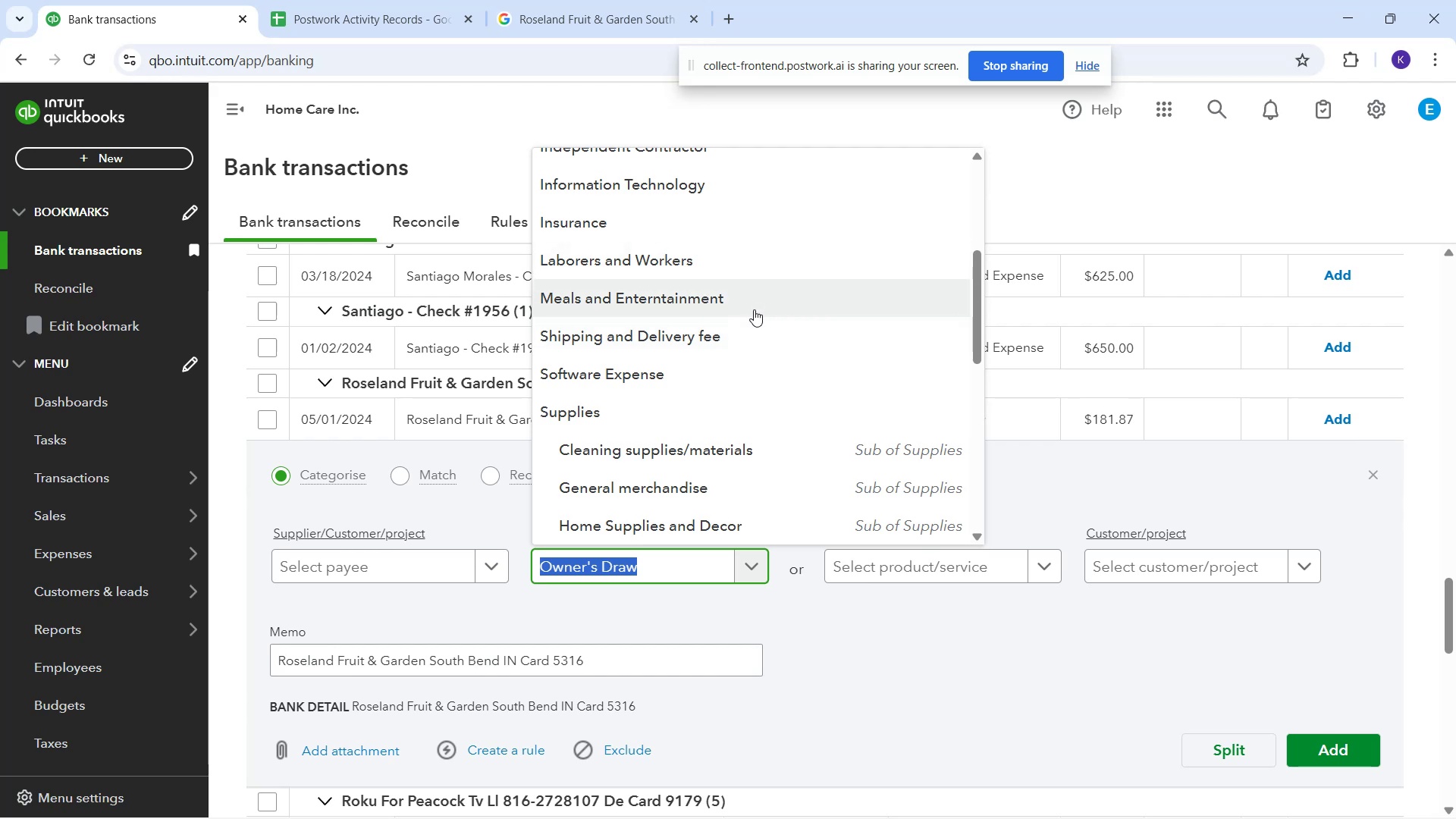 
scroll: coordinate [759, 455], scroll_direction: up, amount: 2.0
 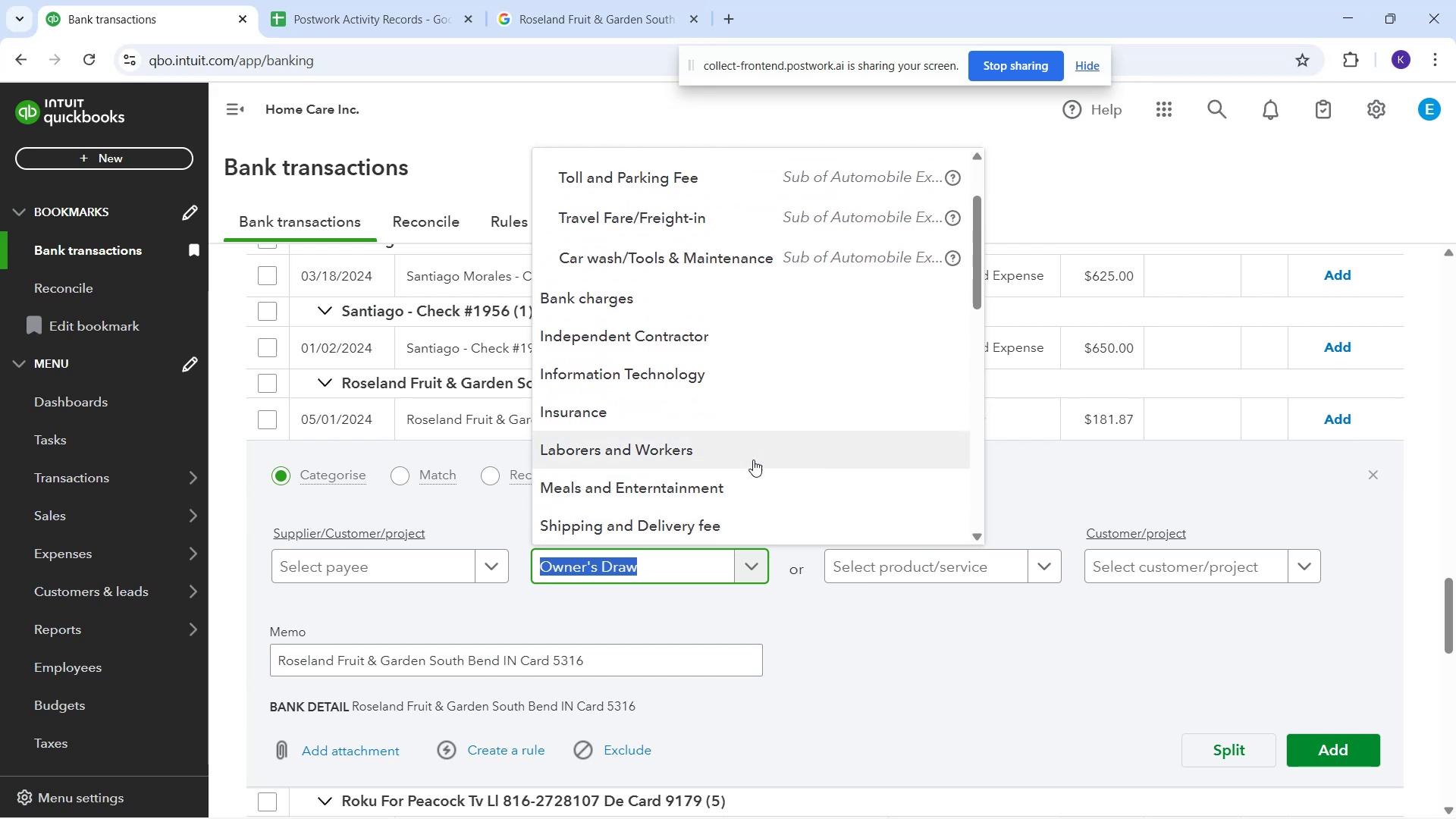 
scroll: coordinate [684, 562], scroll_direction: down, amount: 9.0
 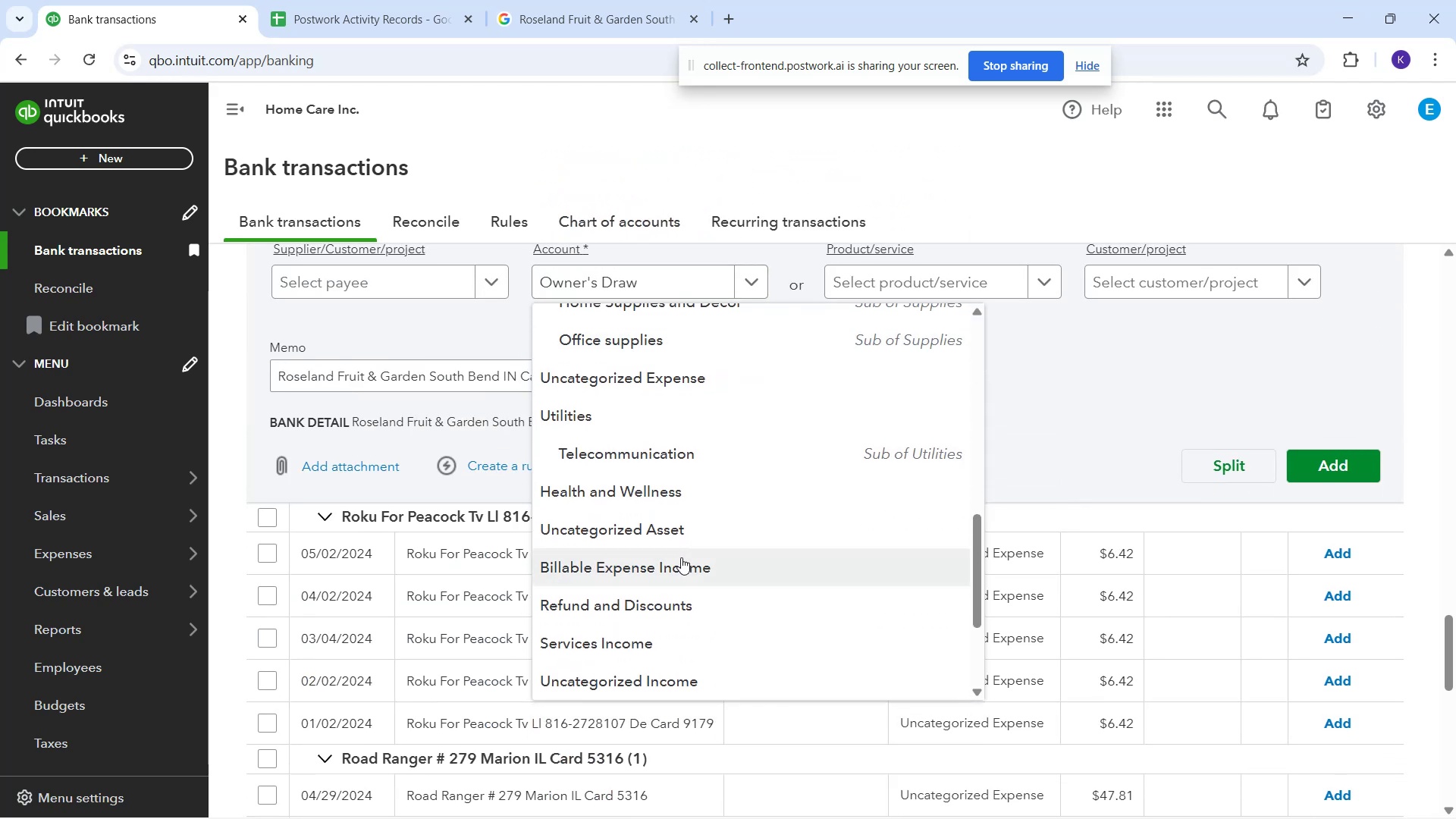 
scroll: coordinate [609, 677], scroll_direction: down, amount: 10.0
 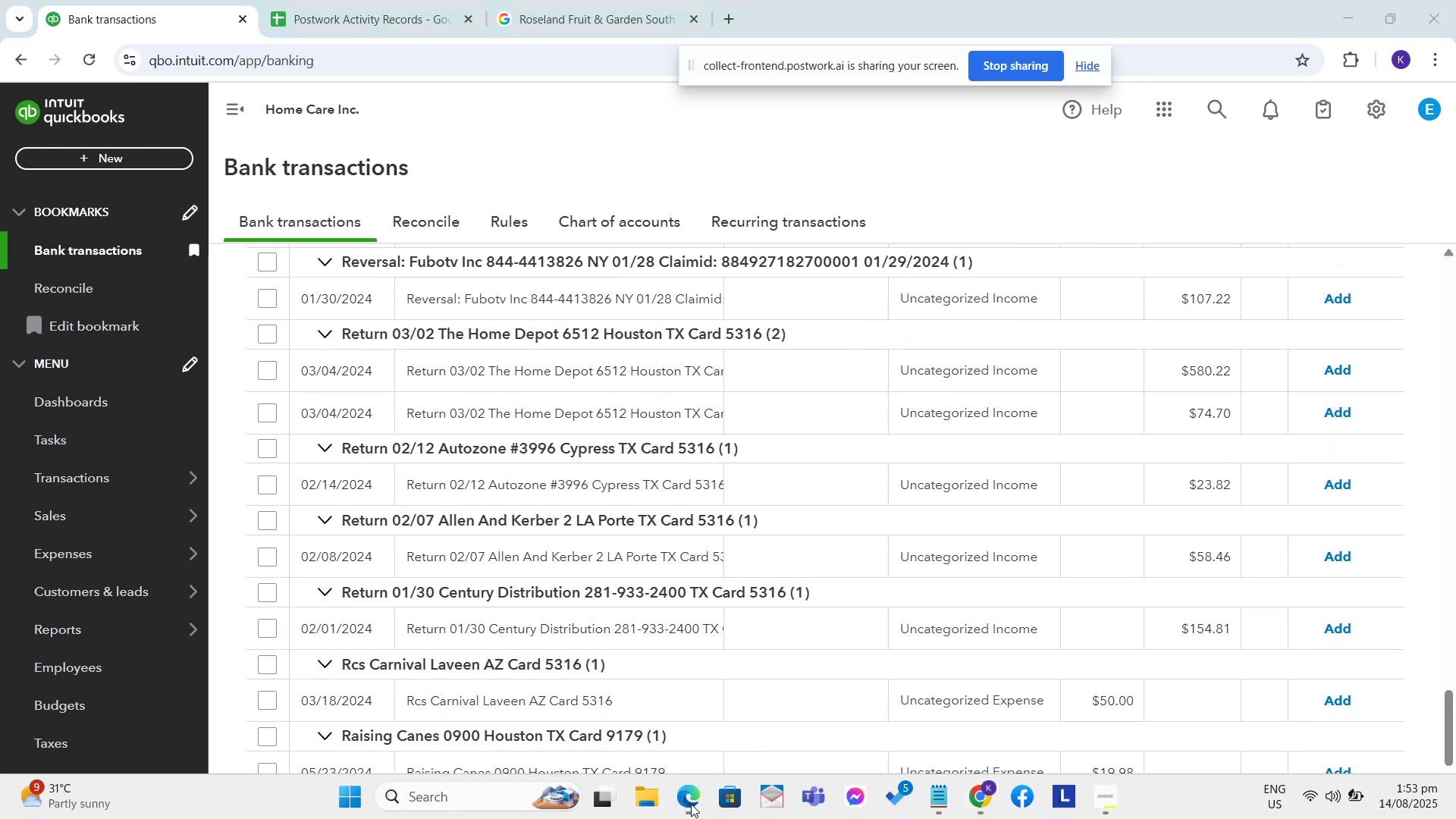 
wait(5.74)
 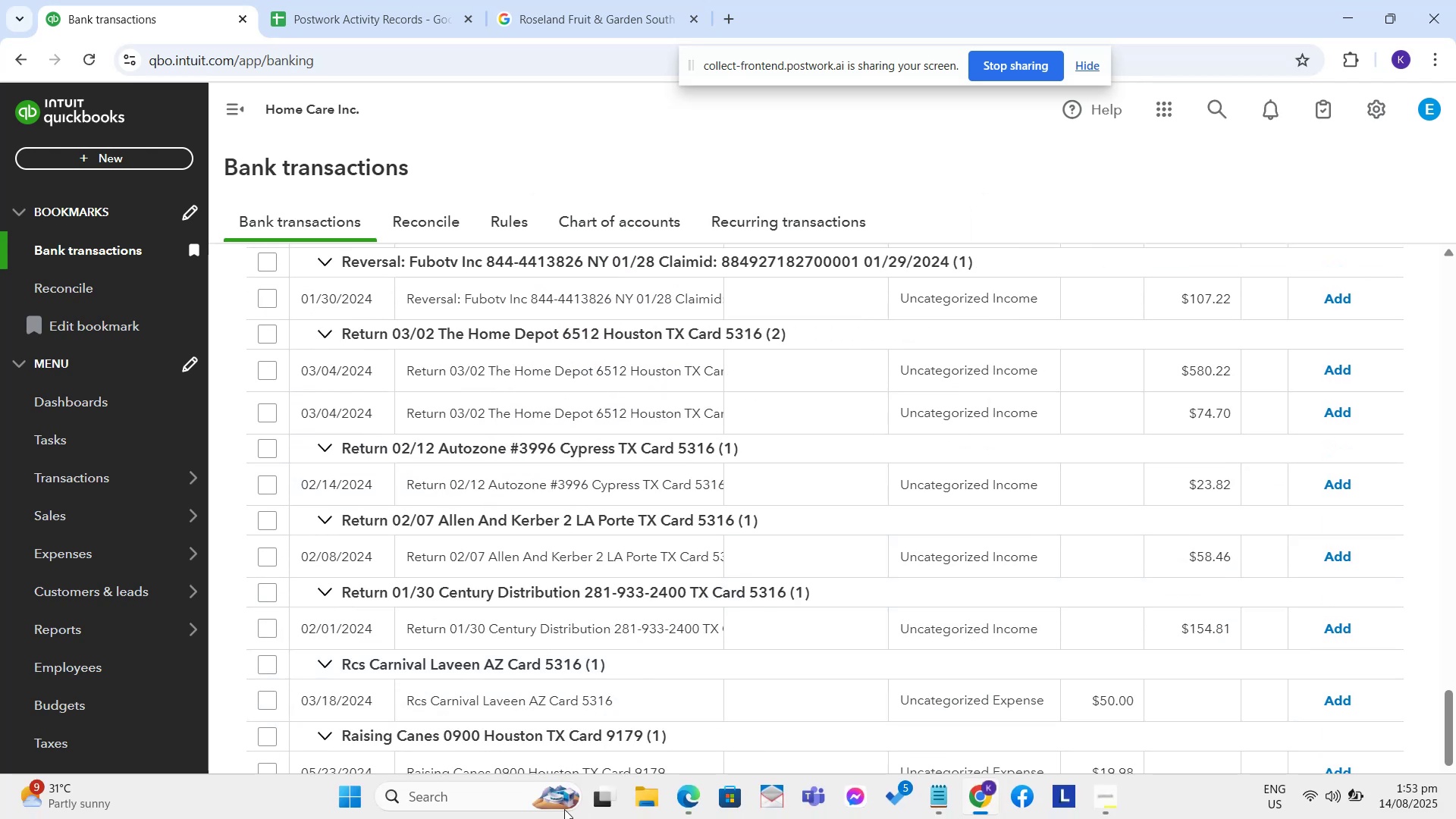 
left_click([692, 796])
 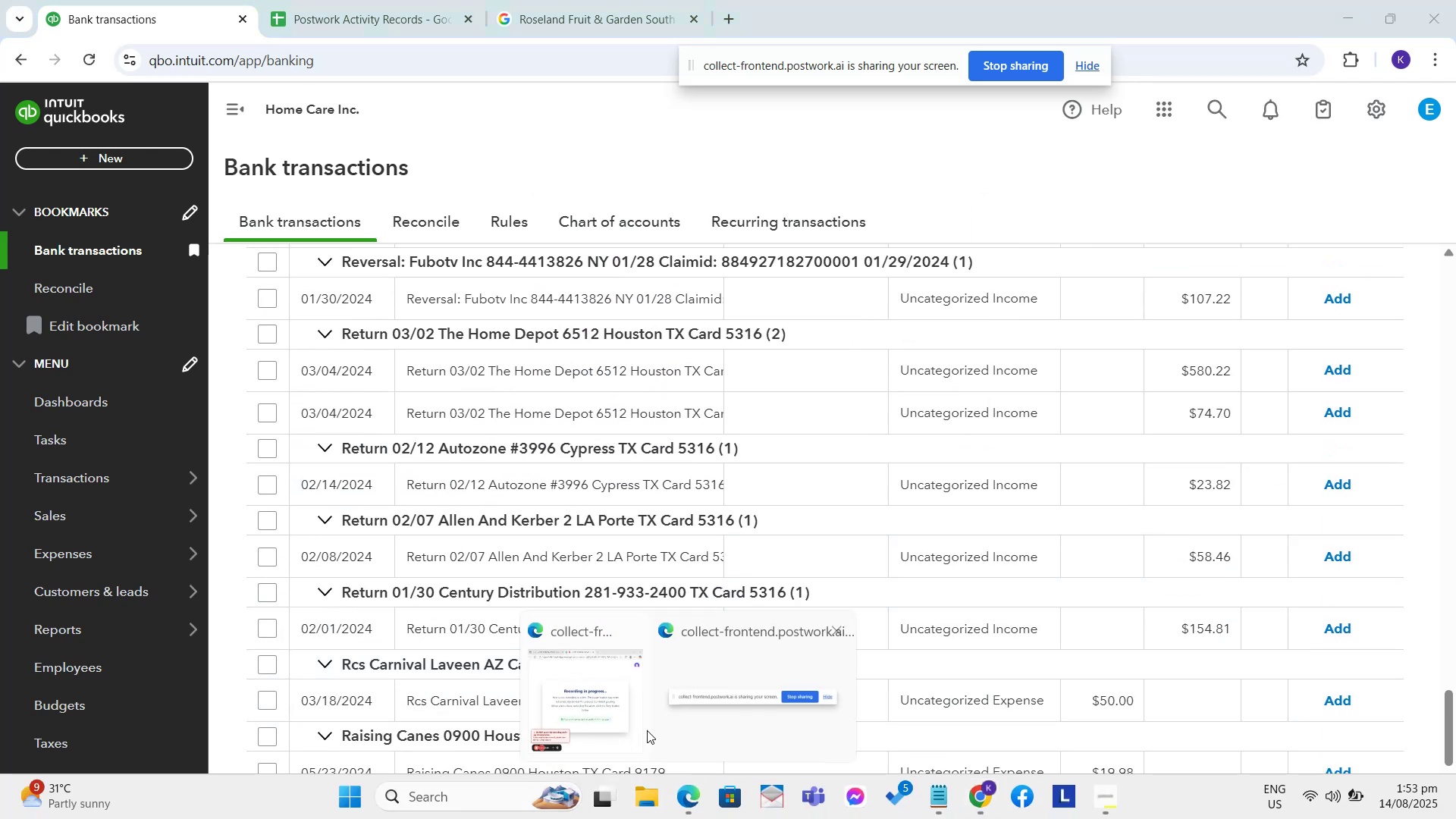 
left_click([623, 704])
 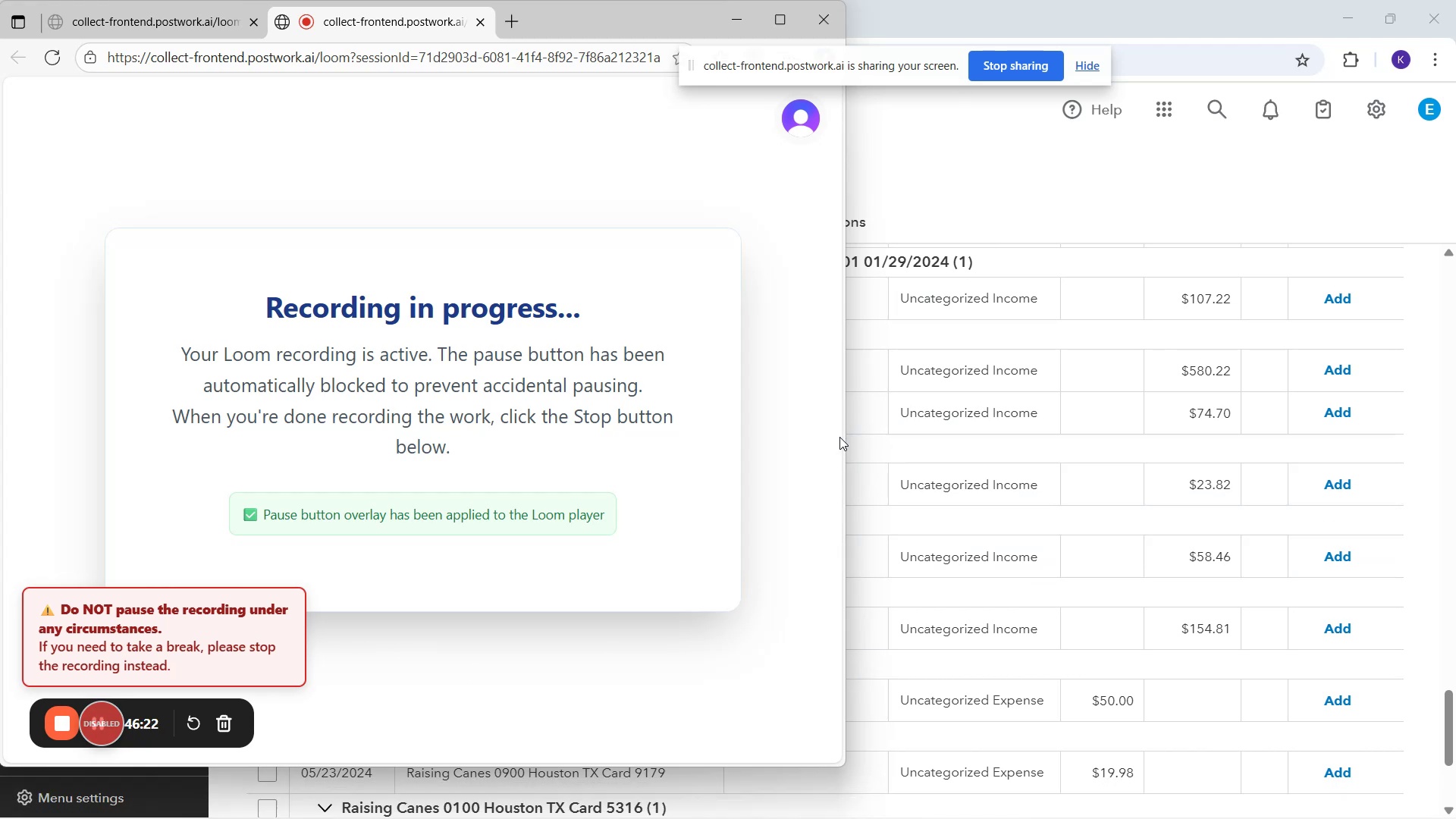 
wait(5.26)
 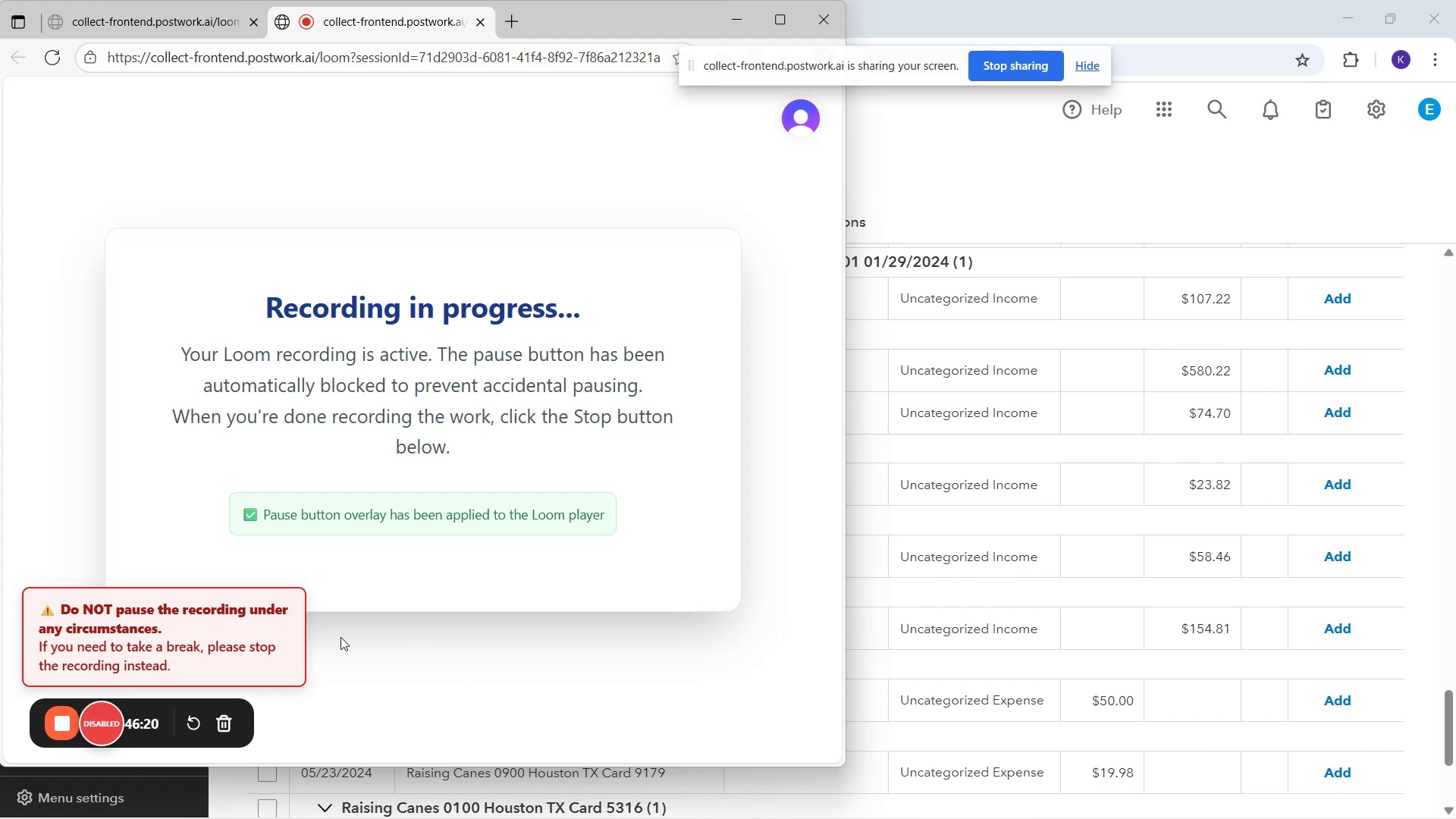 
left_click([1005, 234])
 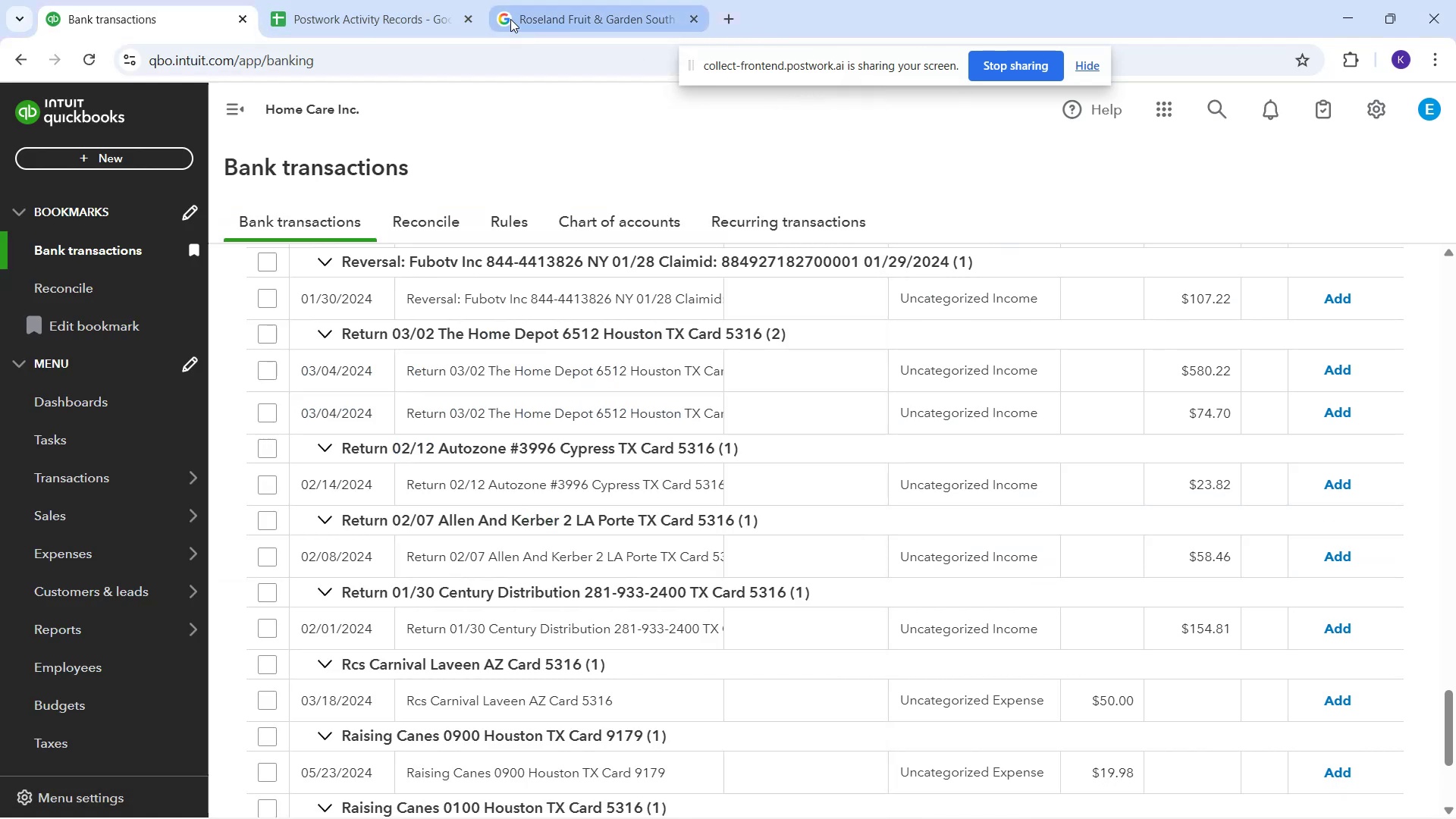 
scroll: coordinate [585, 658], scroll_direction: down, amount: 5.0
 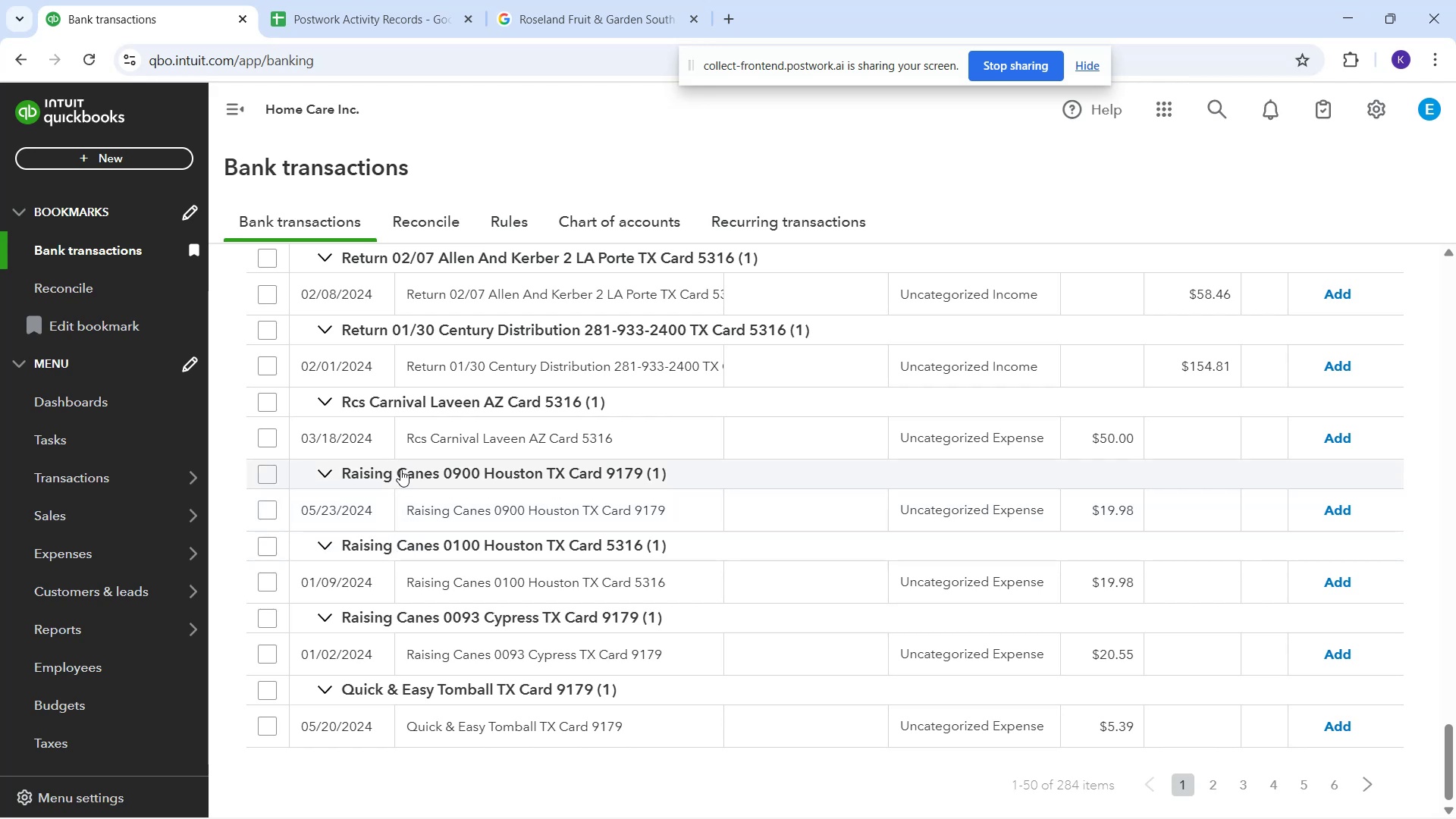 
wait(13.06)
 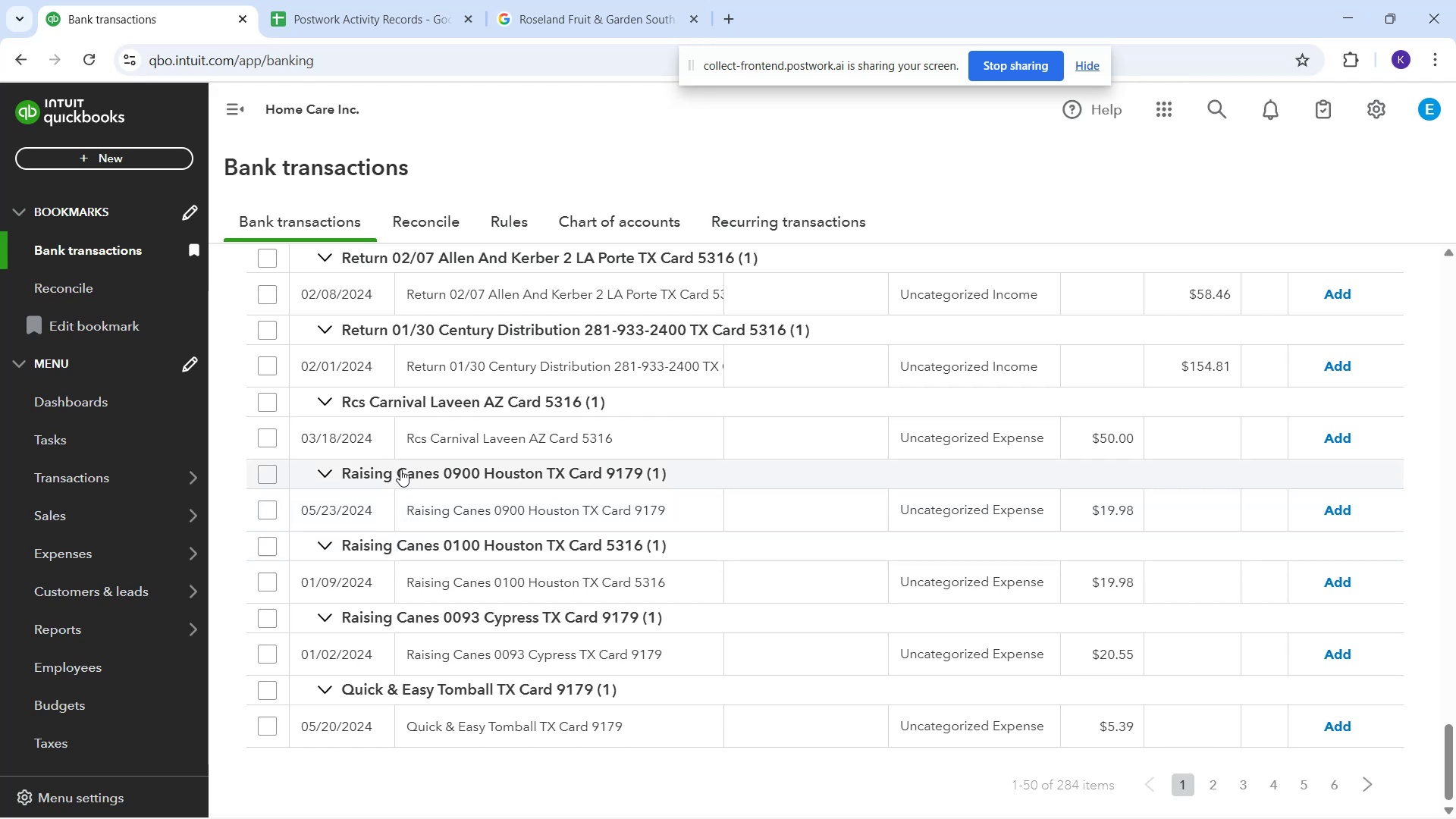 
left_click_drag(start_coordinate=[400, 505], to_coordinate=[669, 514])
 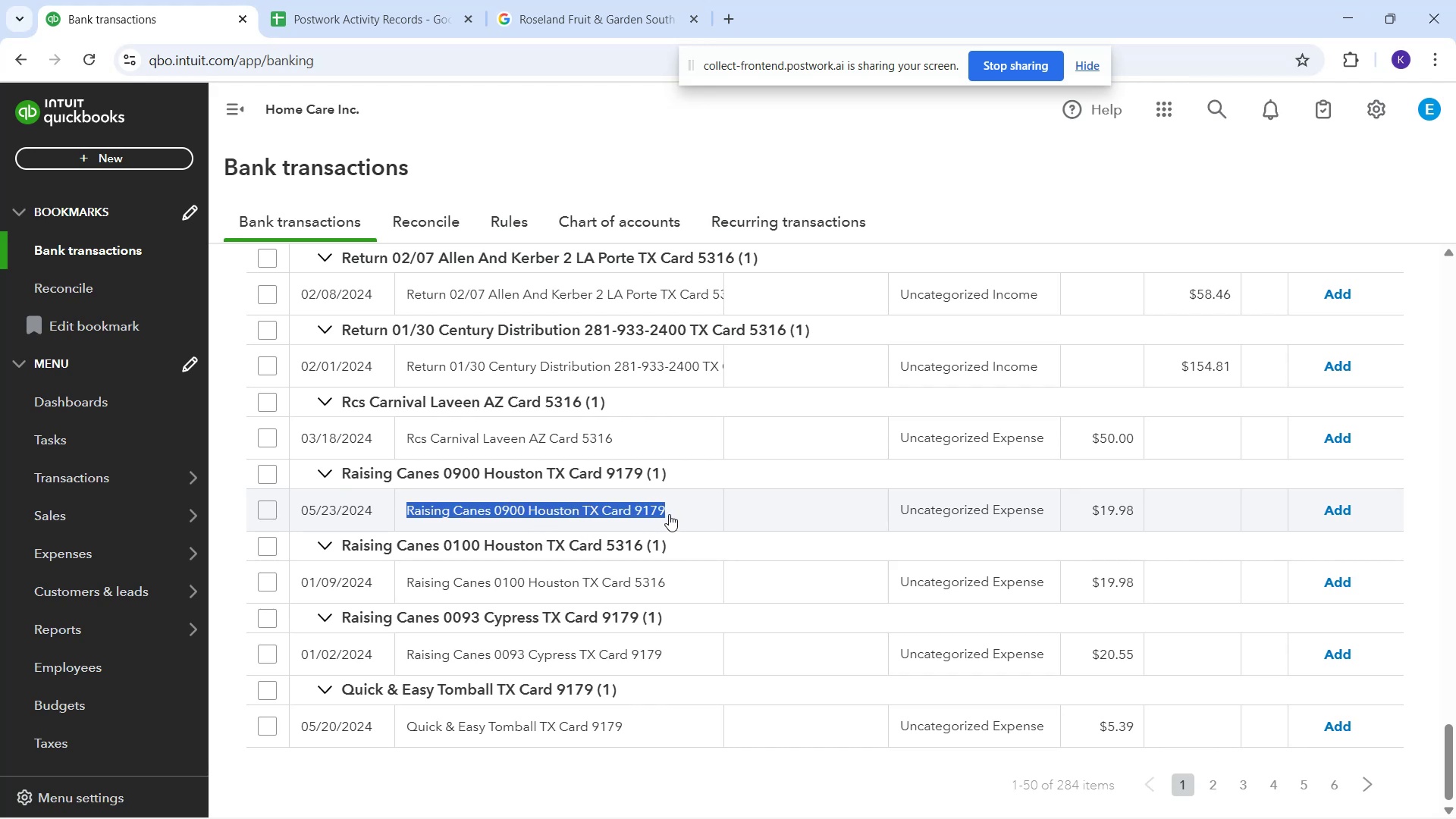 
hold_key(key=ControlLeft, duration=0.43)
 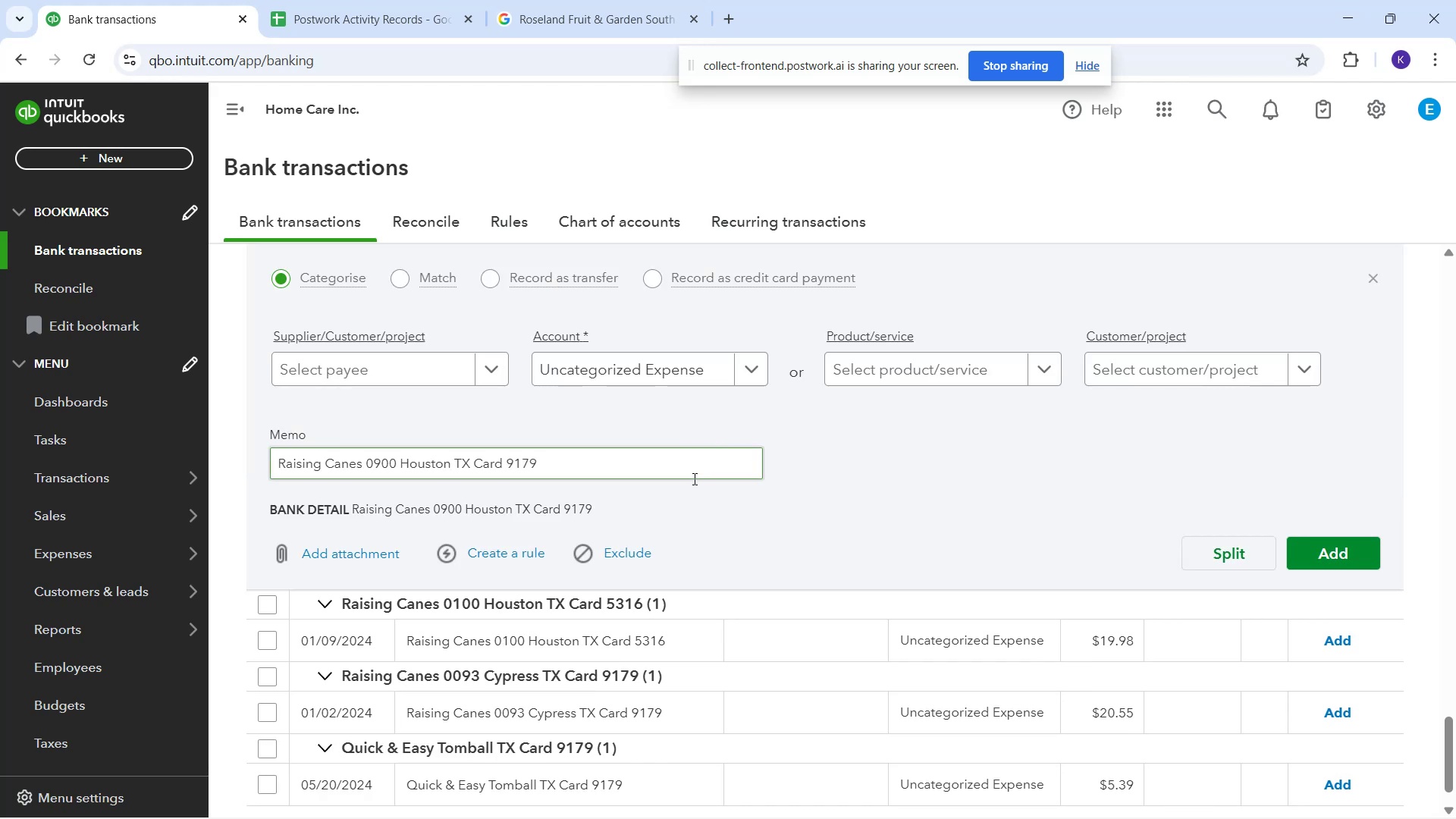 
key(Control+C)
 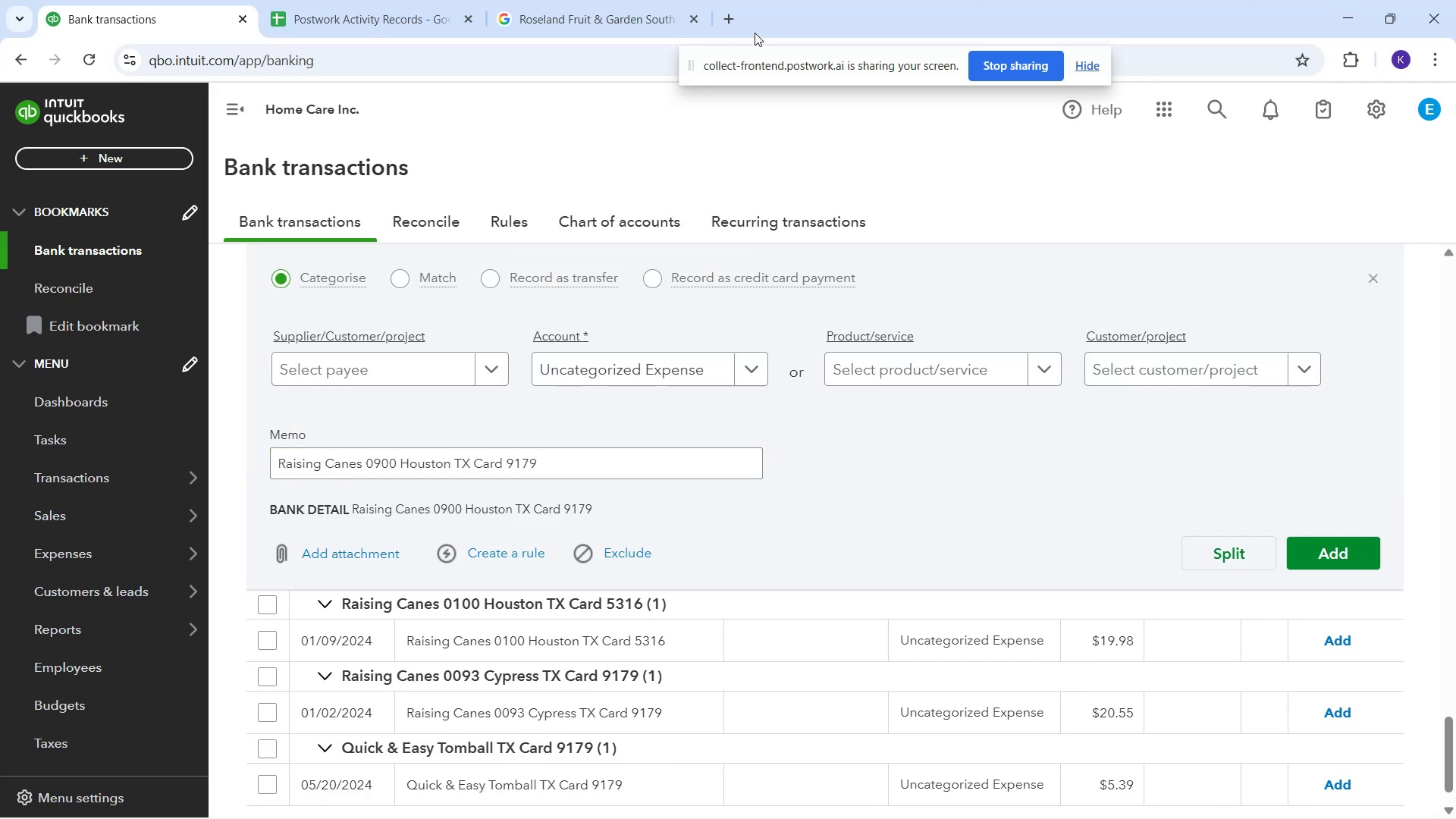 
left_click([596, 20])
 